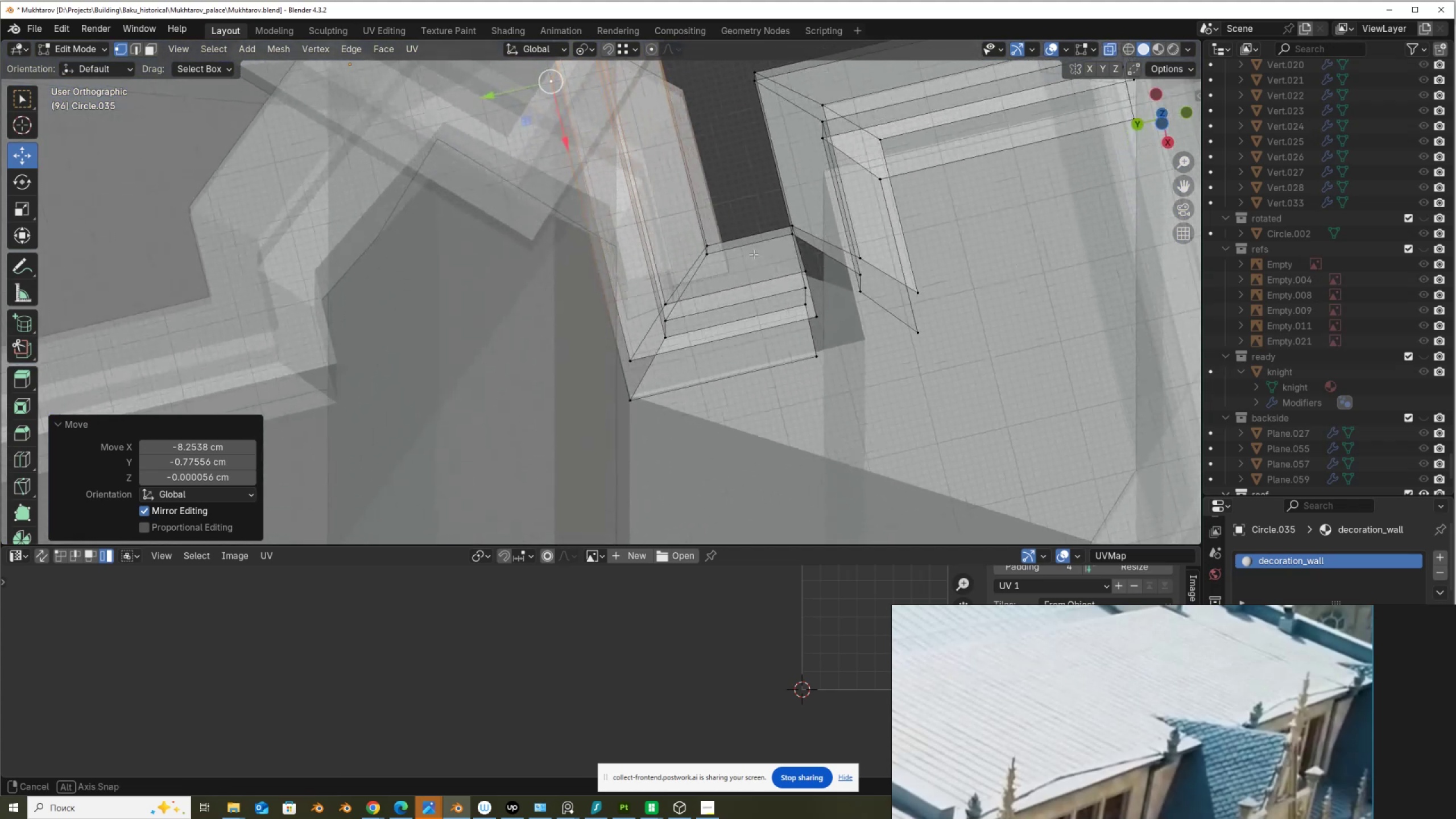 
hold_key(key=AltLeft, duration=0.5)
left_click([780, 267])
 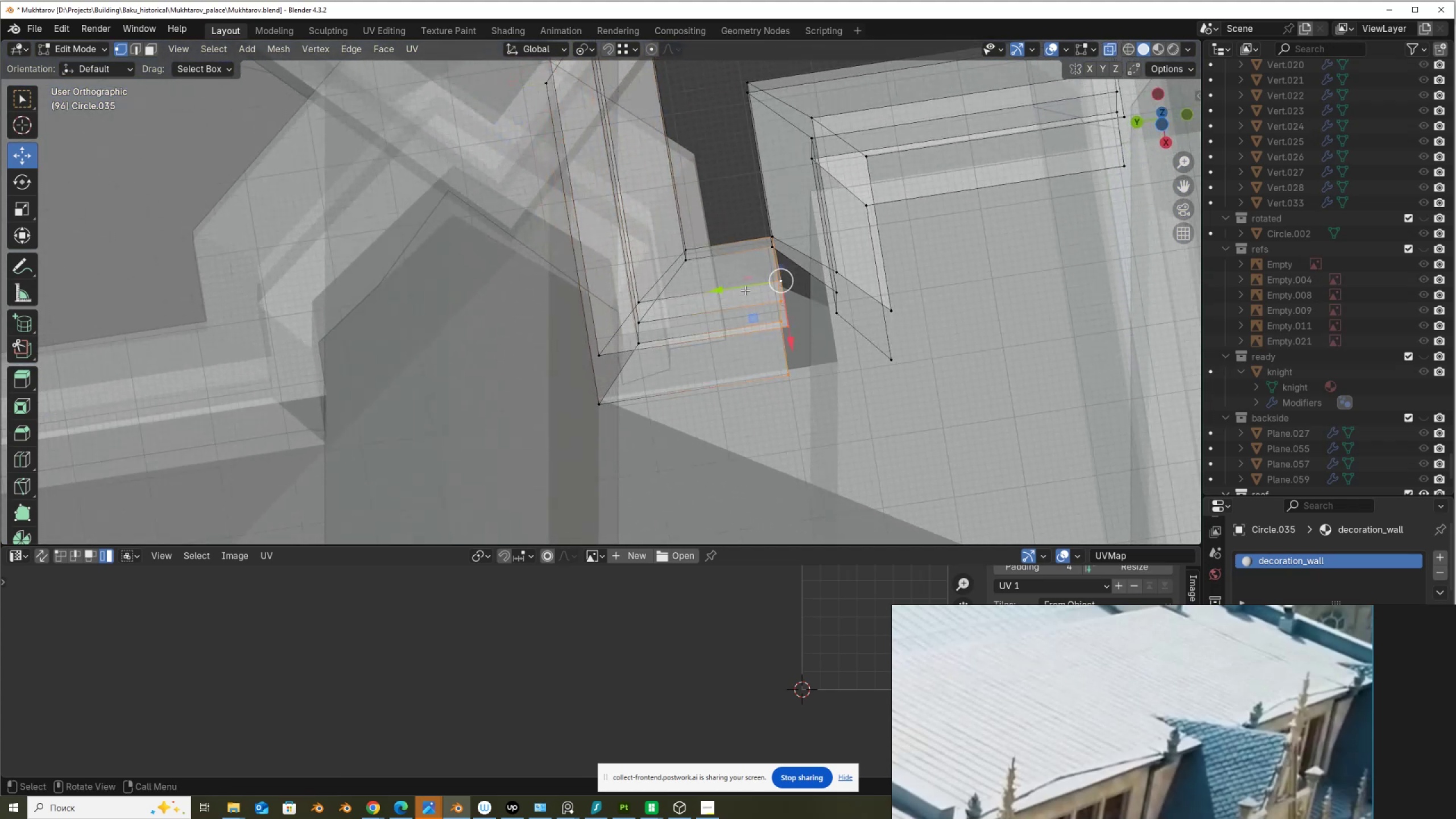 
left_click_drag(start_coordinate=[751, 283], to_coordinate=[708, 286])
 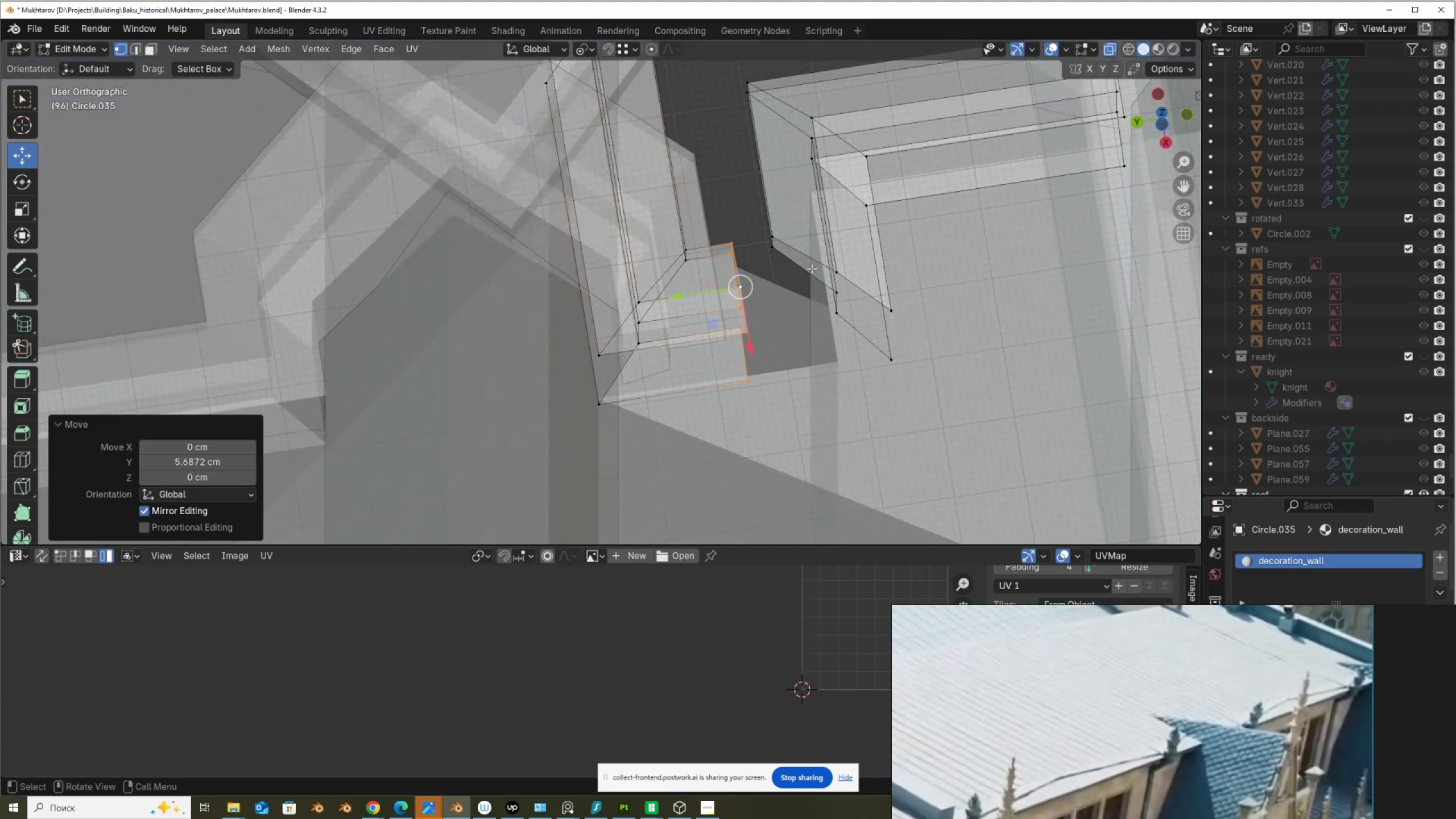 
hold_key(key=AltLeft, duration=0.38)
hold_key(key=ShiftLeft, duration=0.37)
left_click([813, 253])
 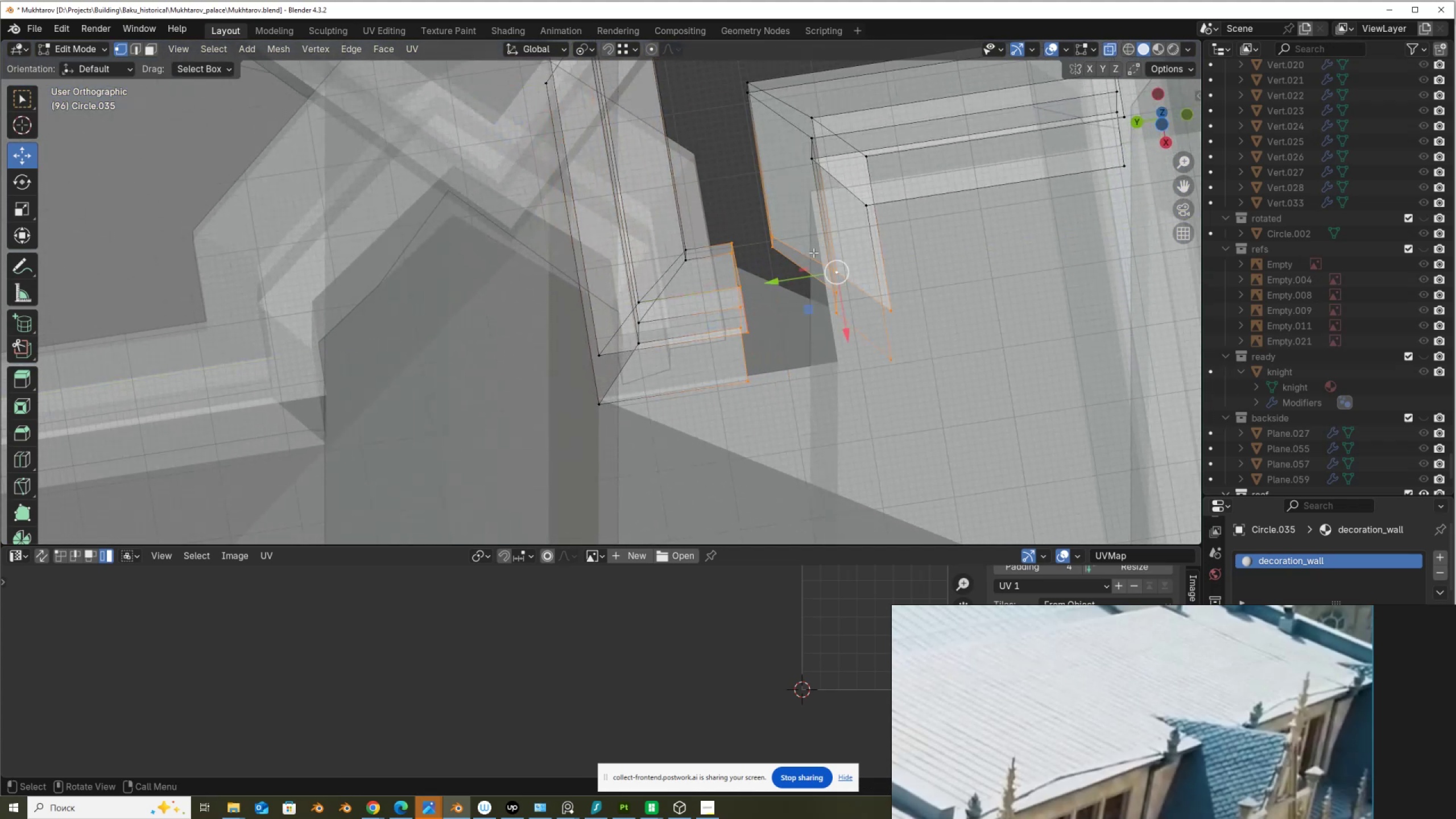 
right_click([813, 253])
 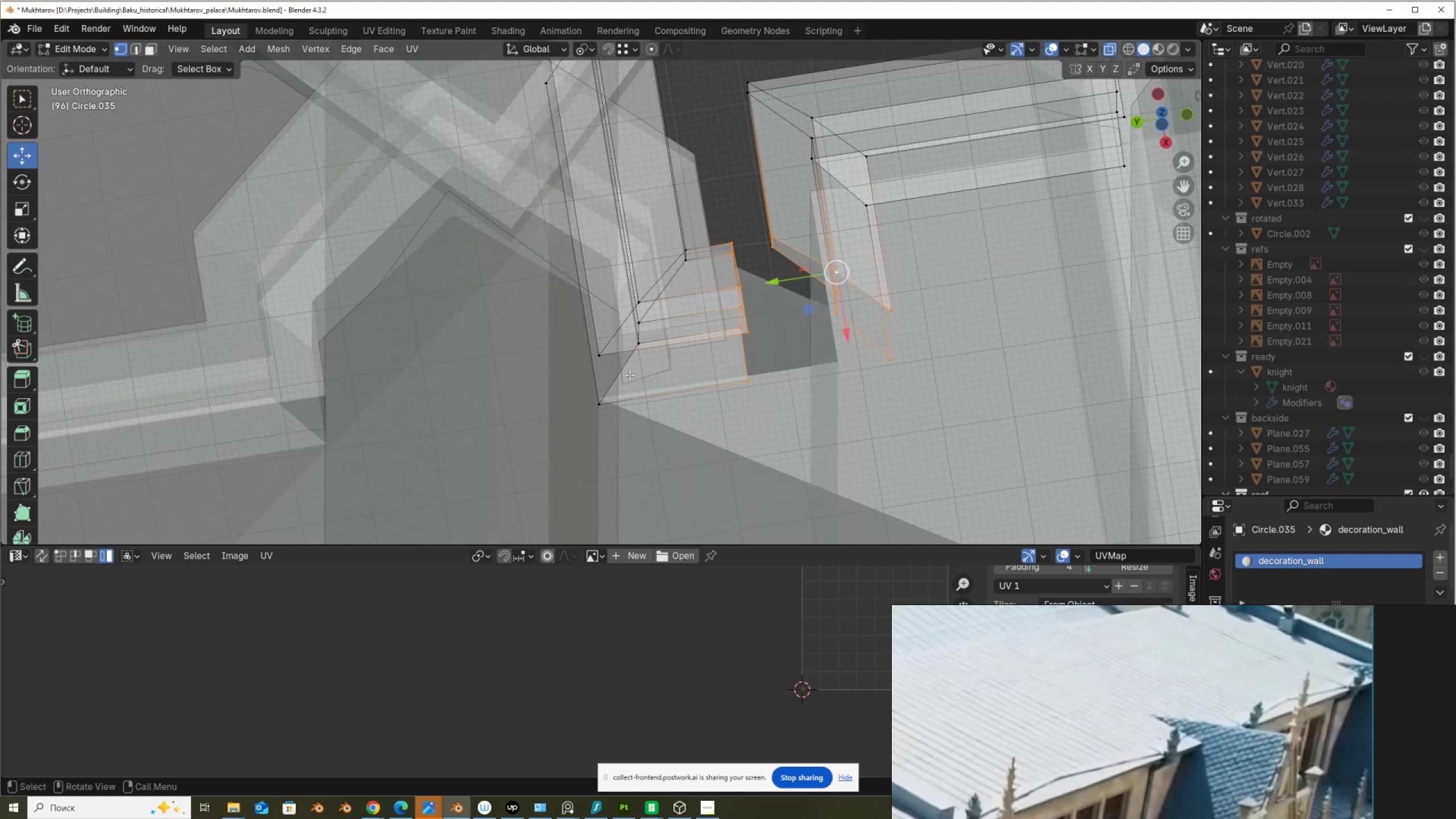 
key(2)
 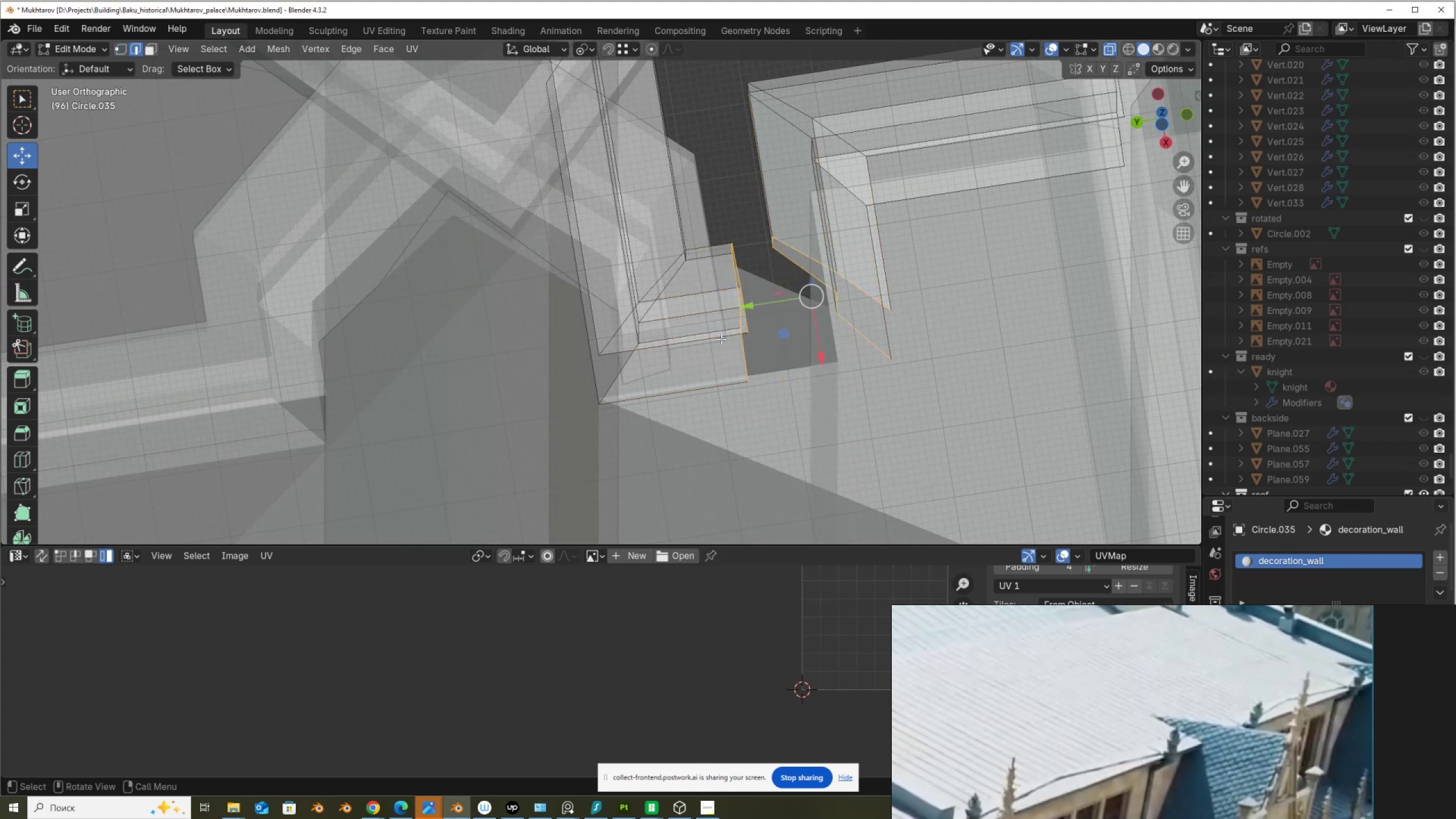 
right_click([721, 339])
 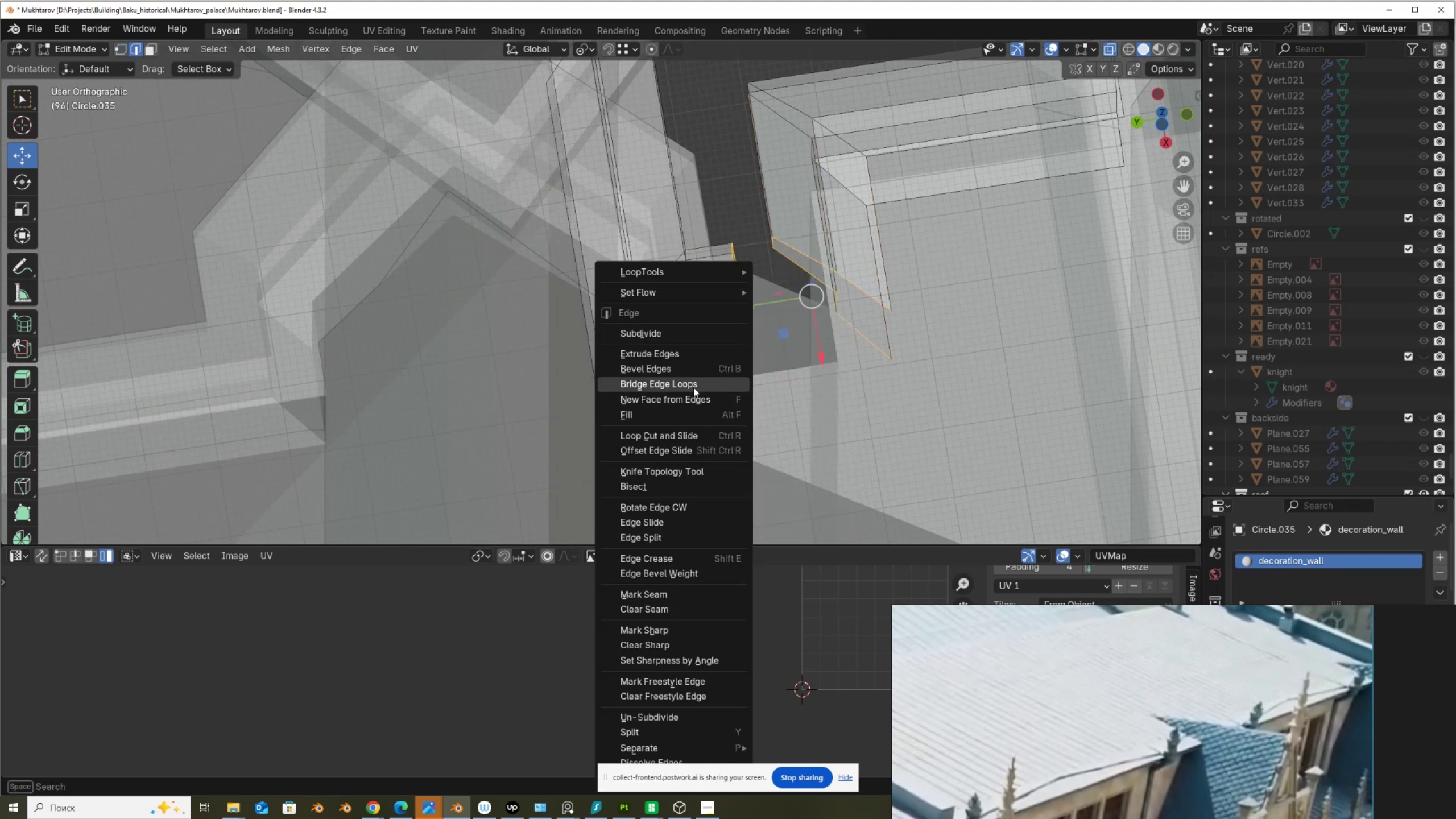 
left_click([693, 387])
 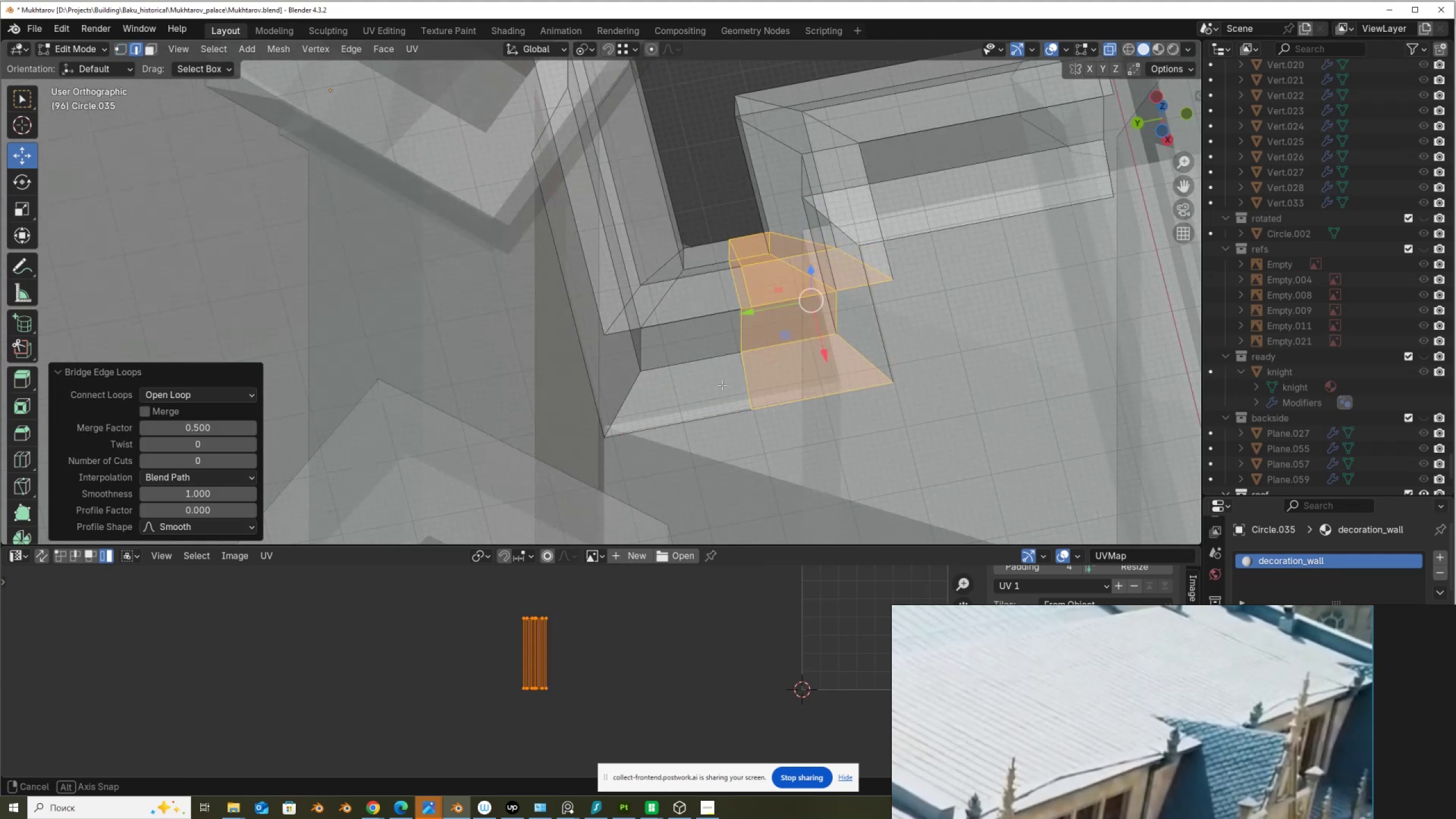 
hold_key(key=AltLeft, duration=0.38)
left_click([736, 320])
 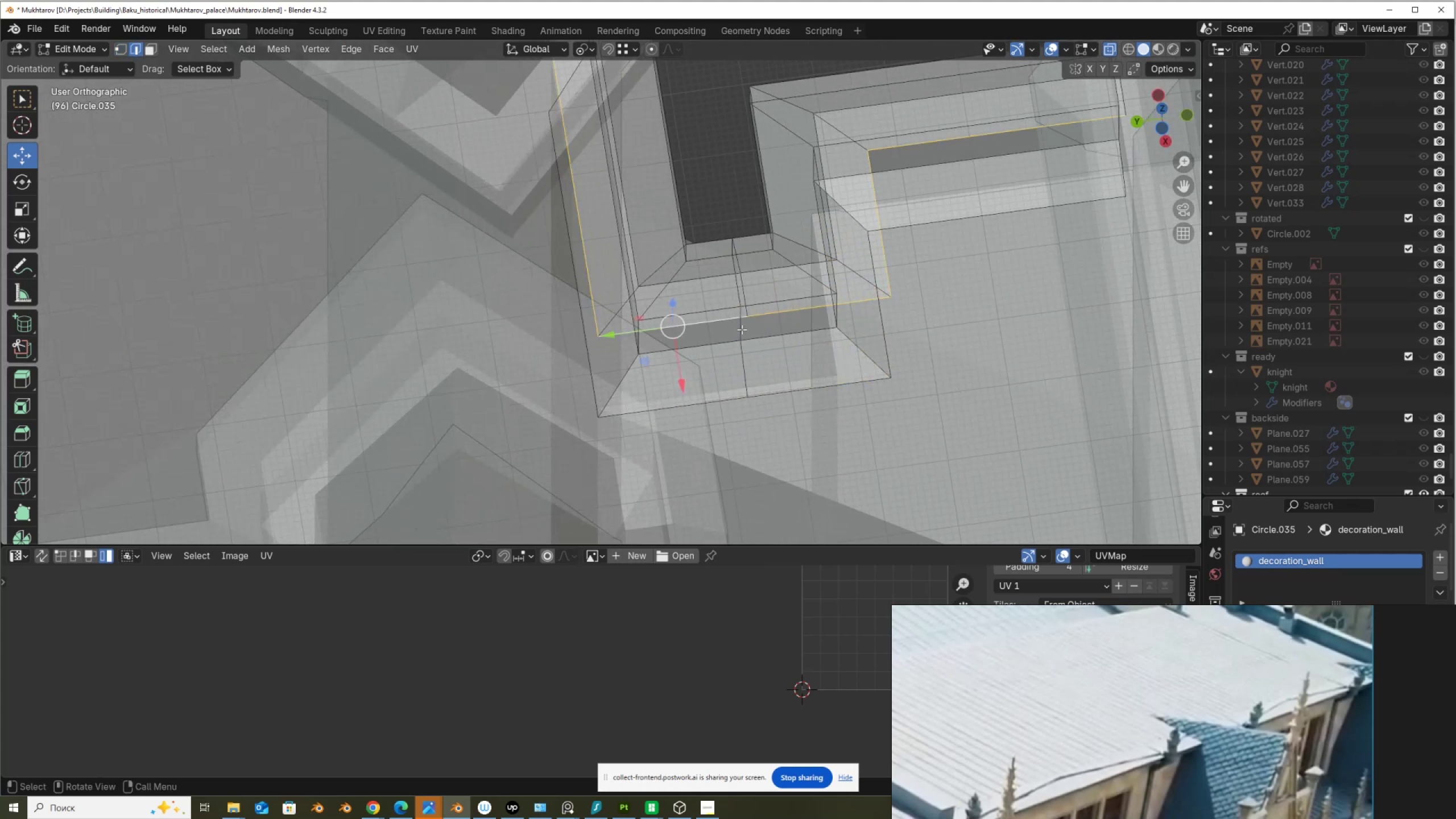 
key(Control+Z)
 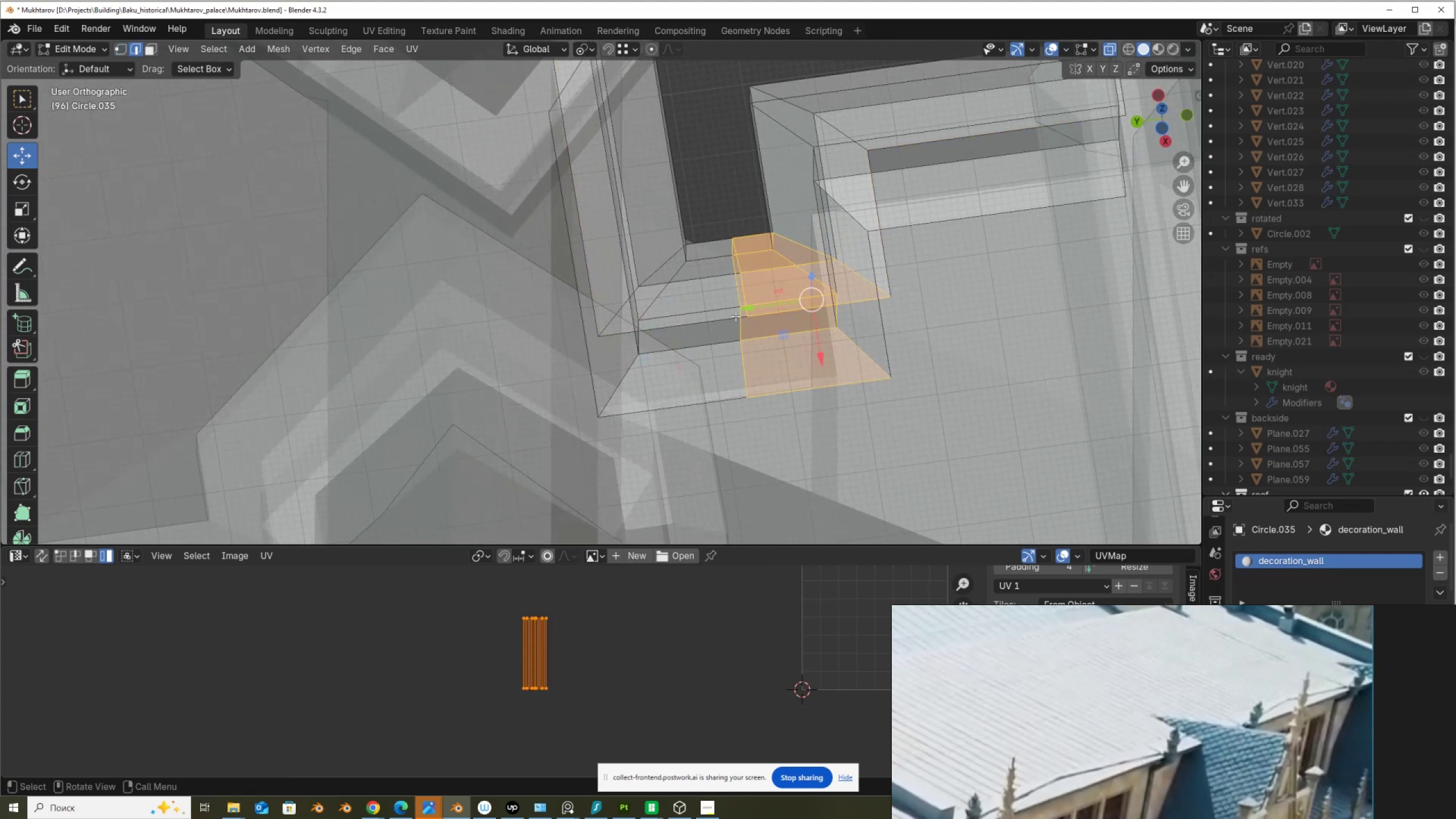 
key(Control+ControlLeft)
 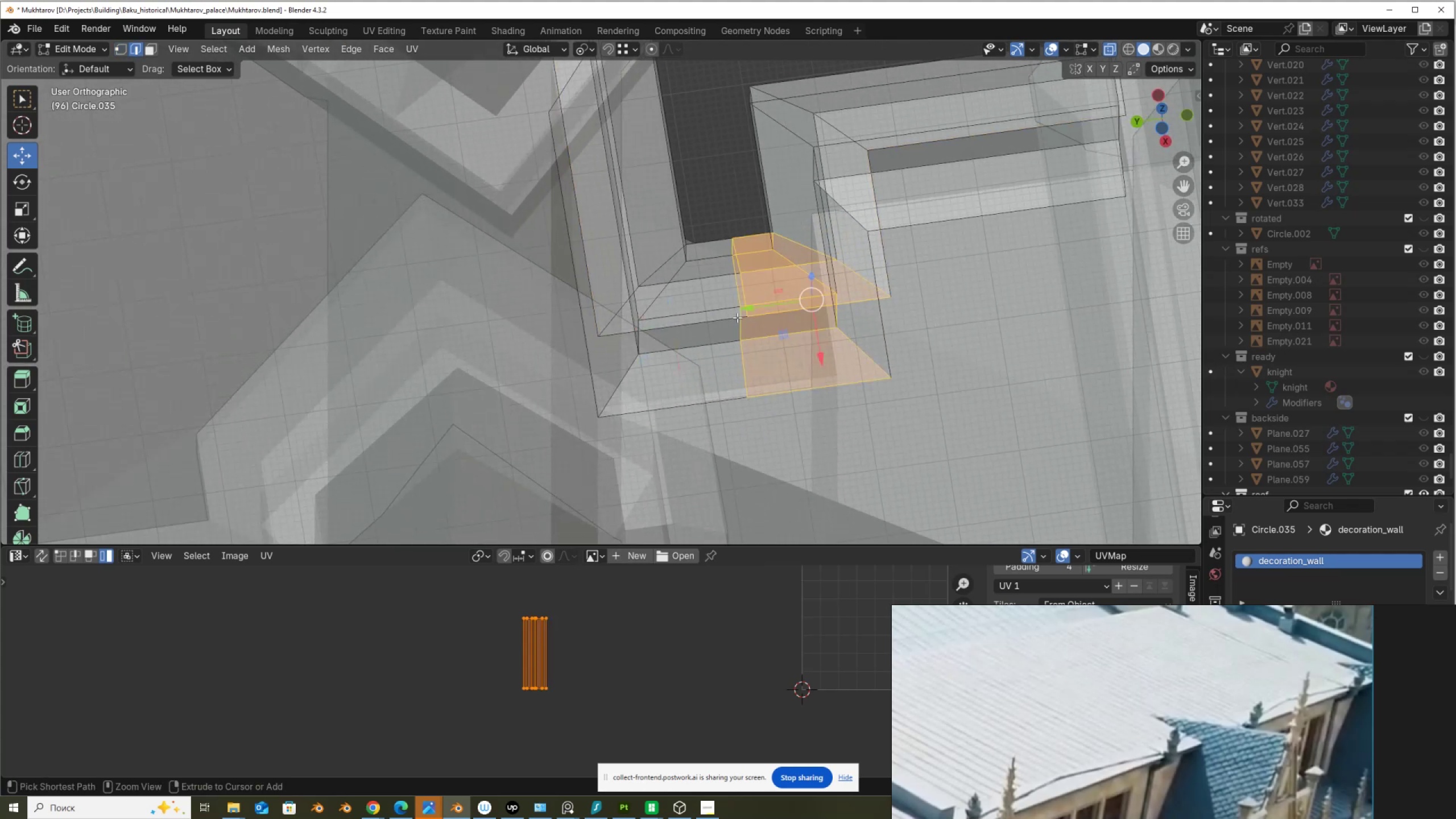 
key(Z)
 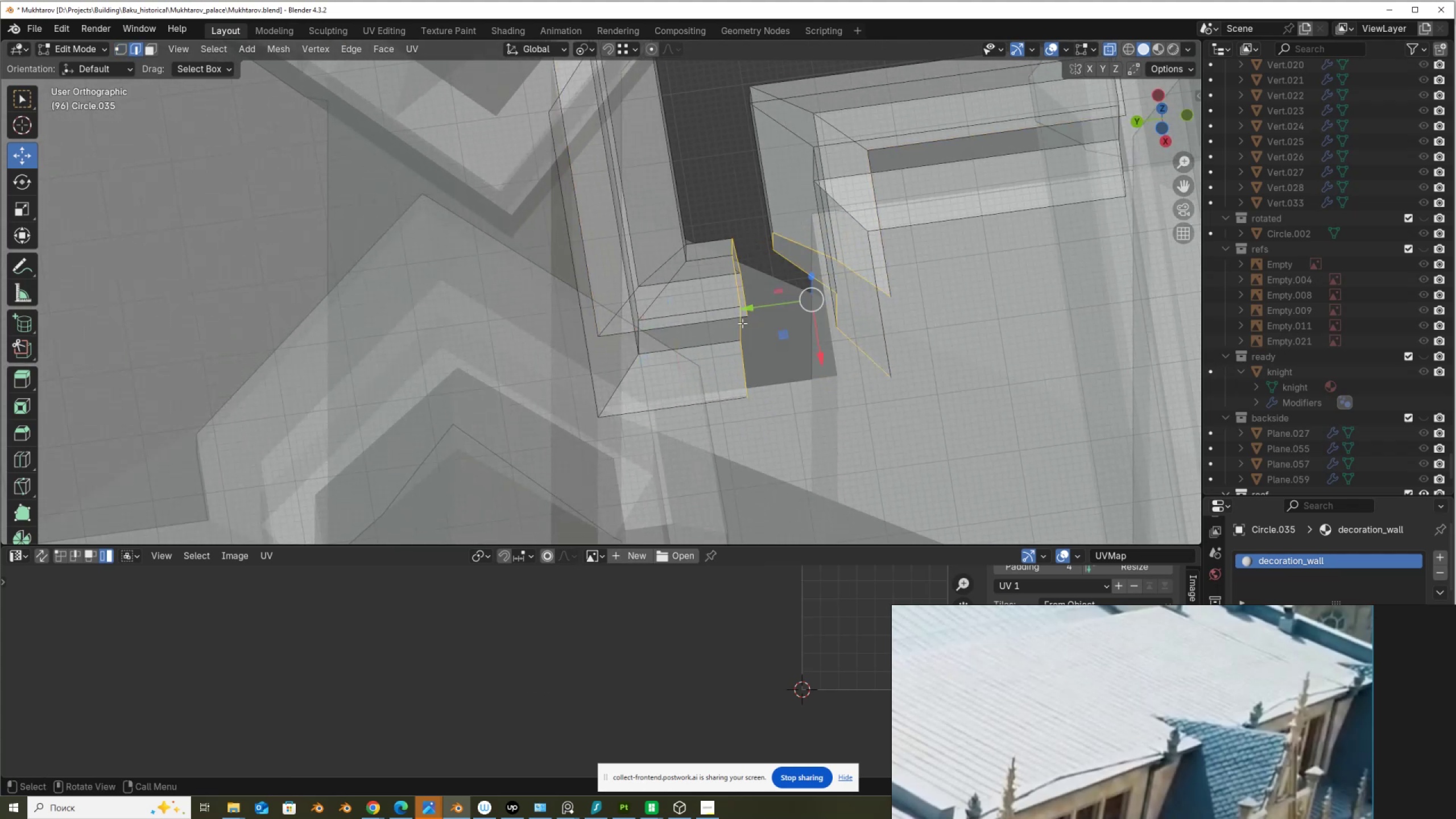 
key(Control+ControlLeft)
 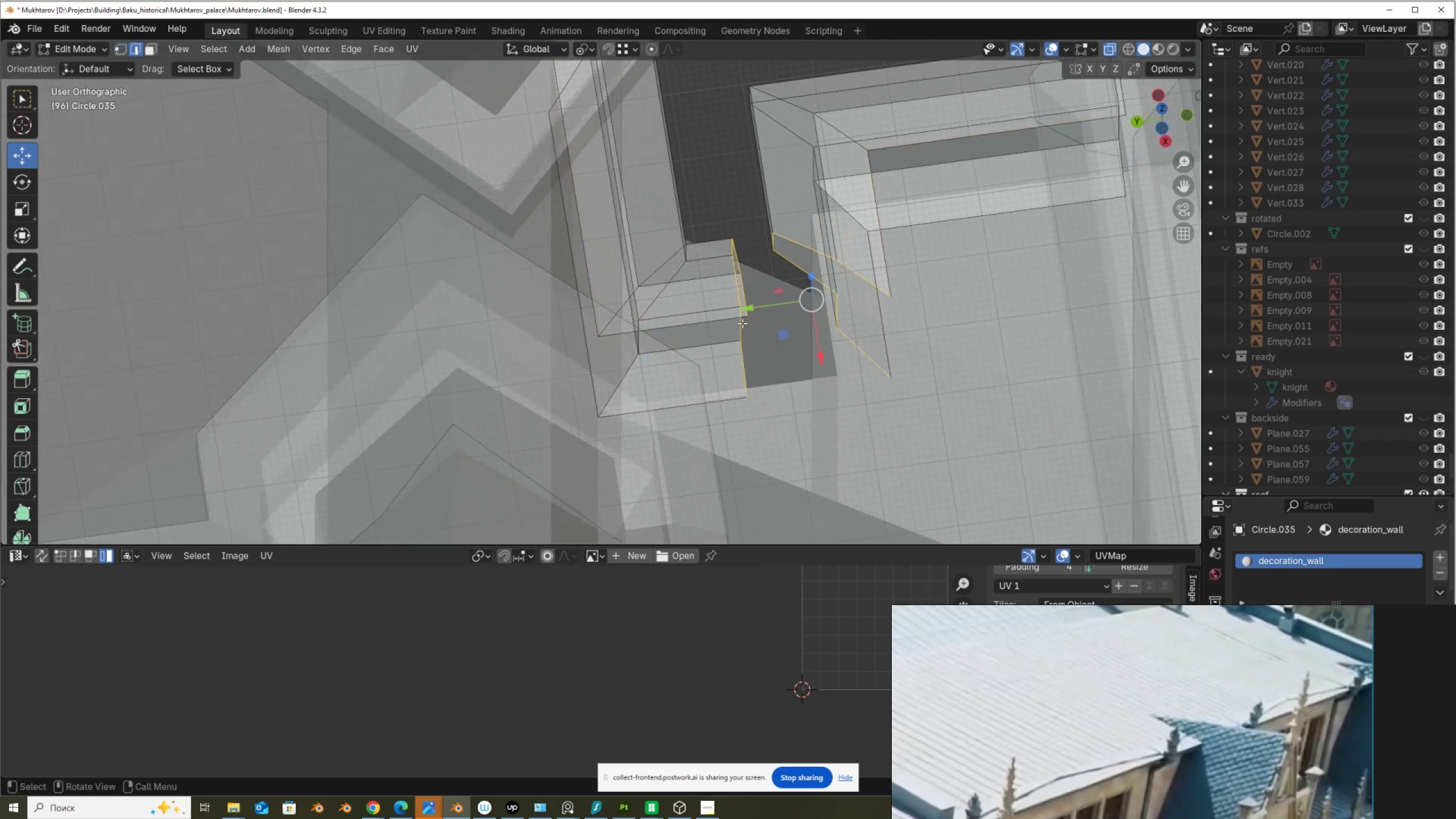 
key(Control+Shift+ShiftLeft)
 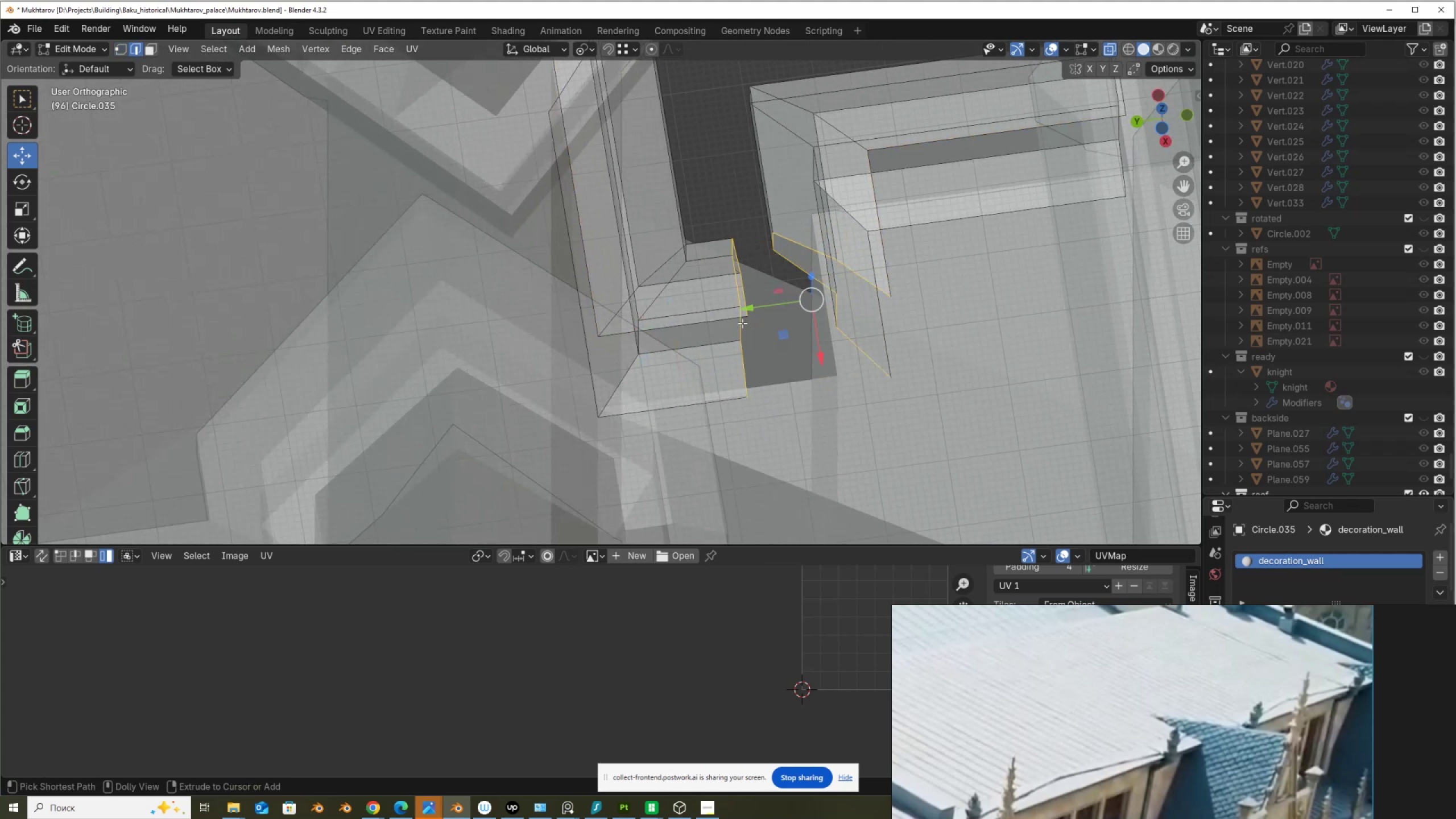 
key(Control+Shift+Z)
 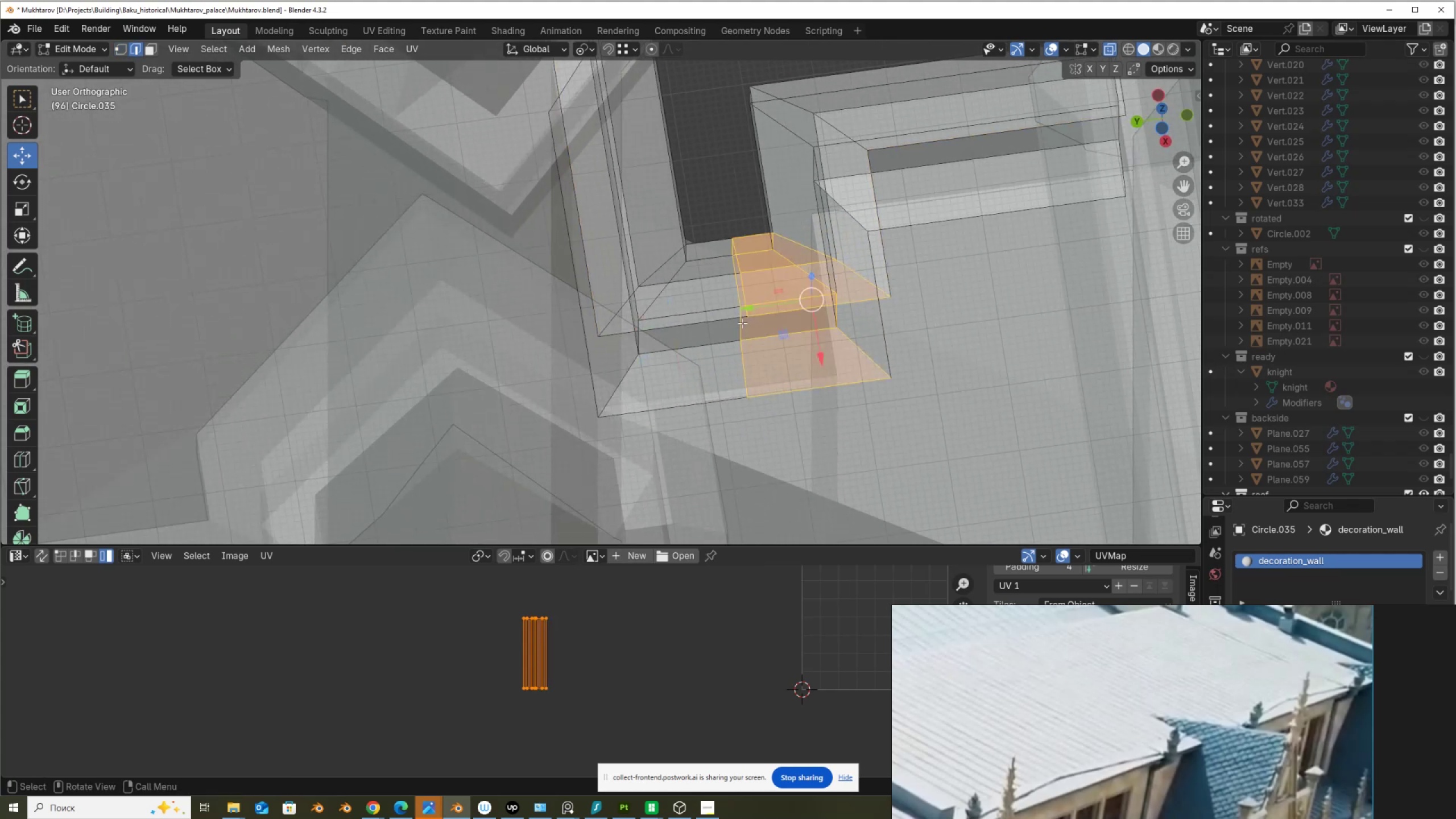 
key(Alt+AltLeft)
 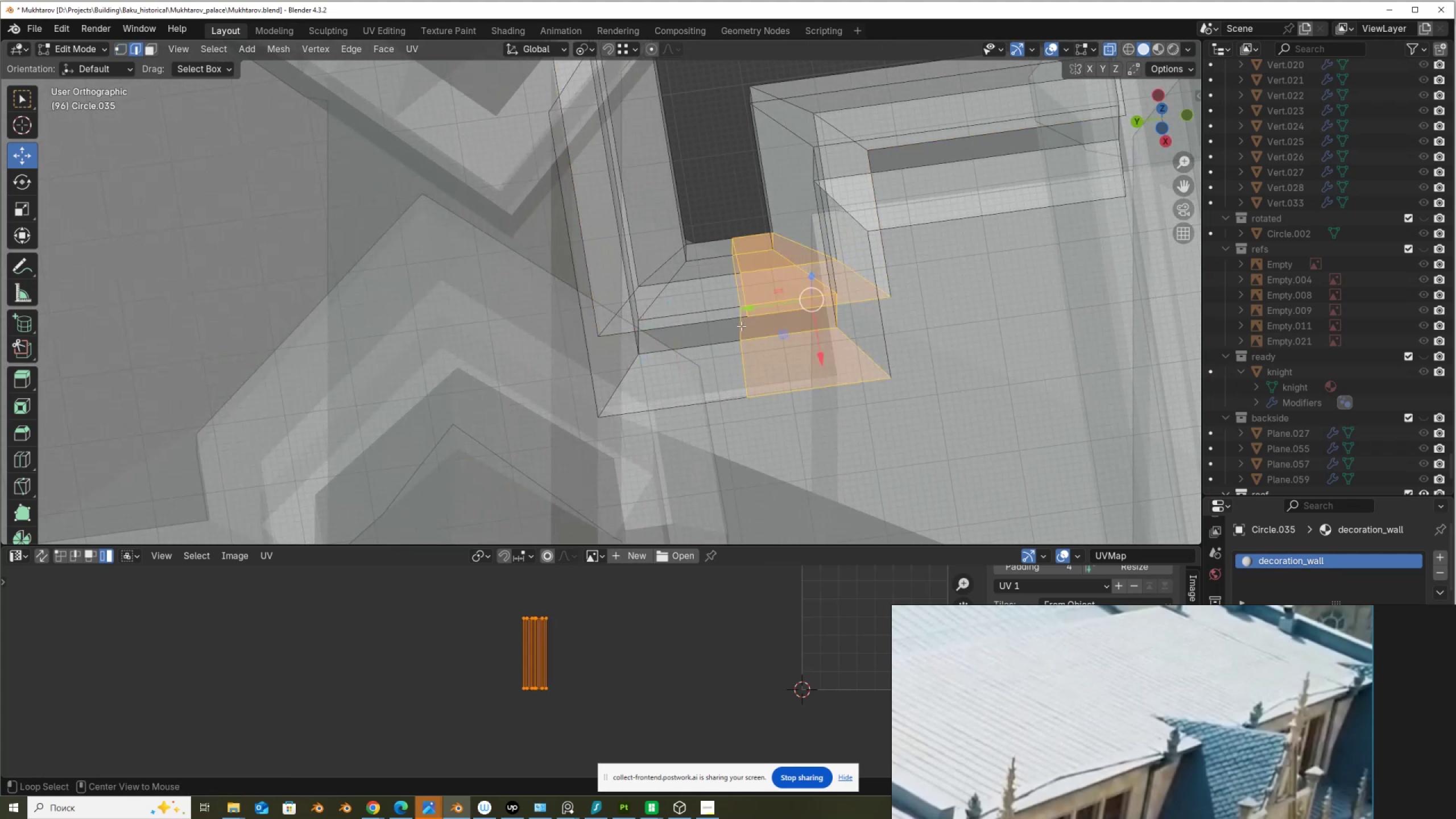 
left_click([741, 326])
 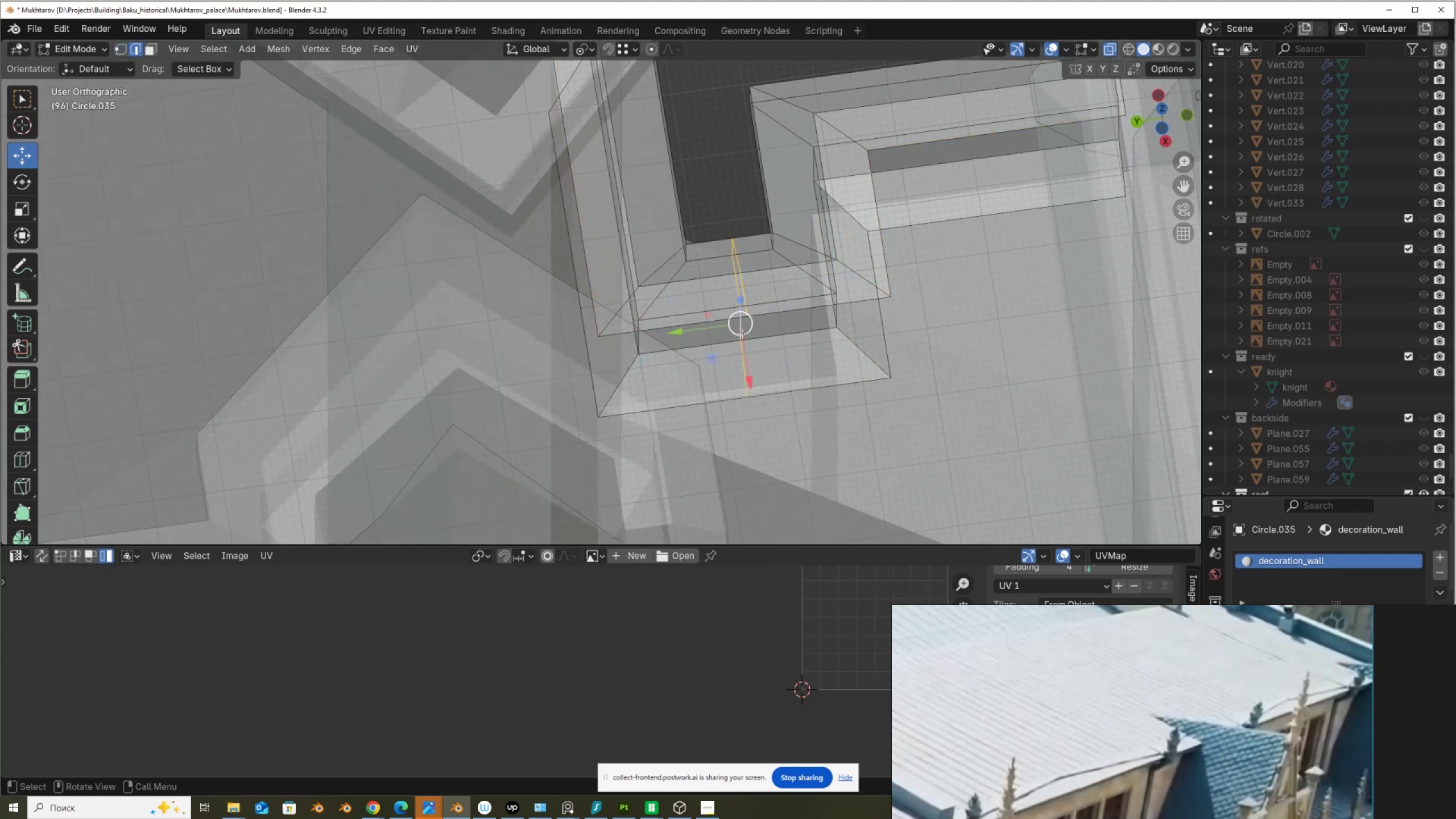 
key(Control+X)
 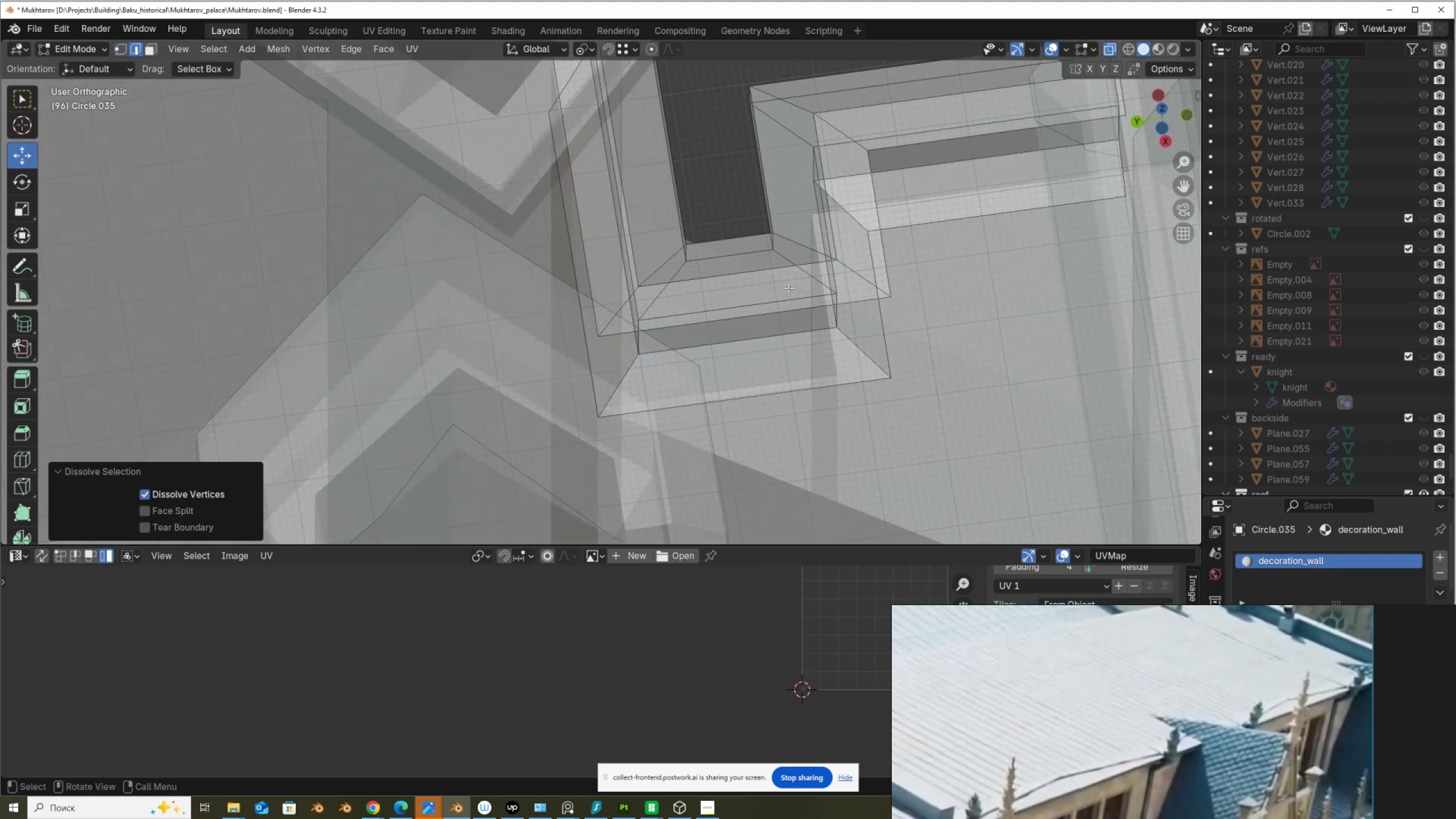 
scroll: coordinate [797, 256], scroll_direction: down, amount: 2.0
 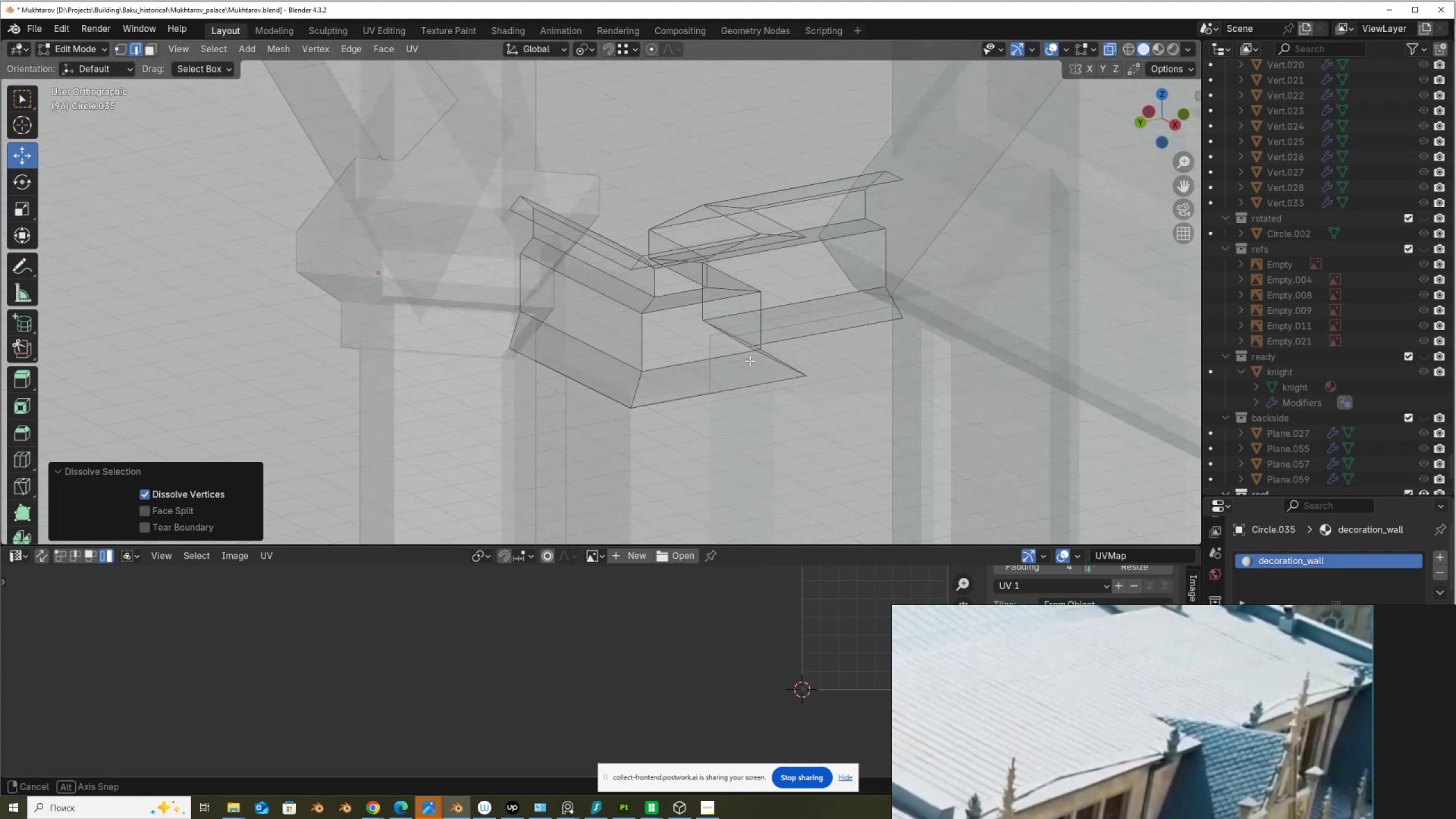 
key(Alt+AltLeft)
 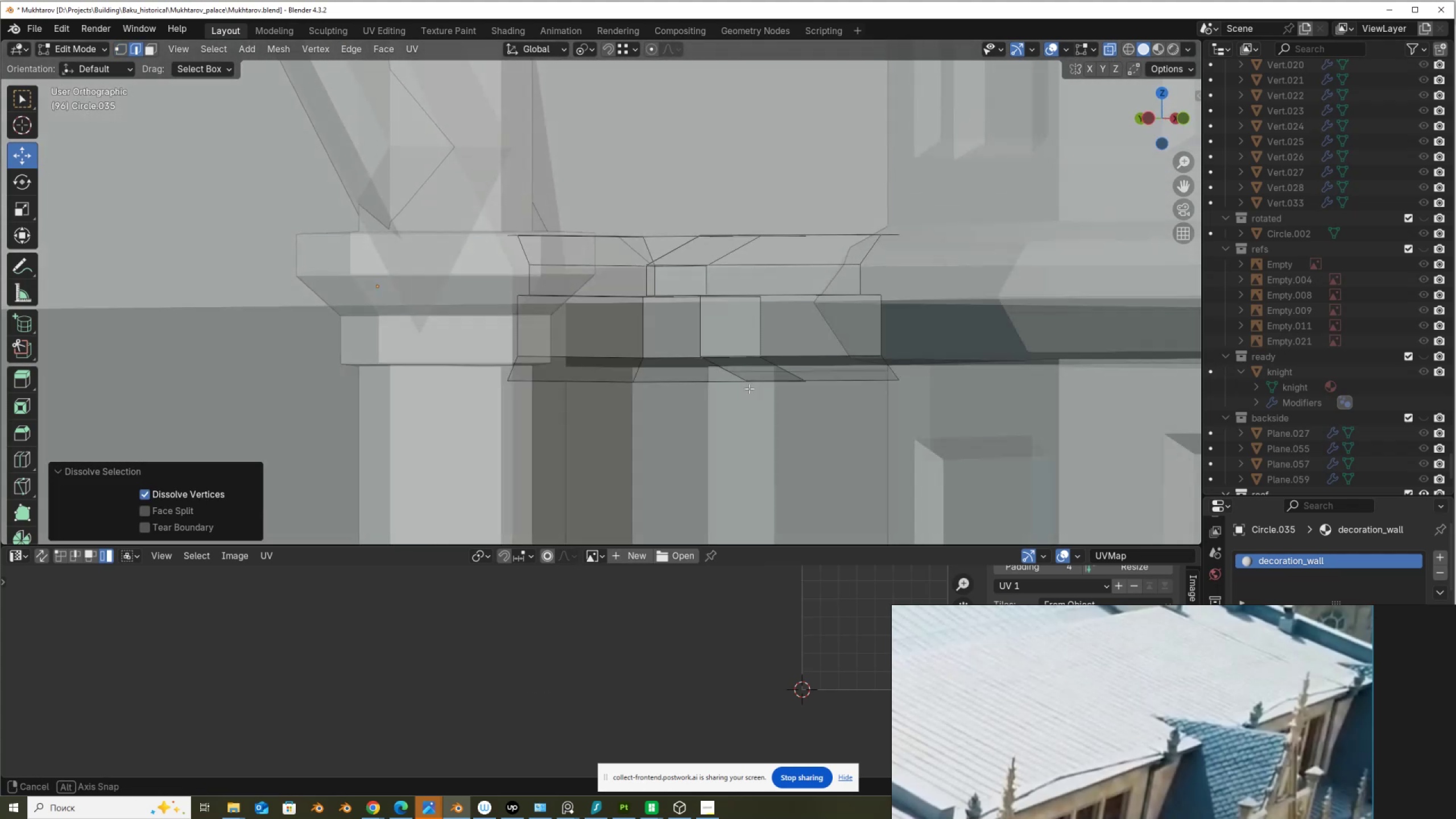 
key(Alt+Z)
 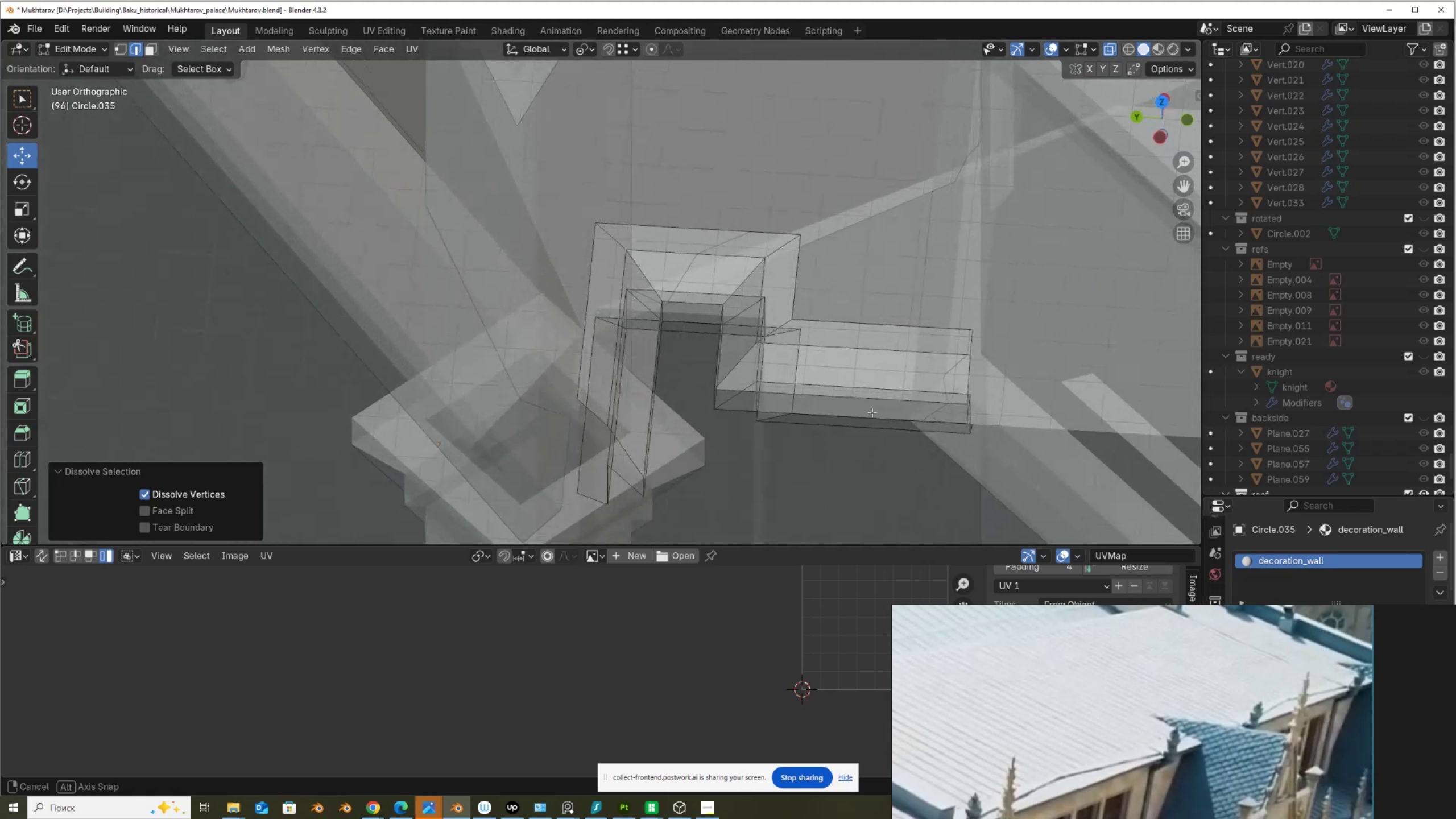 
key(Alt+AltLeft)
 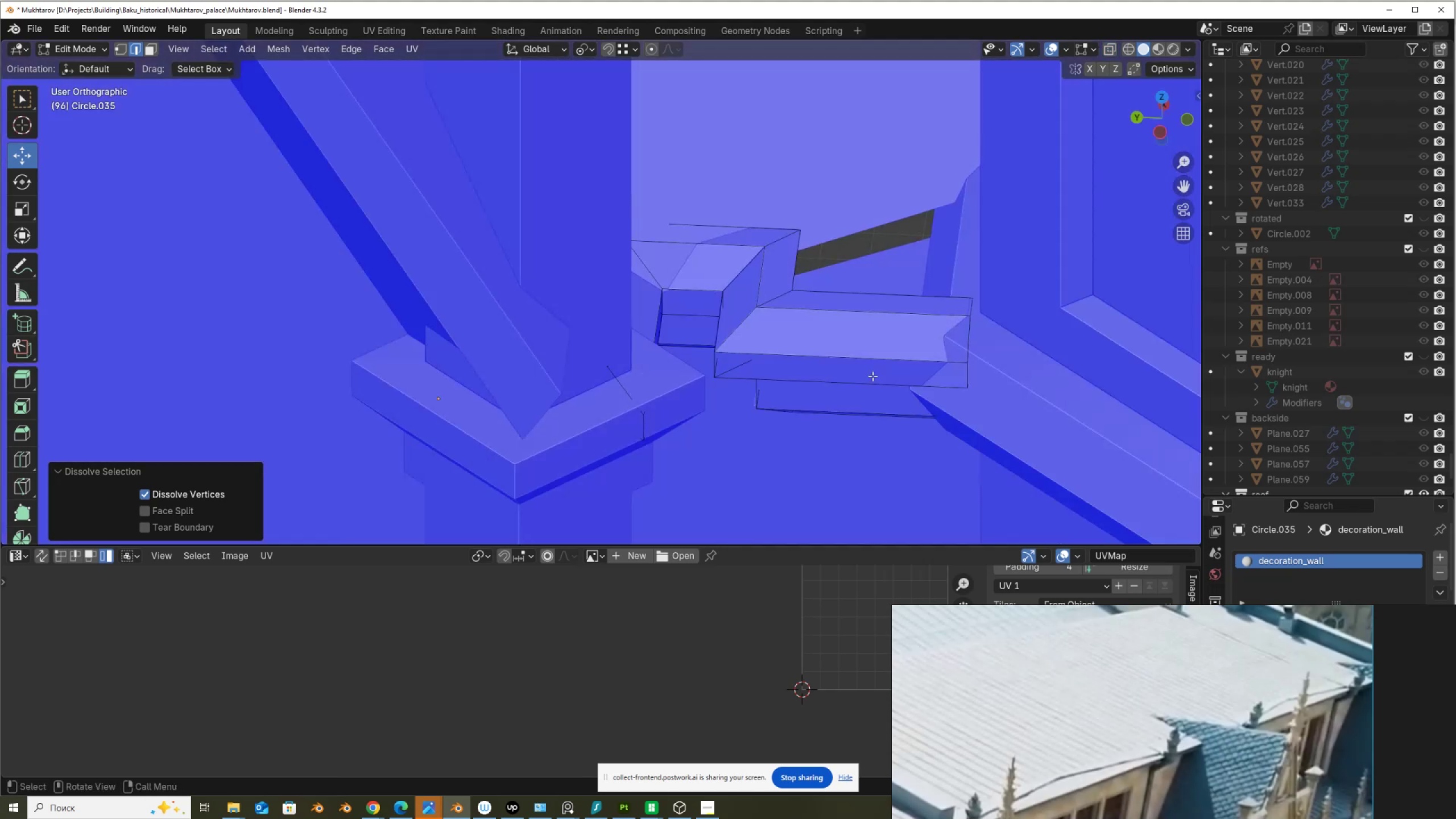 
key(Alt+Z)
 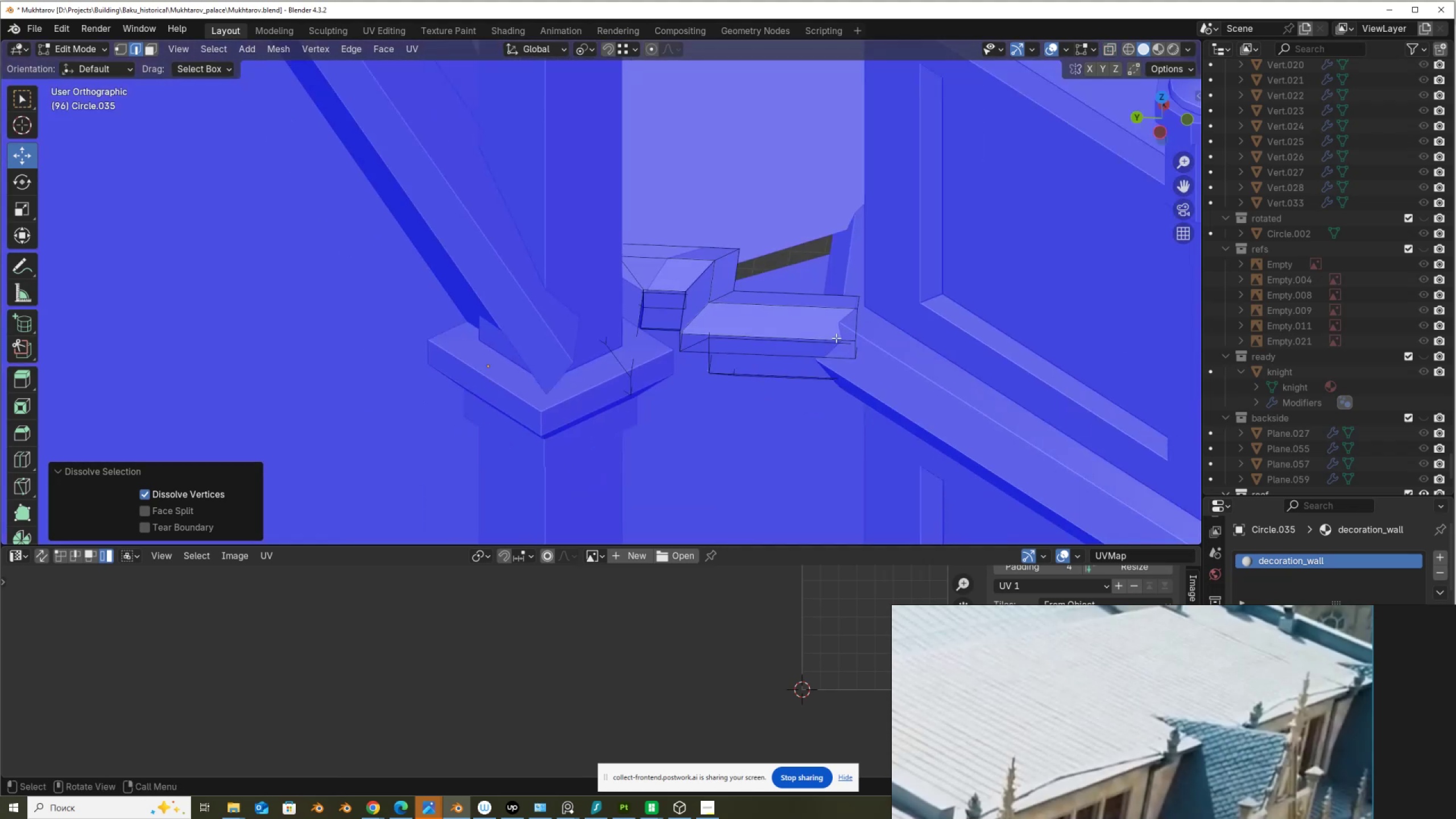 
scroll: coordinate [811, 352], scroll_direction: down, amount: 3.0
 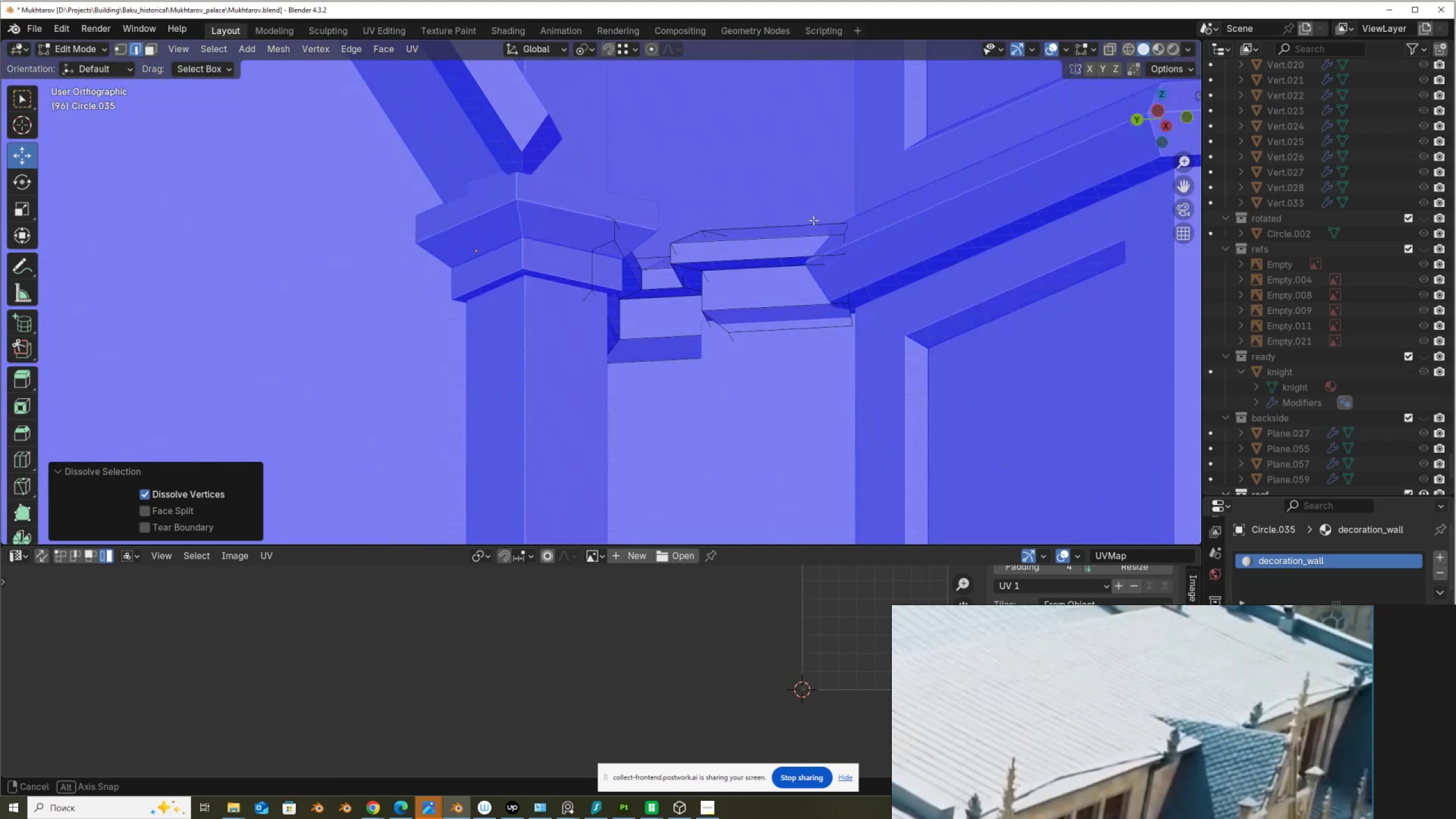 
wait(7.69)
 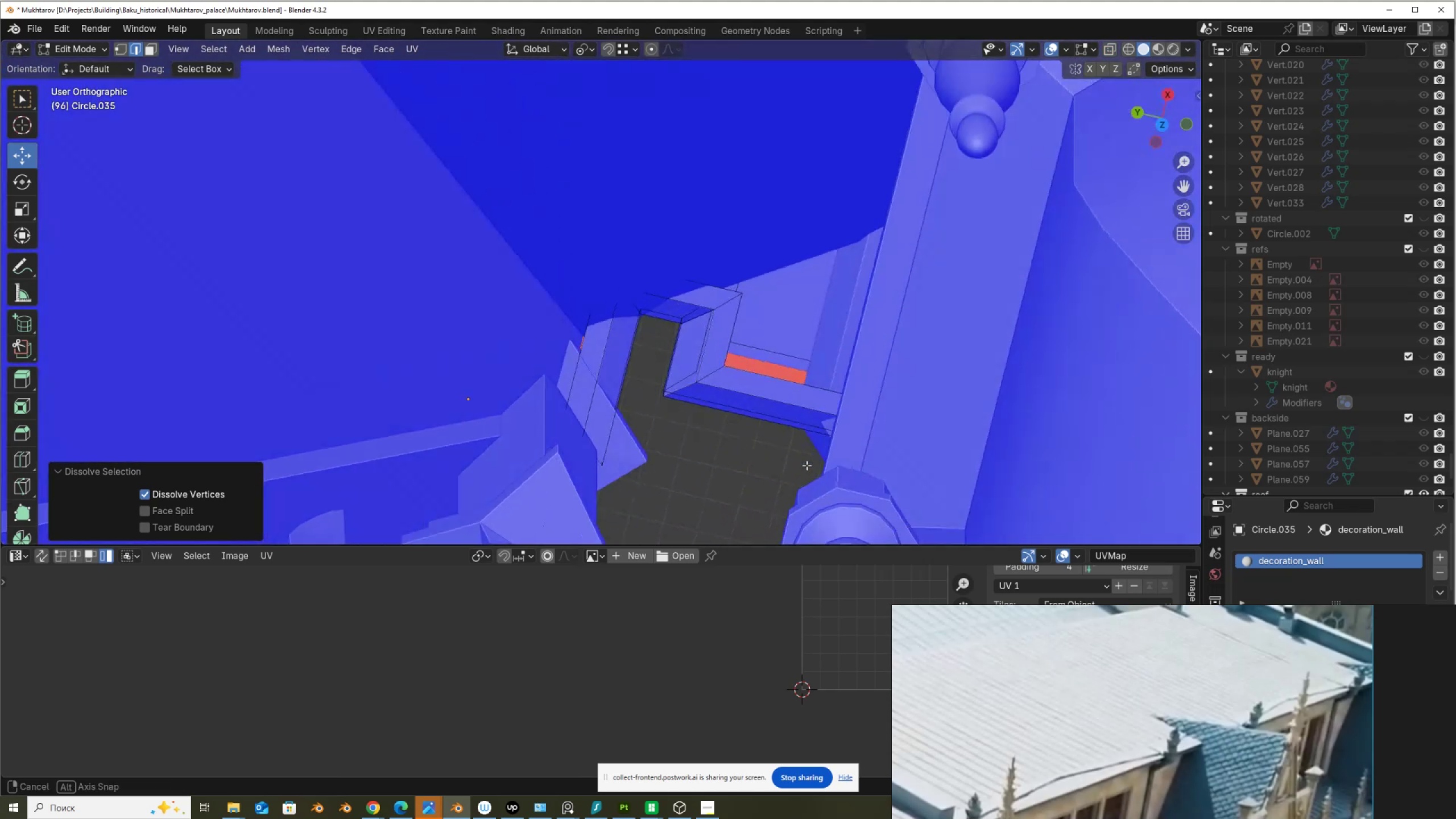 
key(Alt+AltLeft)
 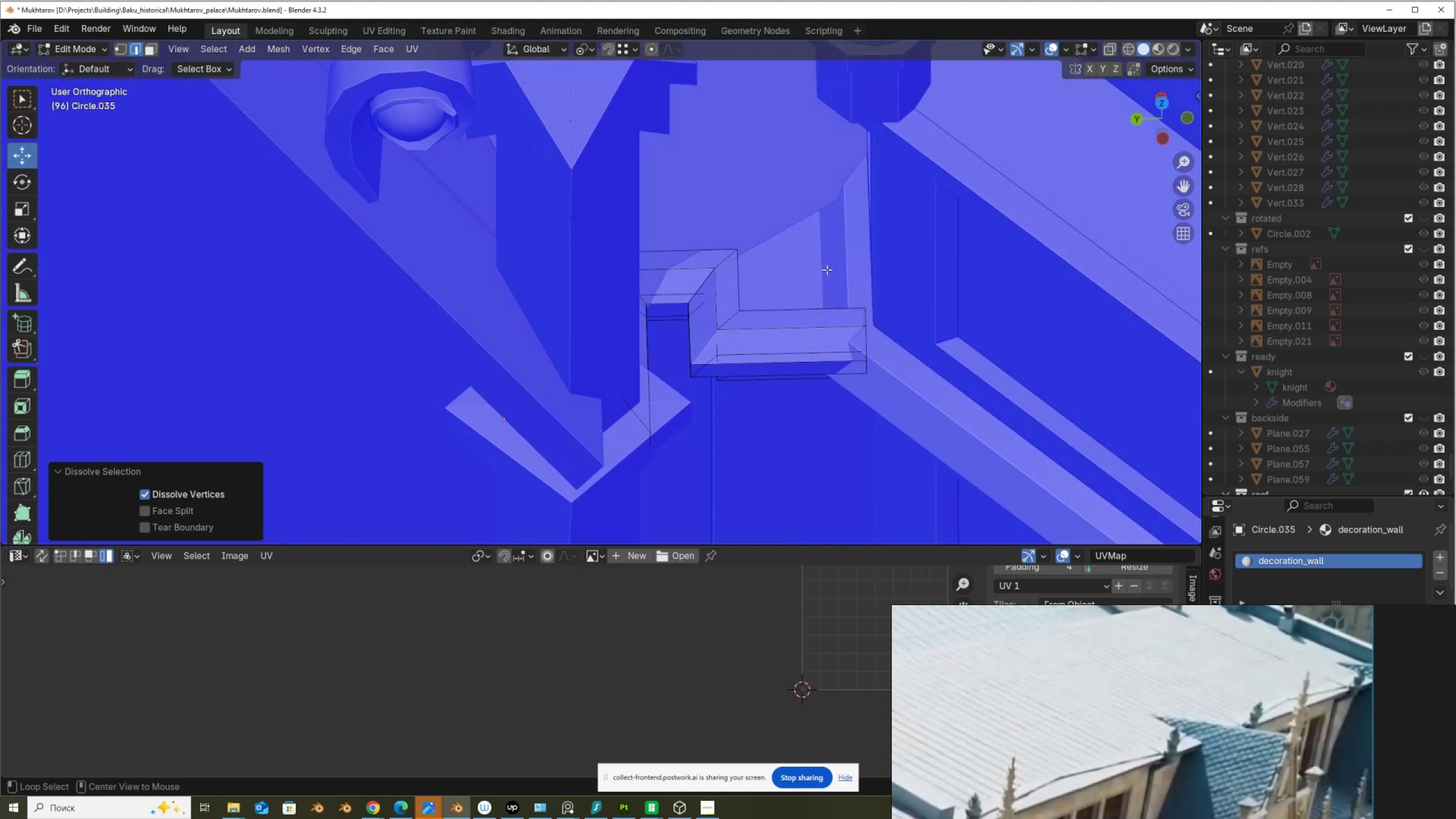 
key(Alt+Z)
 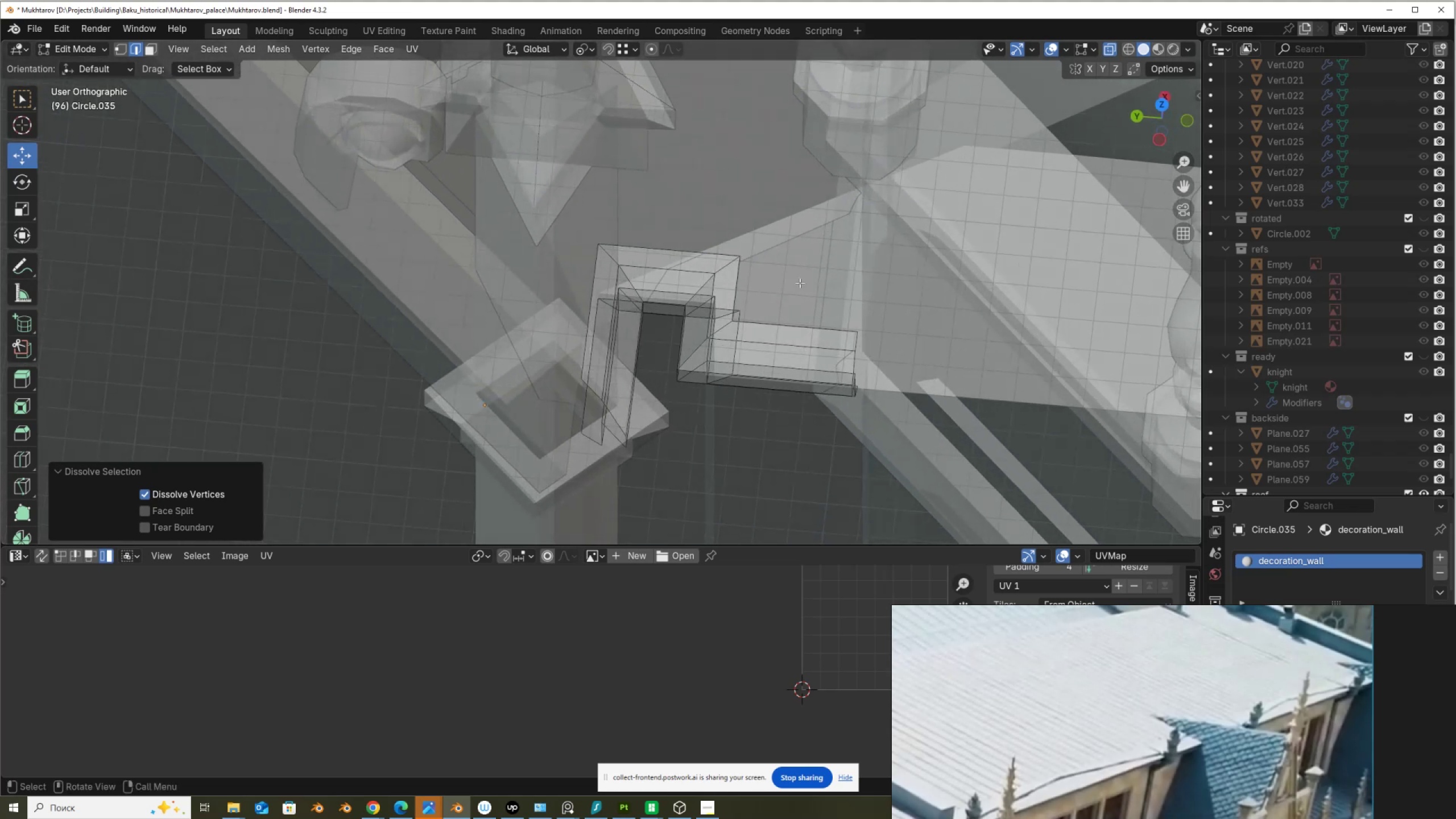 
left_click([784, 326])
 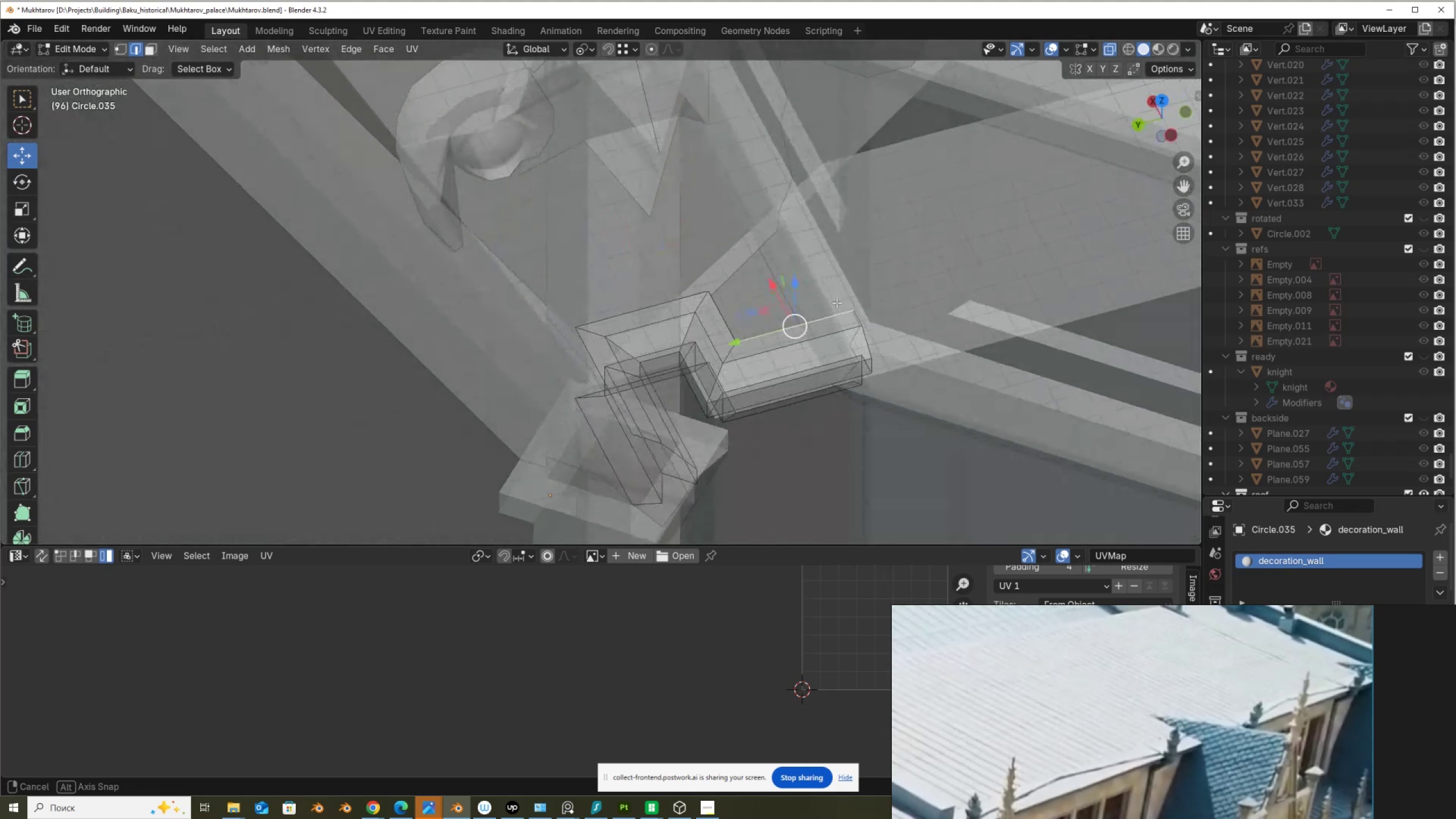 
scroll: coordinate [842, 293], scroll_direction: up, amount: 1.0
 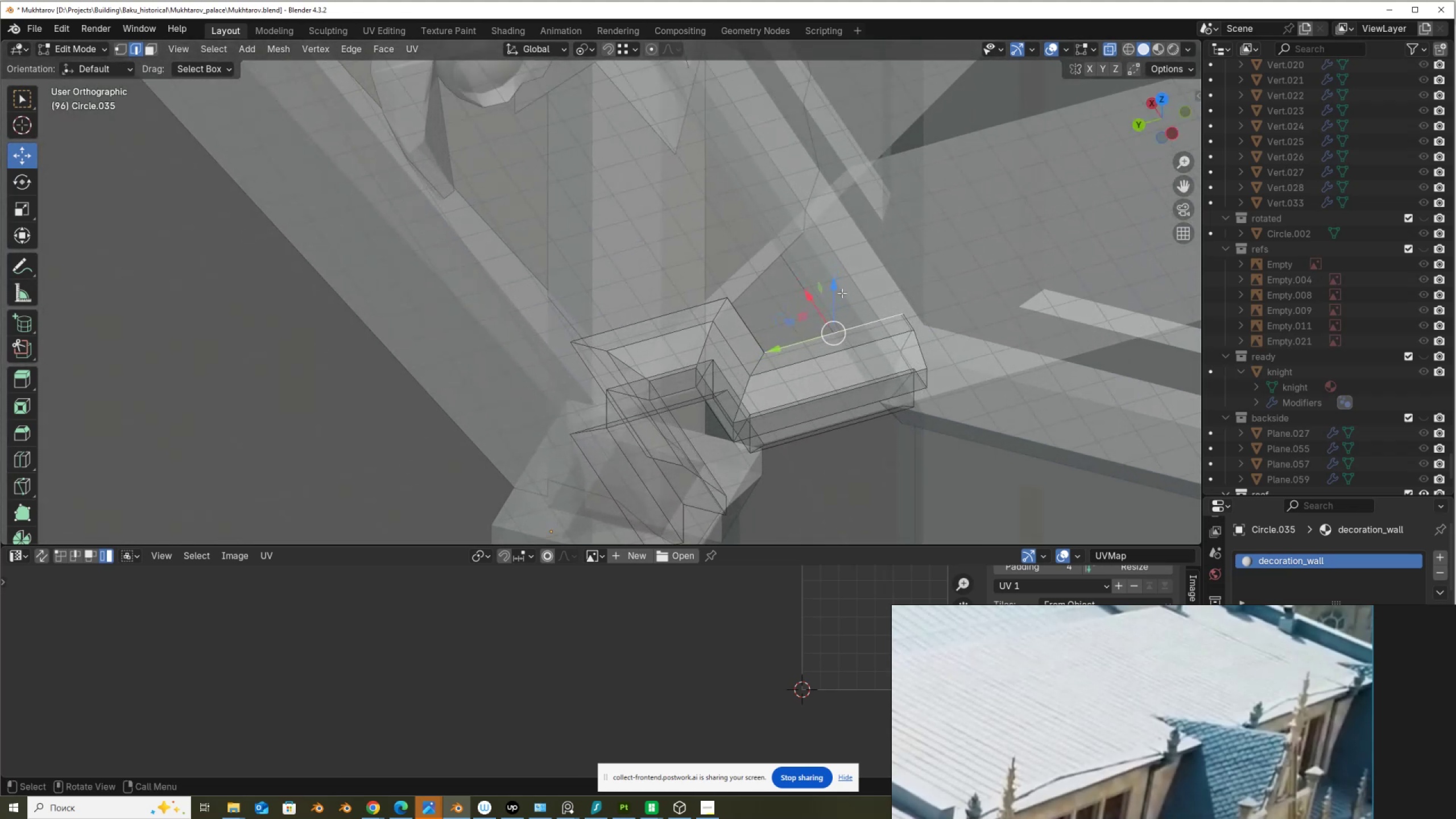 
key(E)
 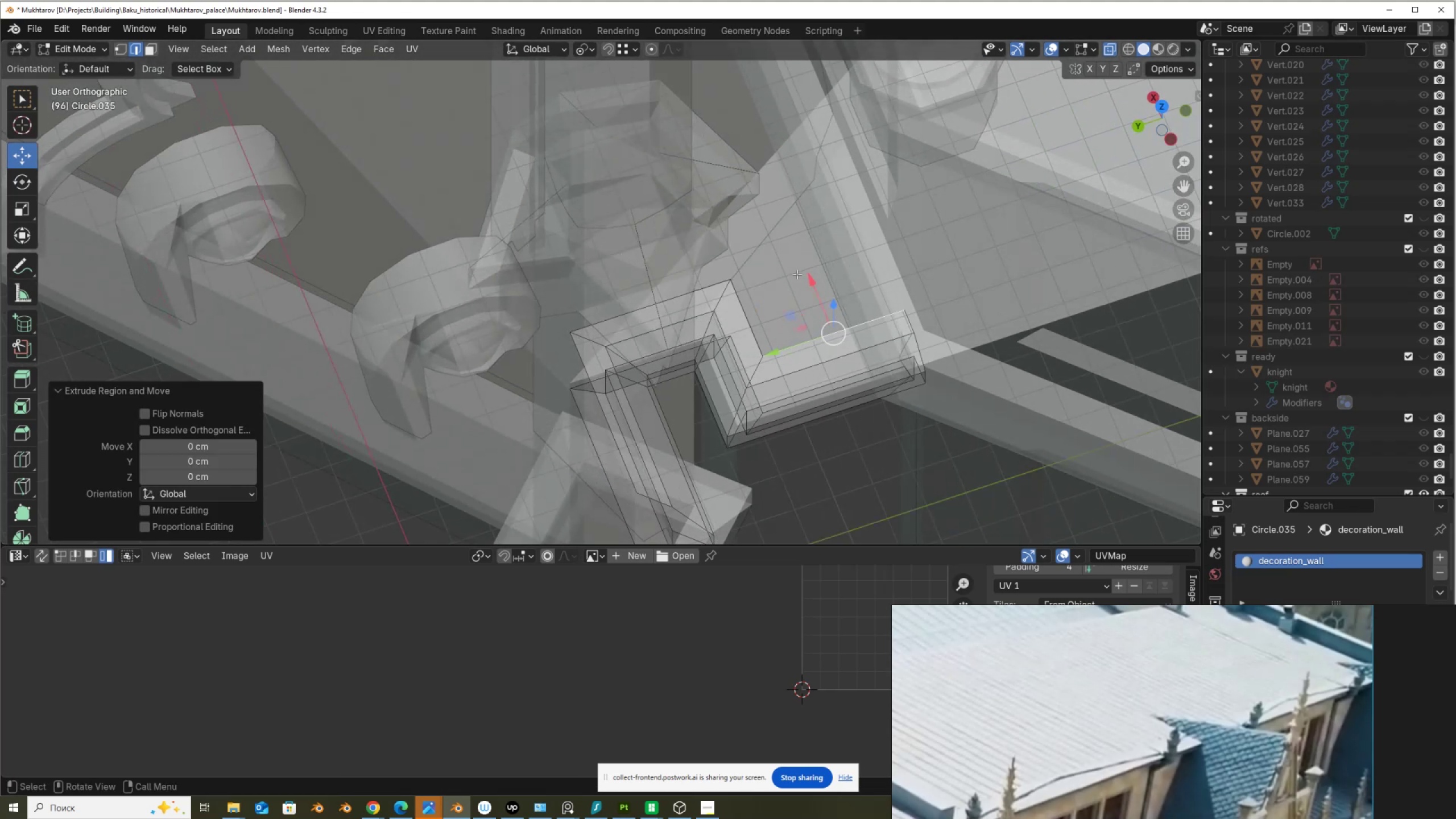 
left_click_drag(start_coordinate=[813, 282], to_coordinate=[722, 282])
 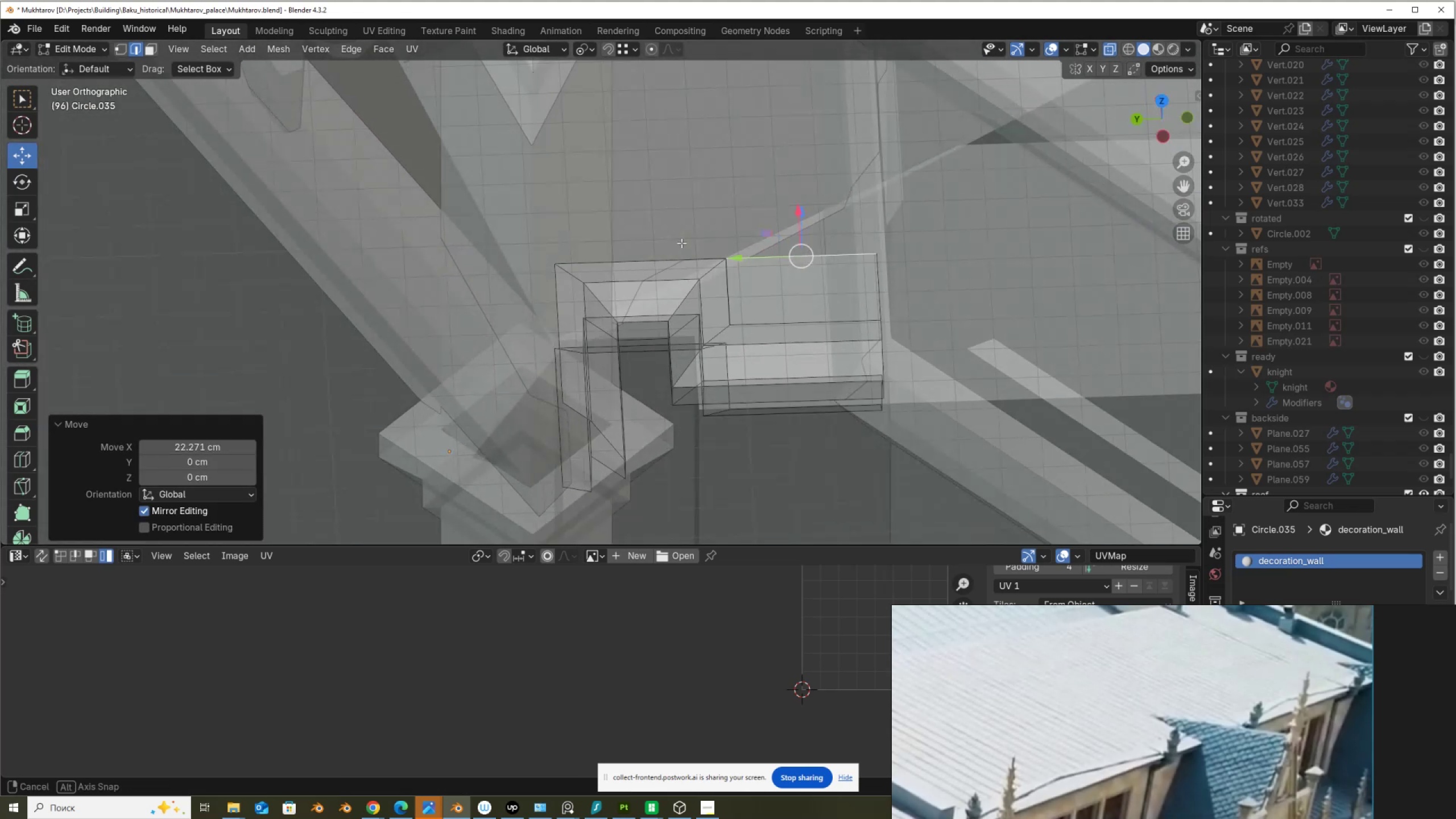 
hold_key(key=ControlLeft, duration=0.52)
 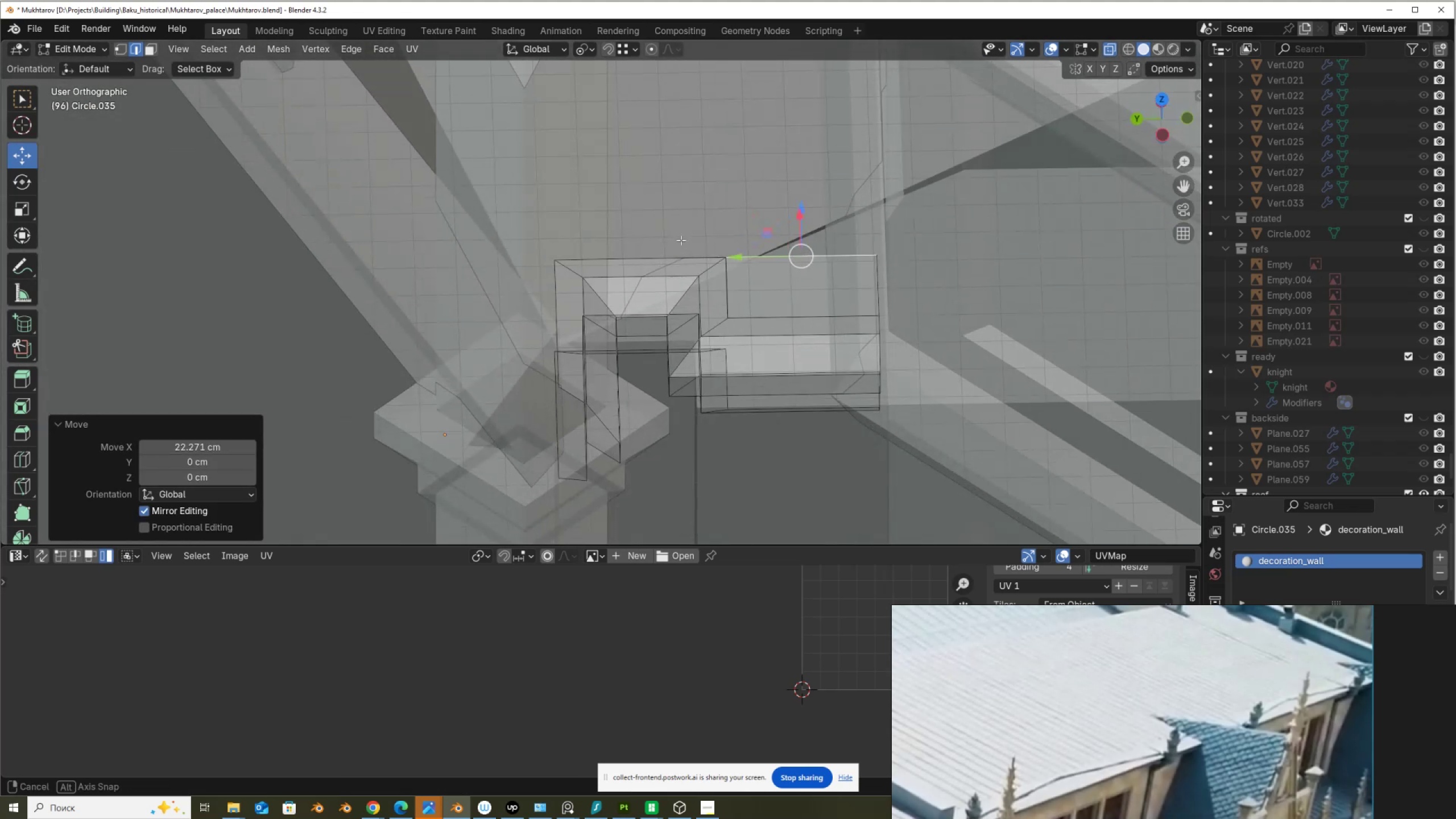 
scroll: coordinate [681, 240], scroll_direction: up, amount: 1.0
 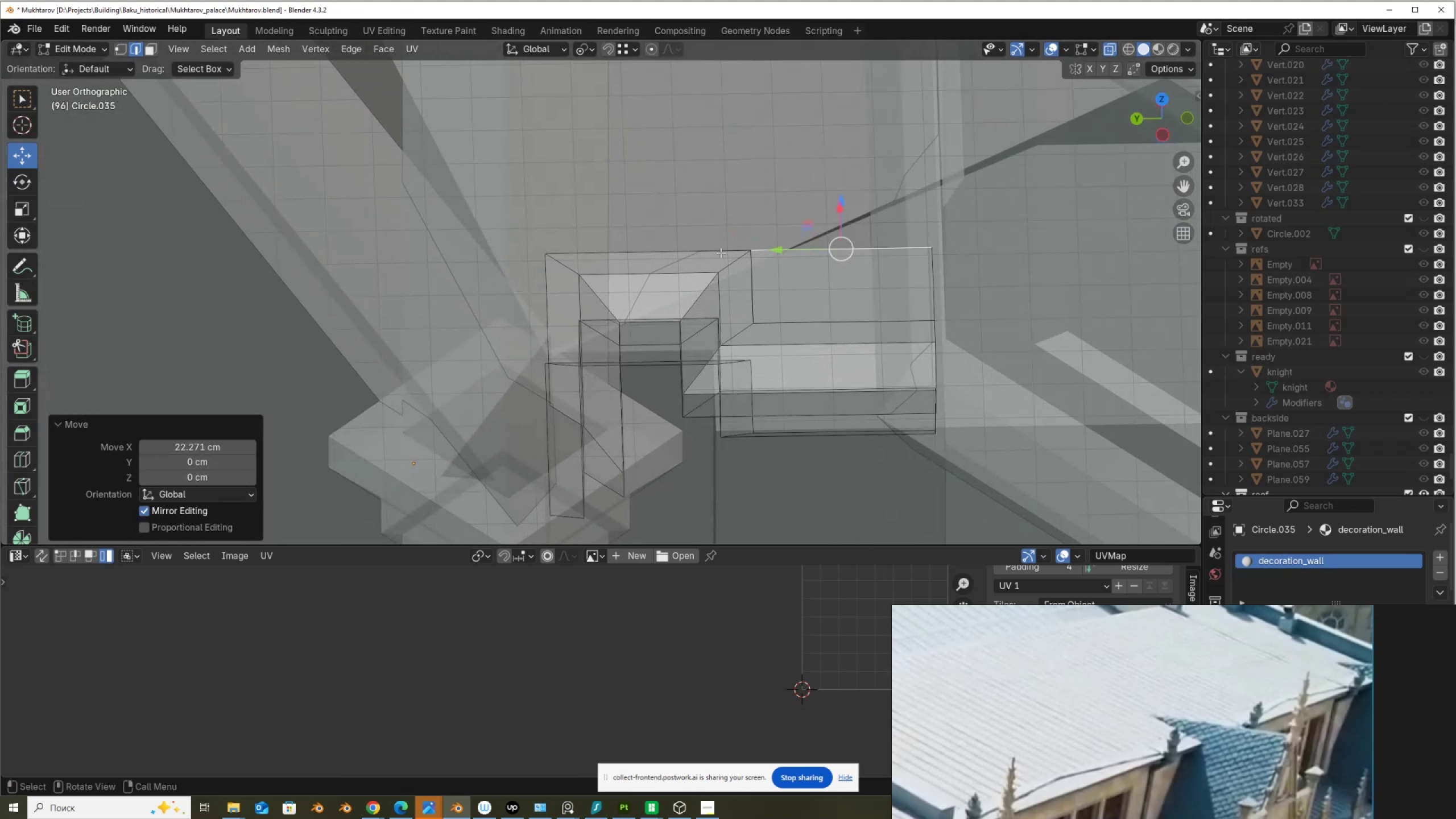 
type(am)
 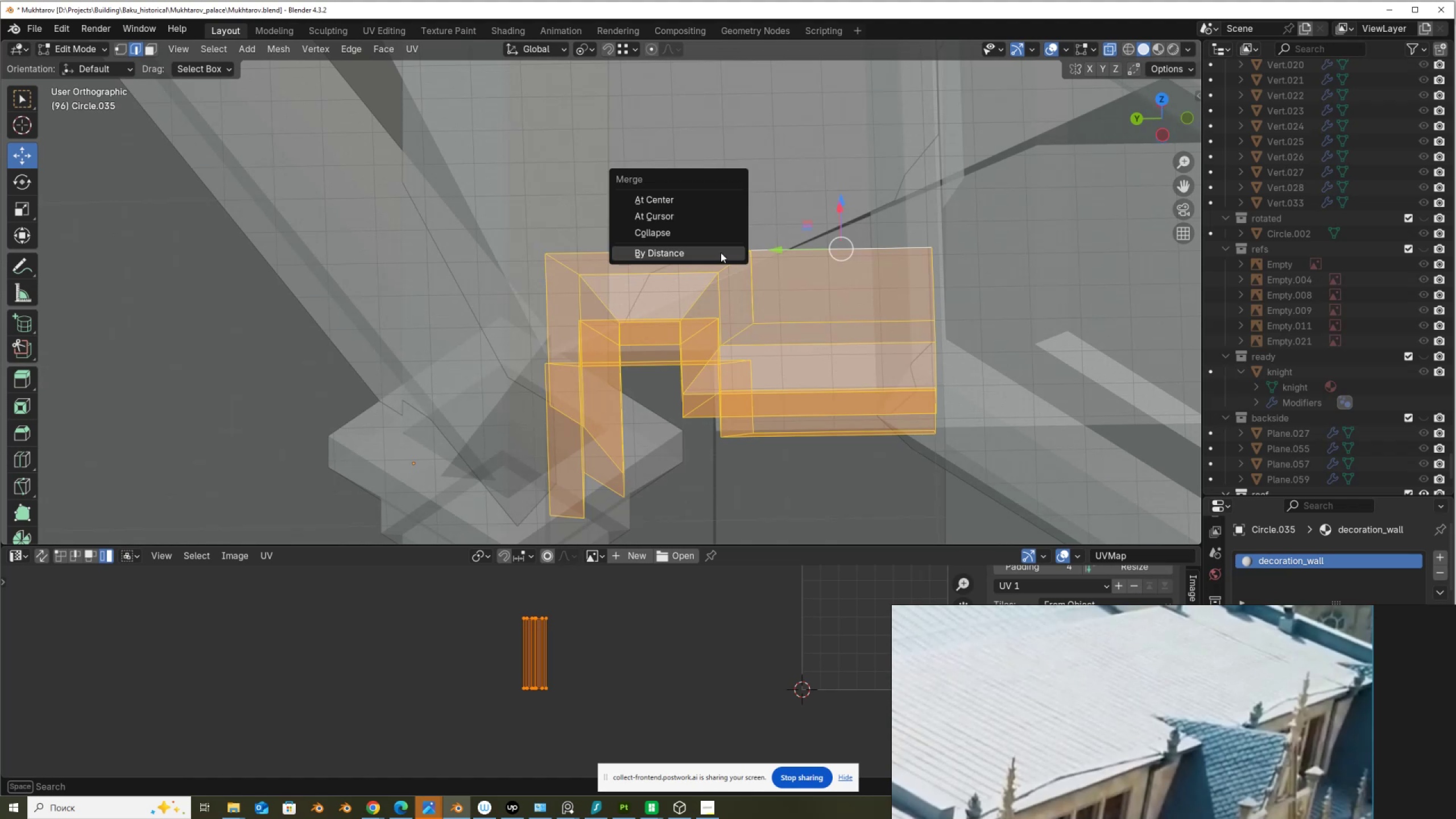 
left_click([721, 253])
 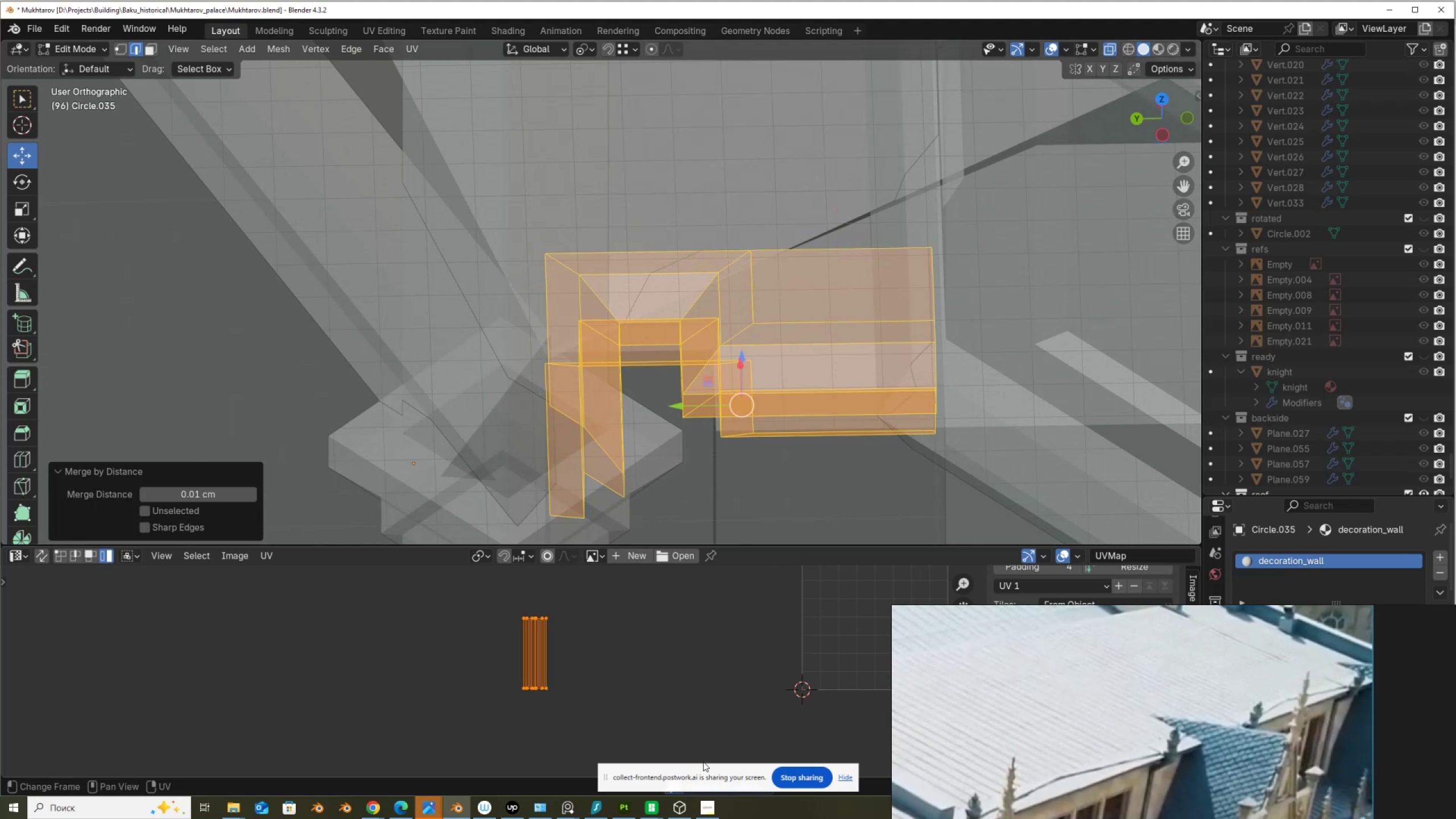 
left_click_drag(start_coordinate=[701, 766], to_coordinate=[548, 749])
 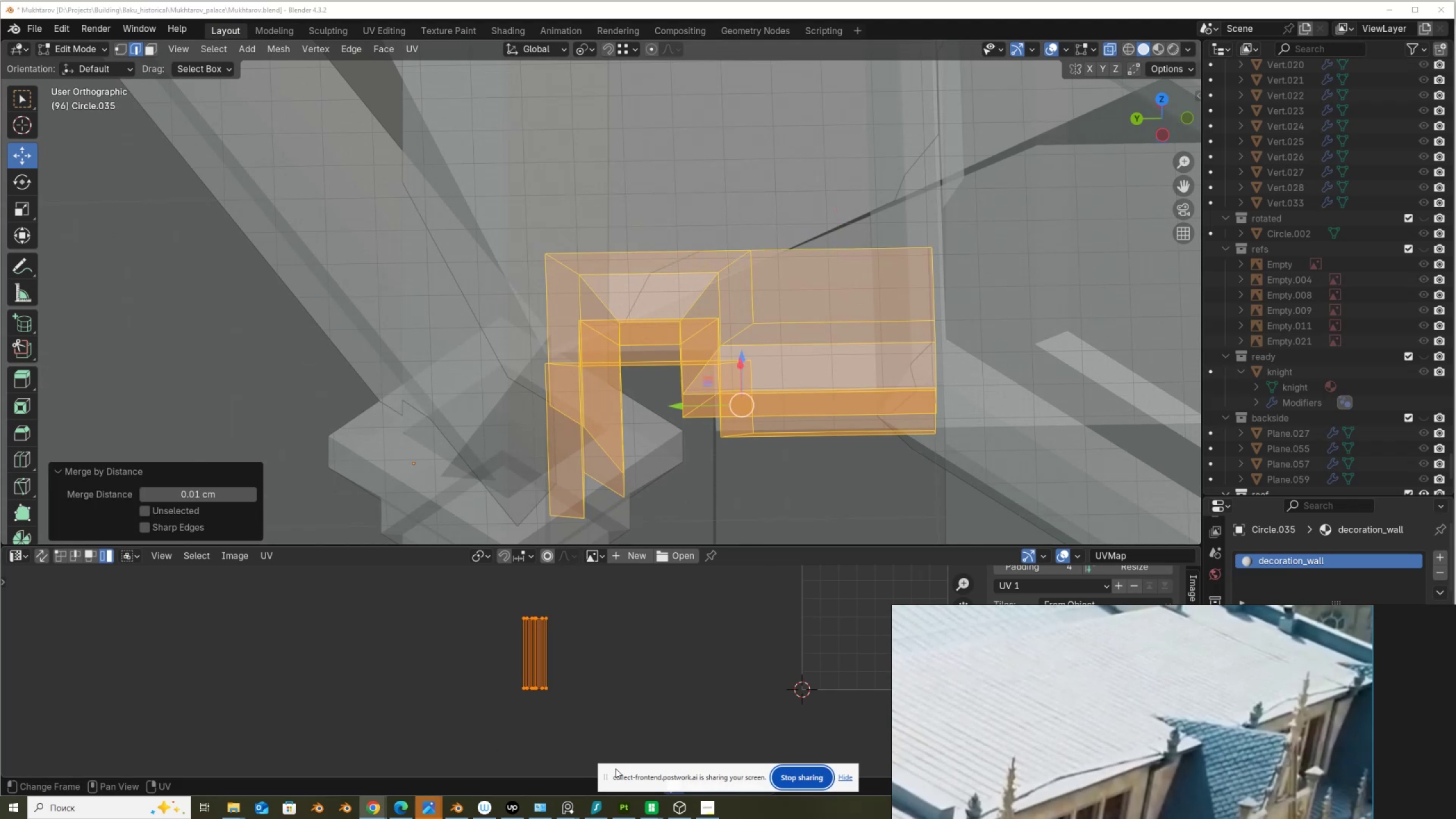 
left_click_drag(start_coordinate=[614, 767], to_coordinate=[326, 743])
 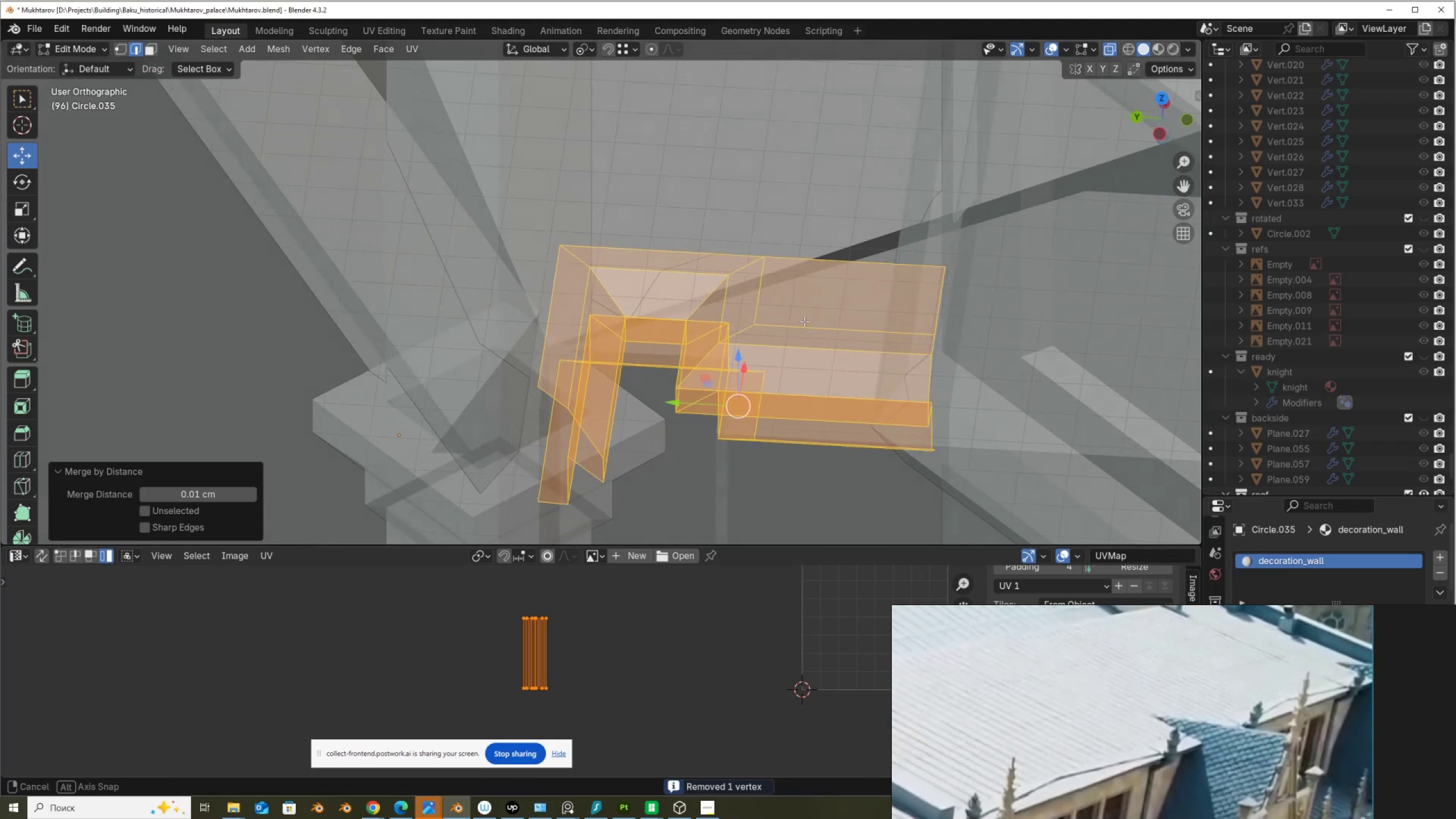 
scroll: coordinate [800, 320], scroll_direction: up, amount: 1.0
 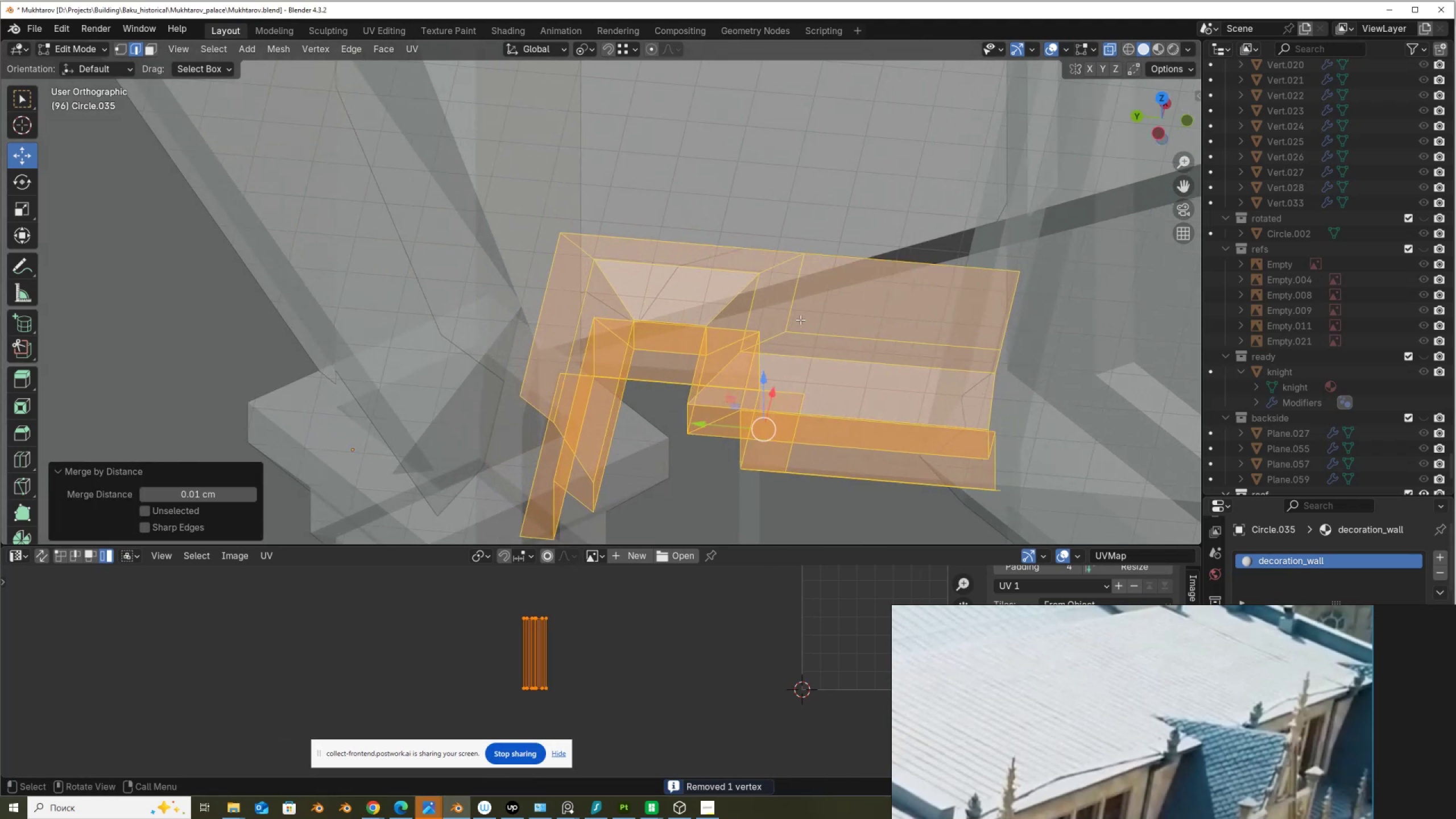 
key(Space)
 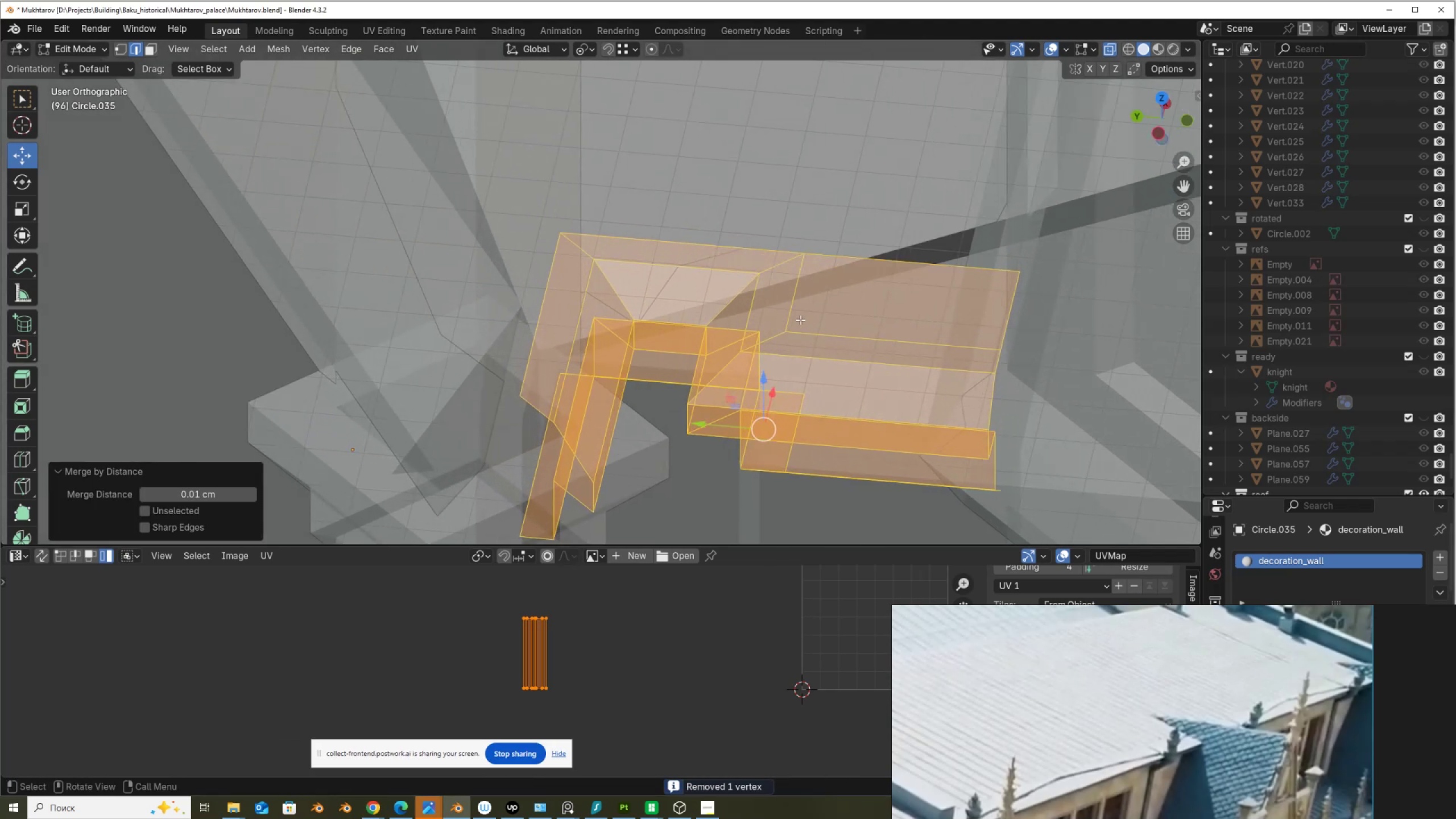 
key(X)
 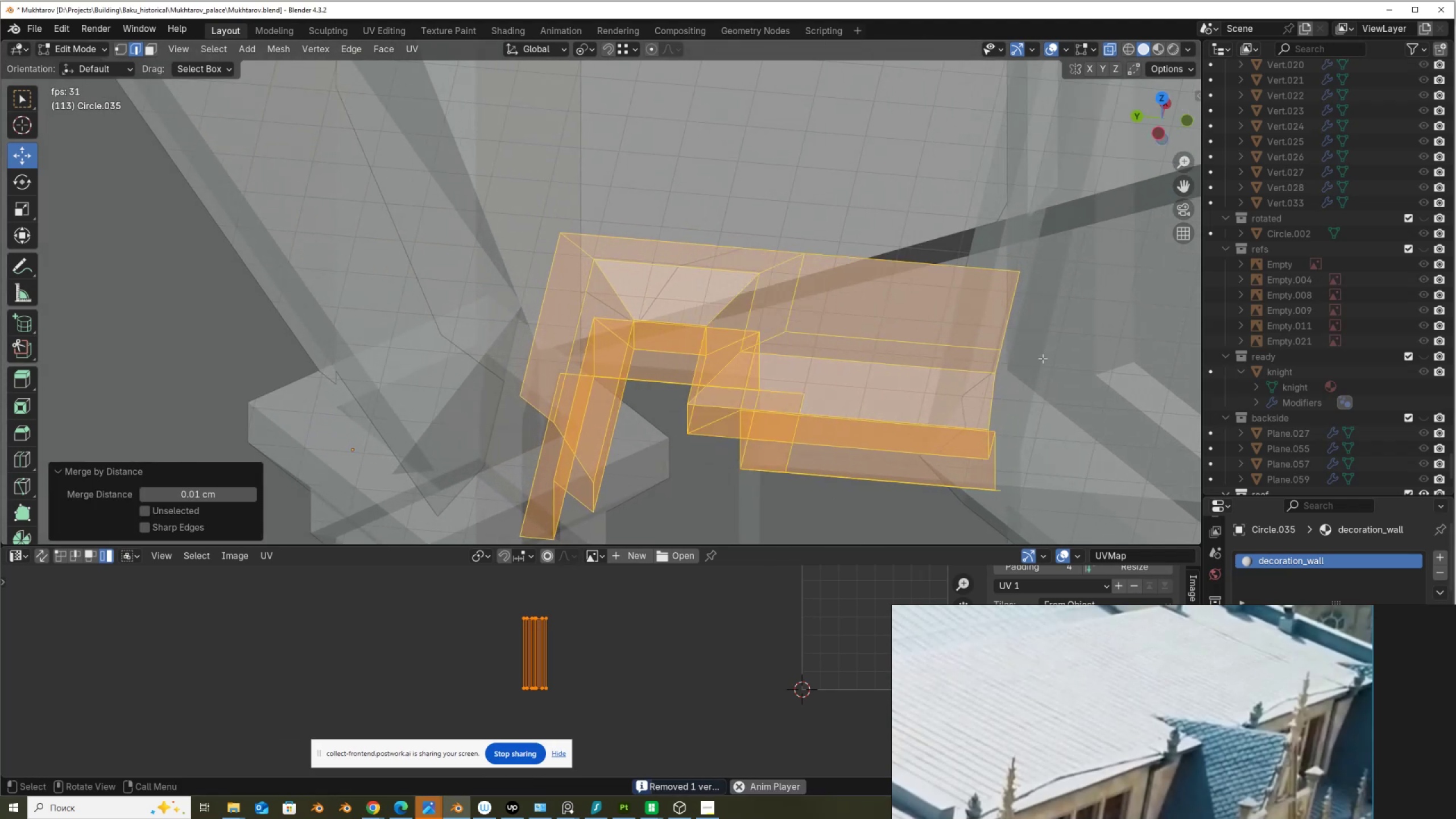 
key(Alt+AltLeft)
 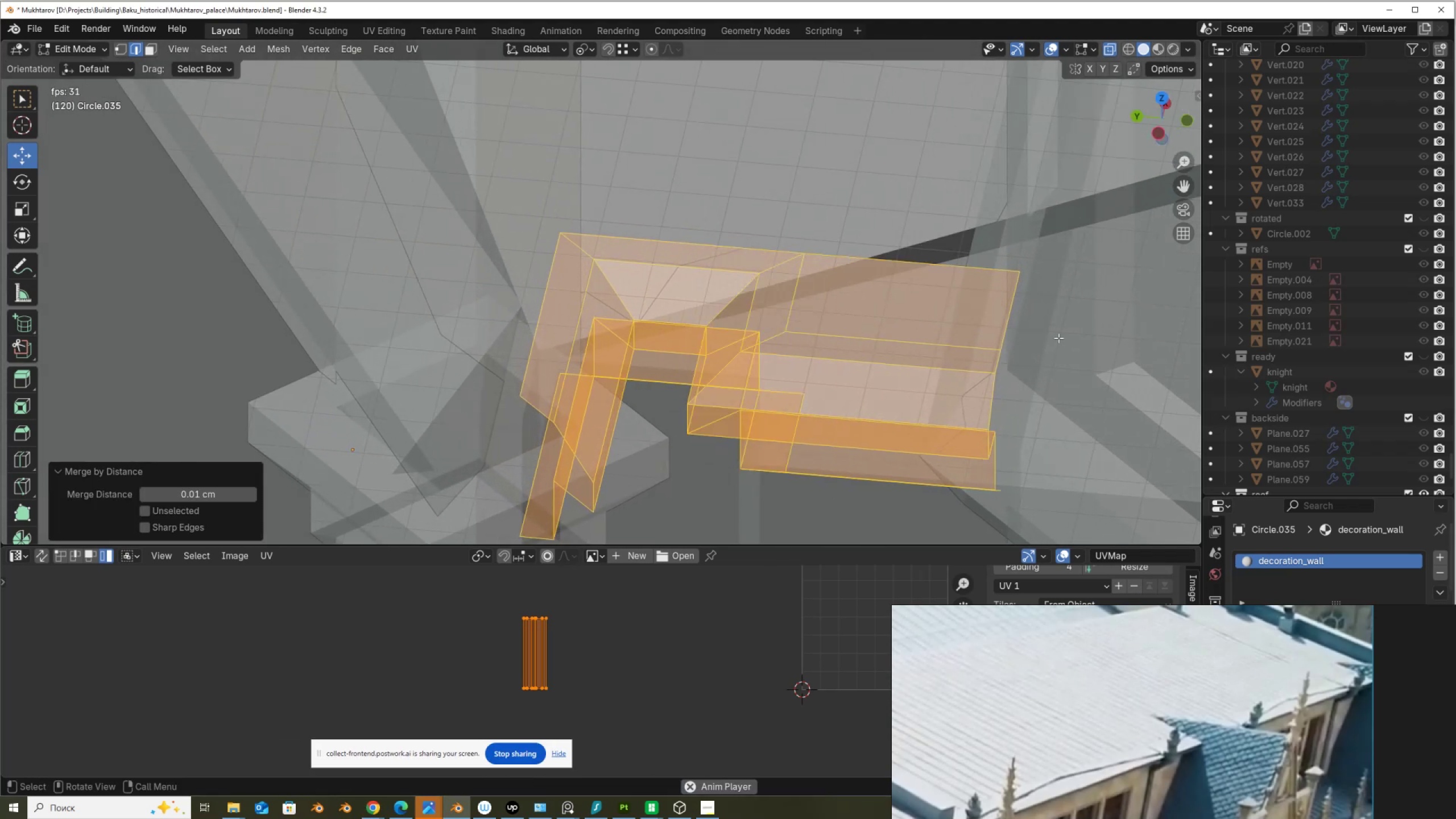 
key(Alt+Z)
 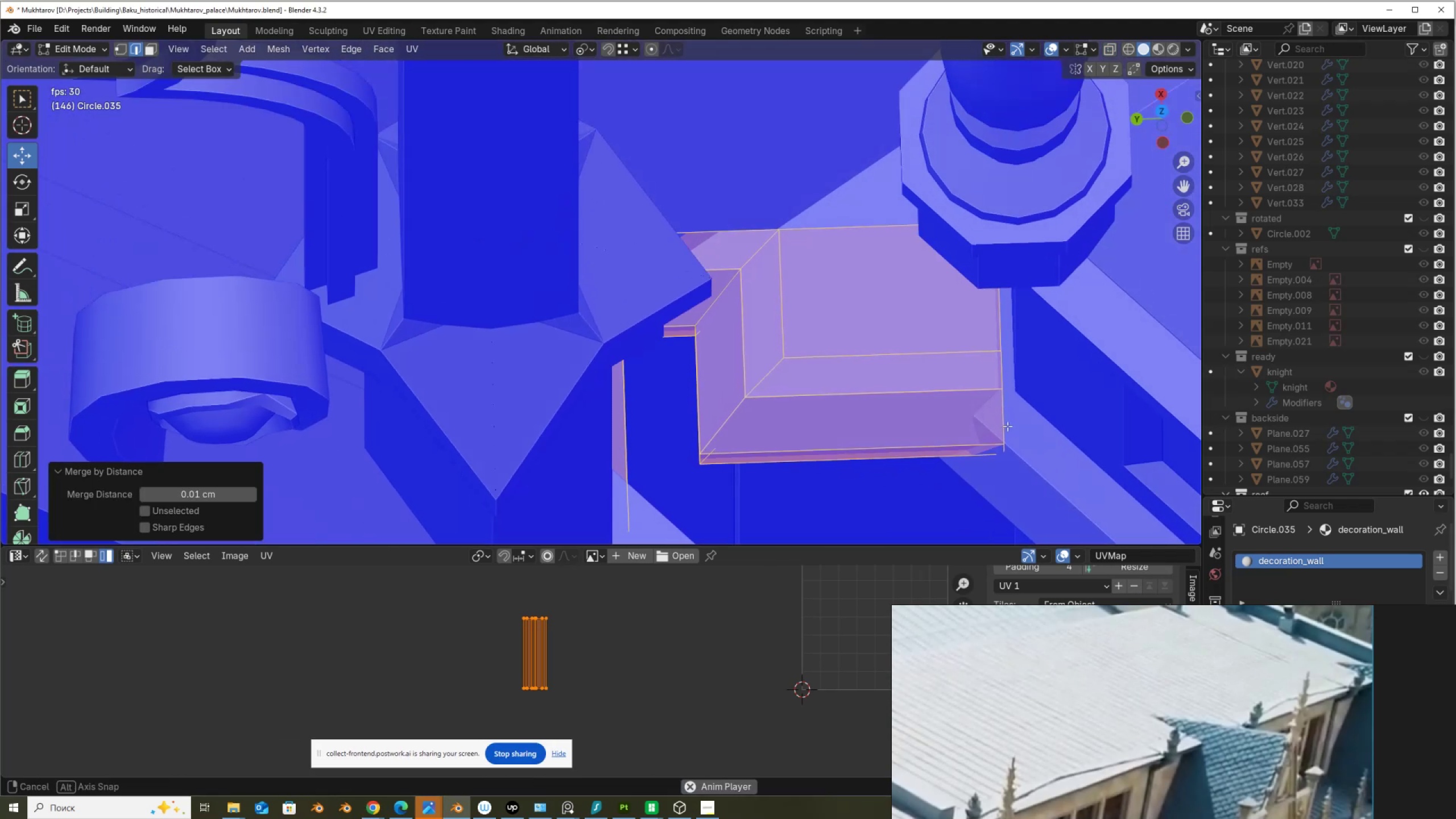 
hold_key(key=ShiftLeft, duration=0.38)
 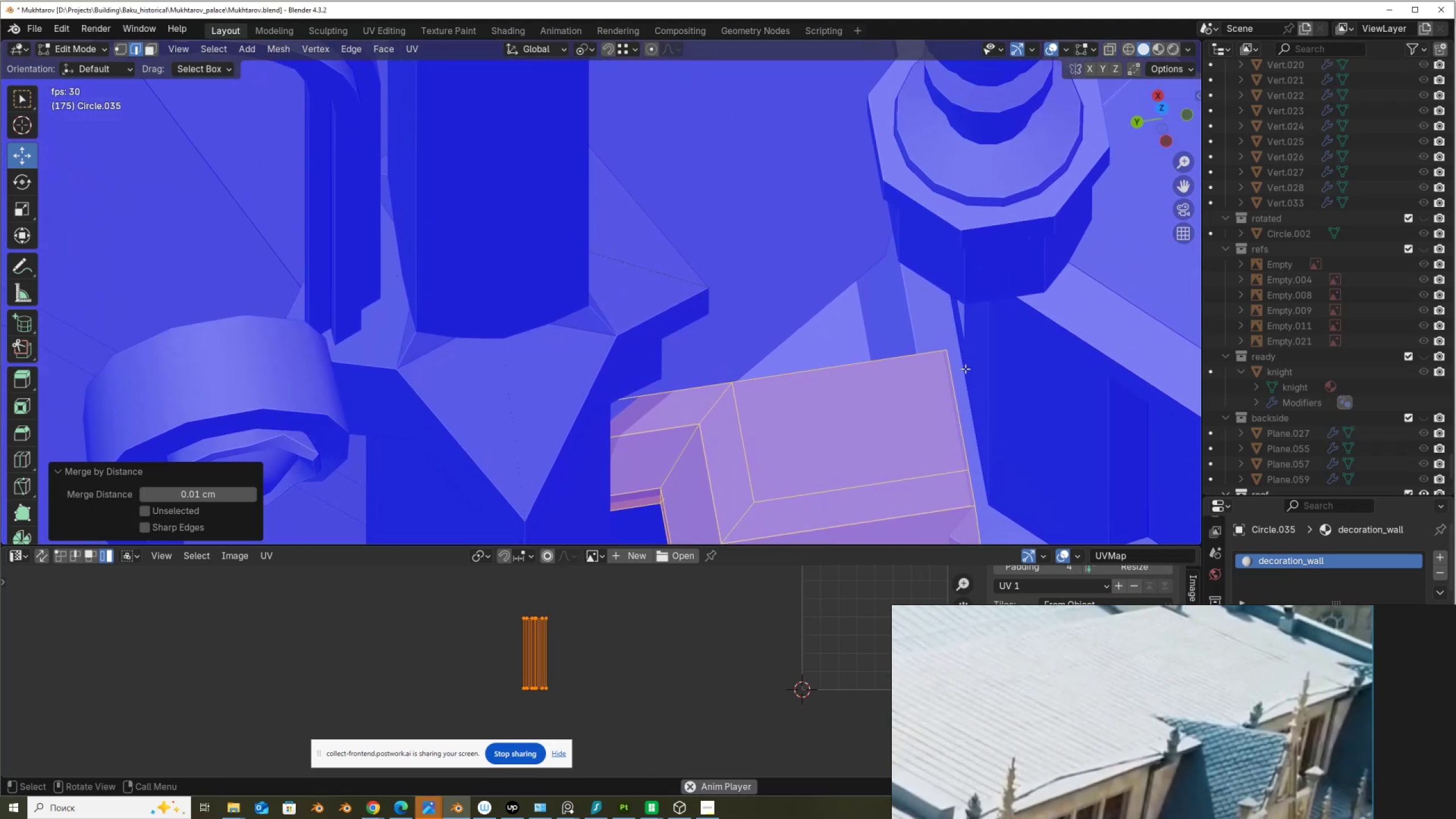 
scroll: coordinate [965, 369], scroll_direction: down, amount: 3.0
 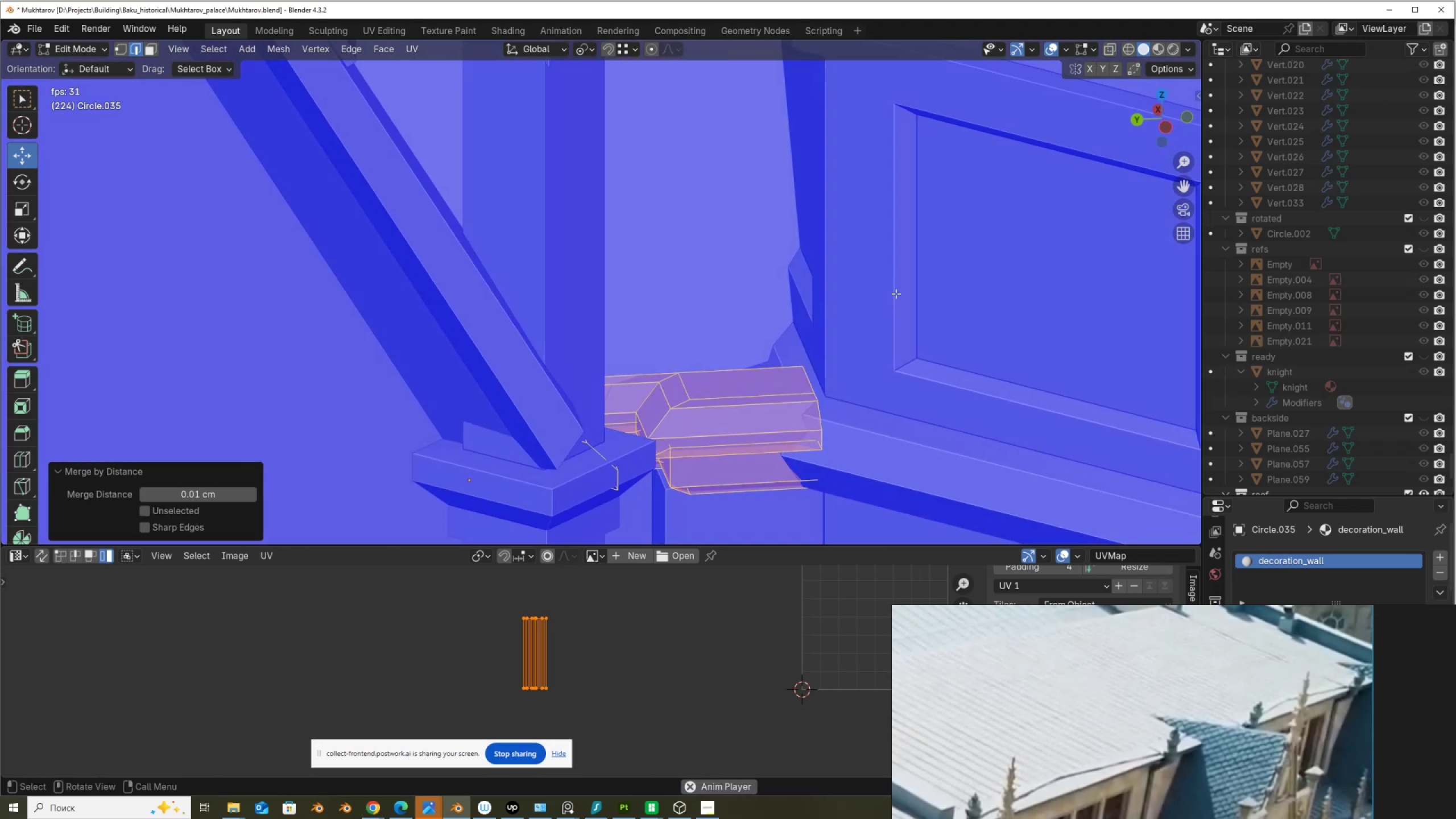 
key(1)
 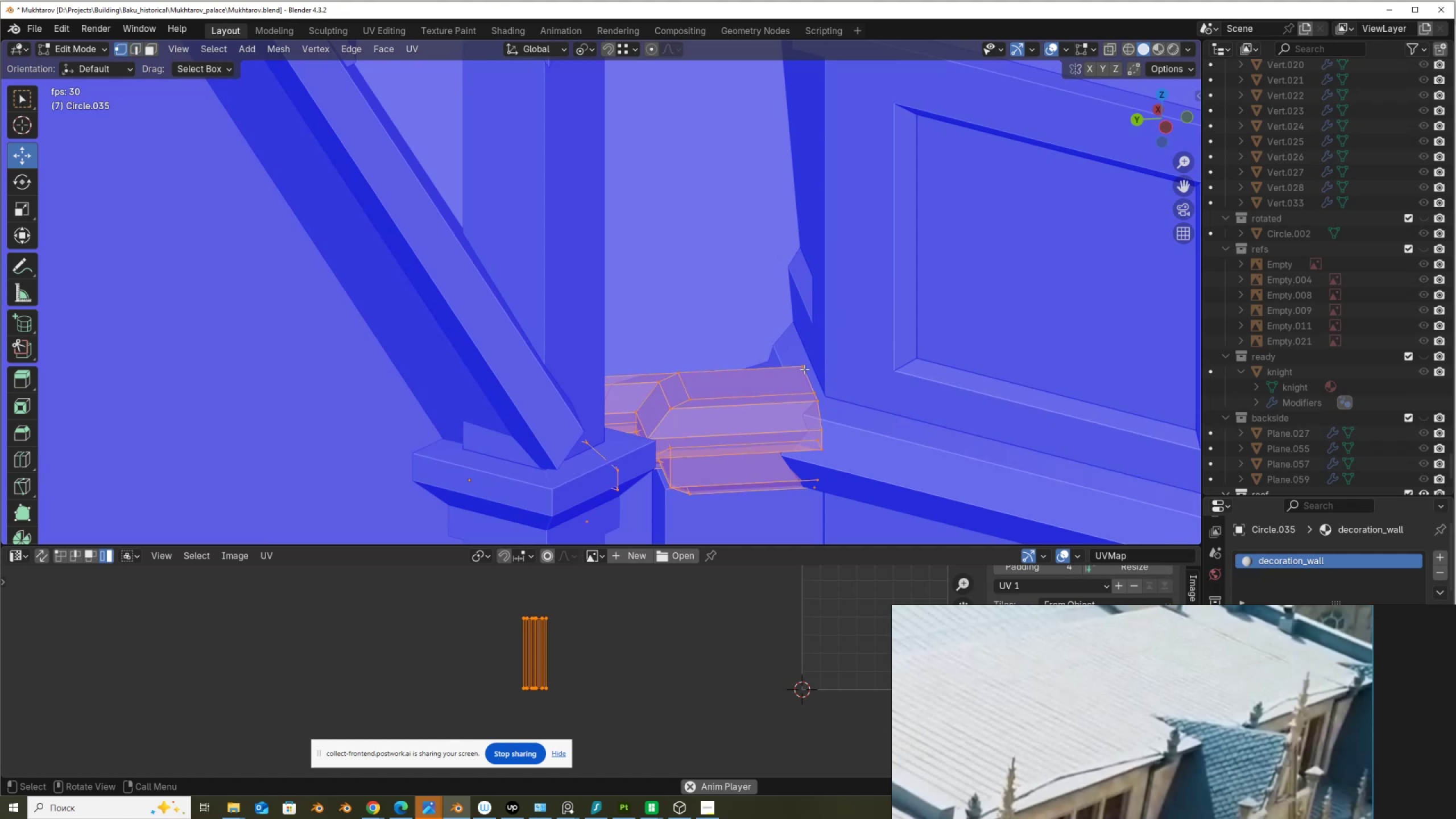 
left_click([803, 362])
 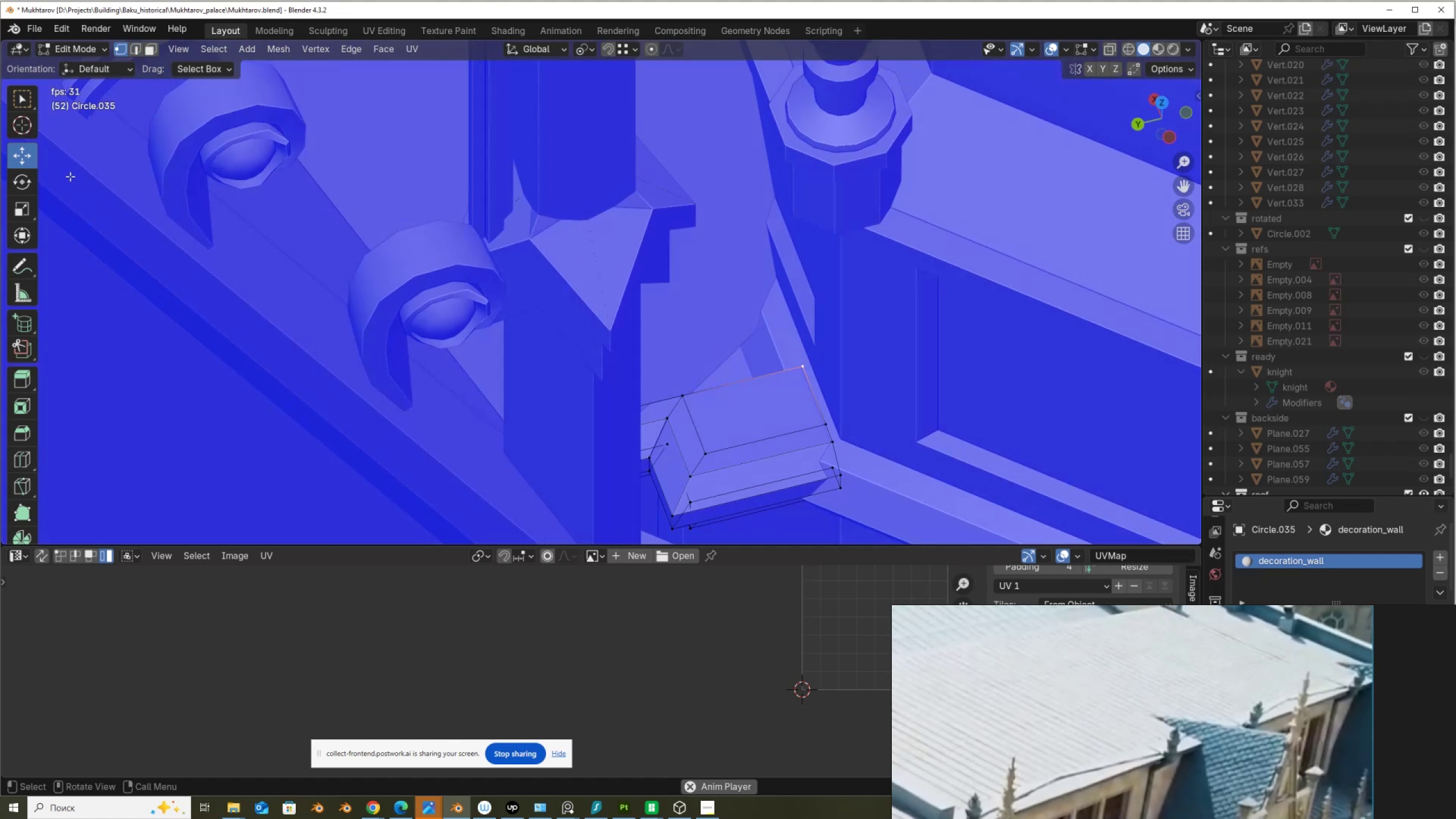 
key(Space)
 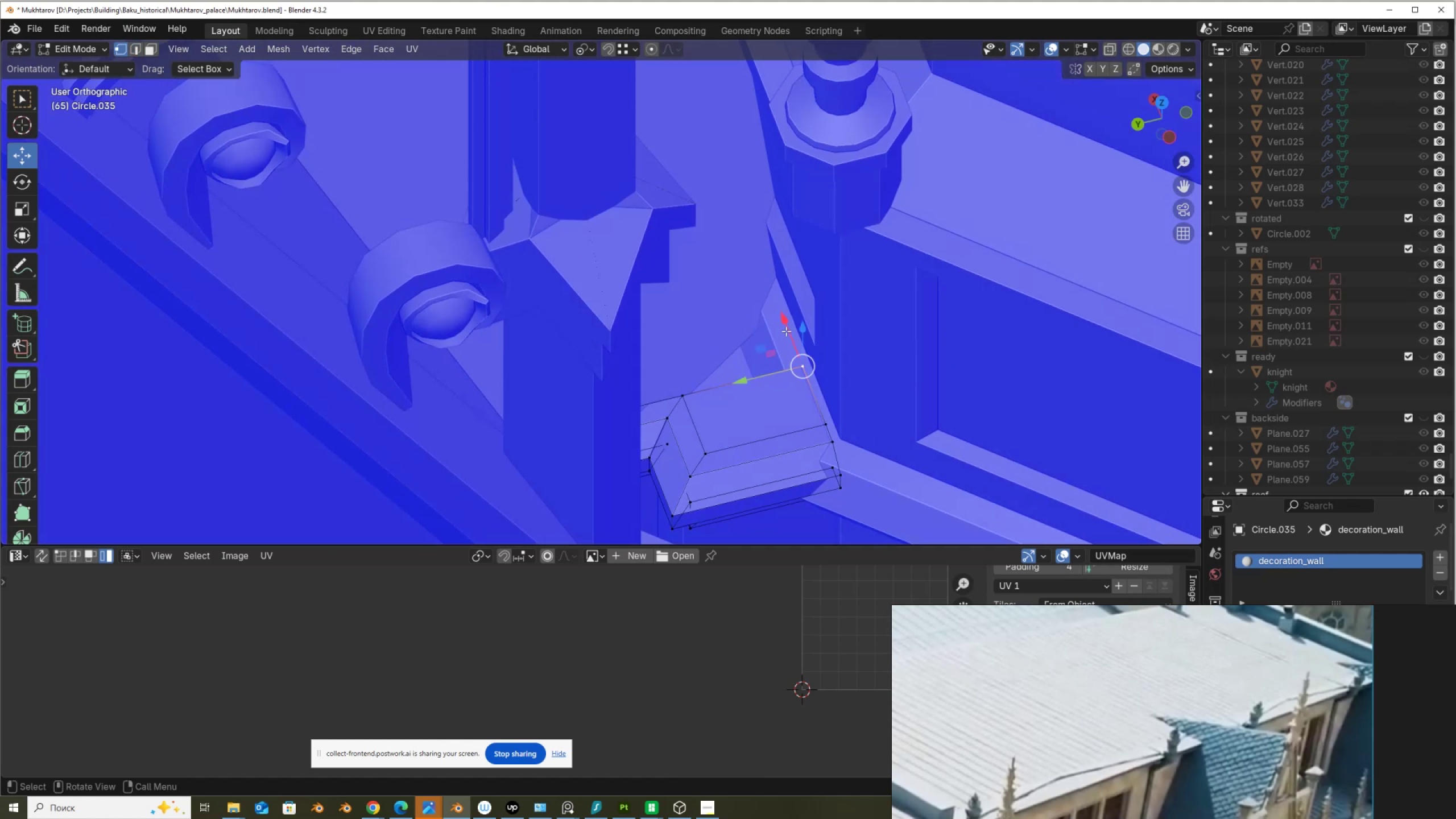 
left_click_drag(start_coordinate=[789, 320], to_coordinate=[749, 223])
 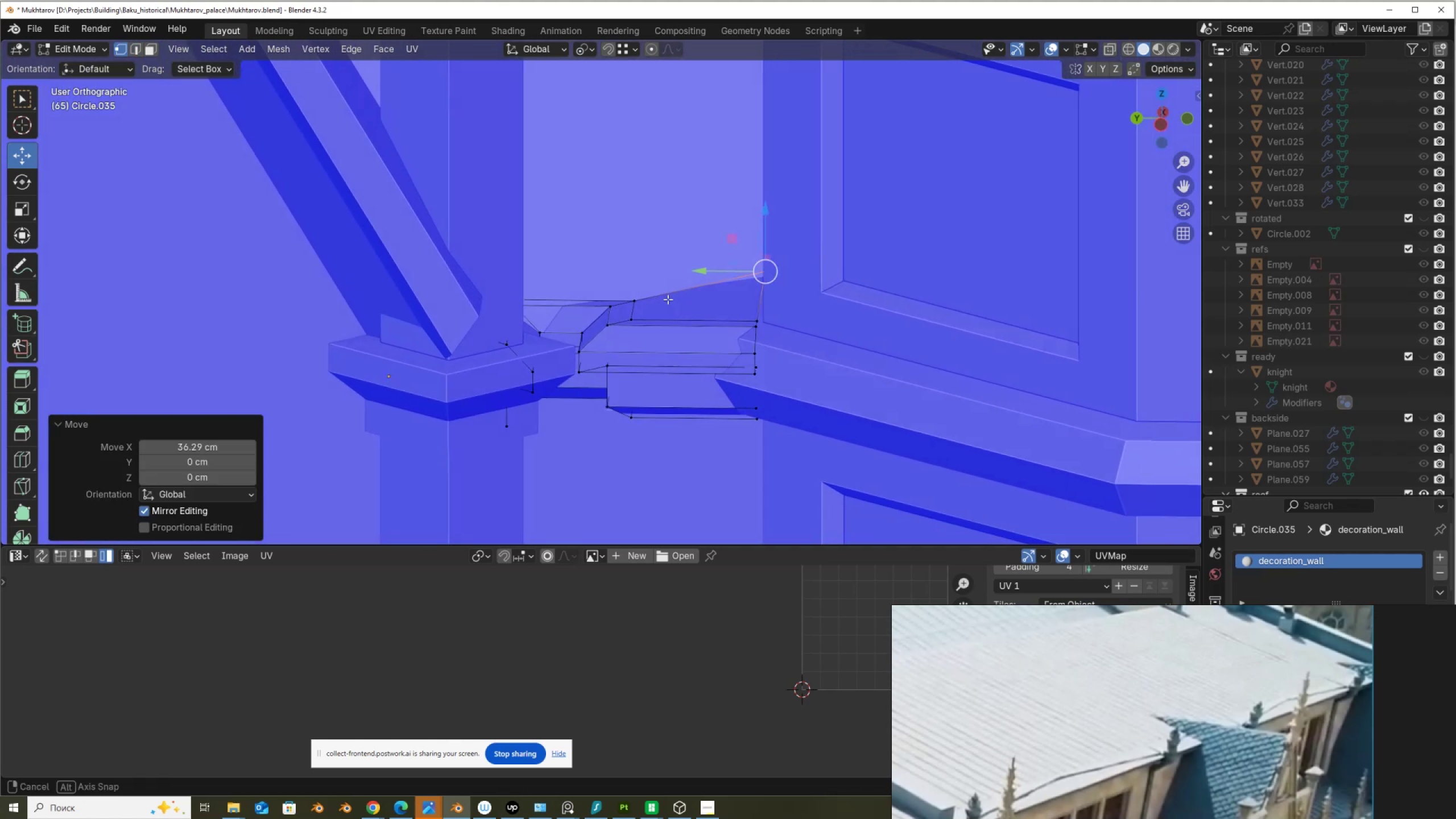 
hold_key(key=Space, duration=0.54)
 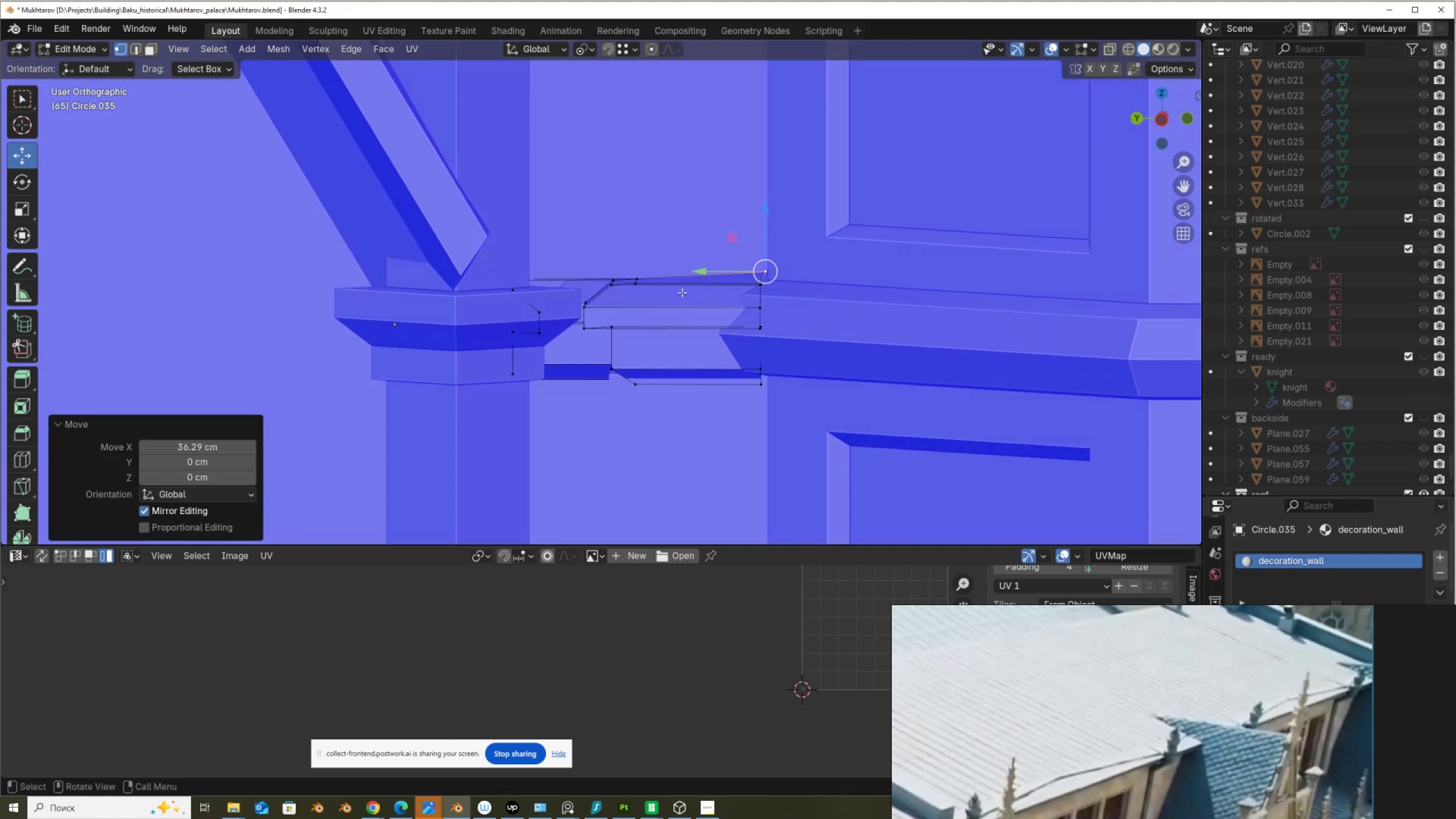 
key(Alt+Z)
 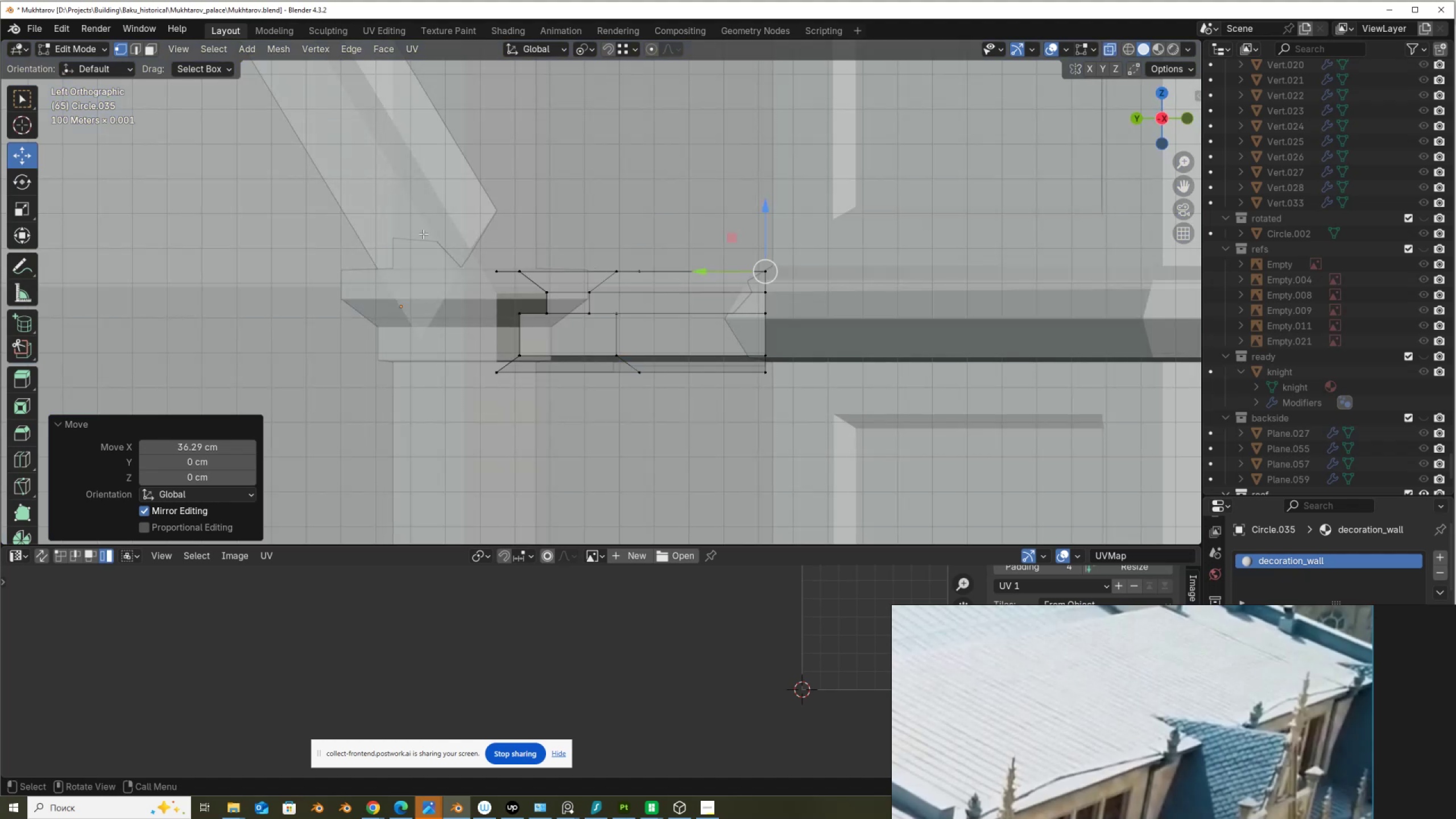 
left_click_drag(start_coordinate=[421, 229], to_coordinate=[833, 299])
 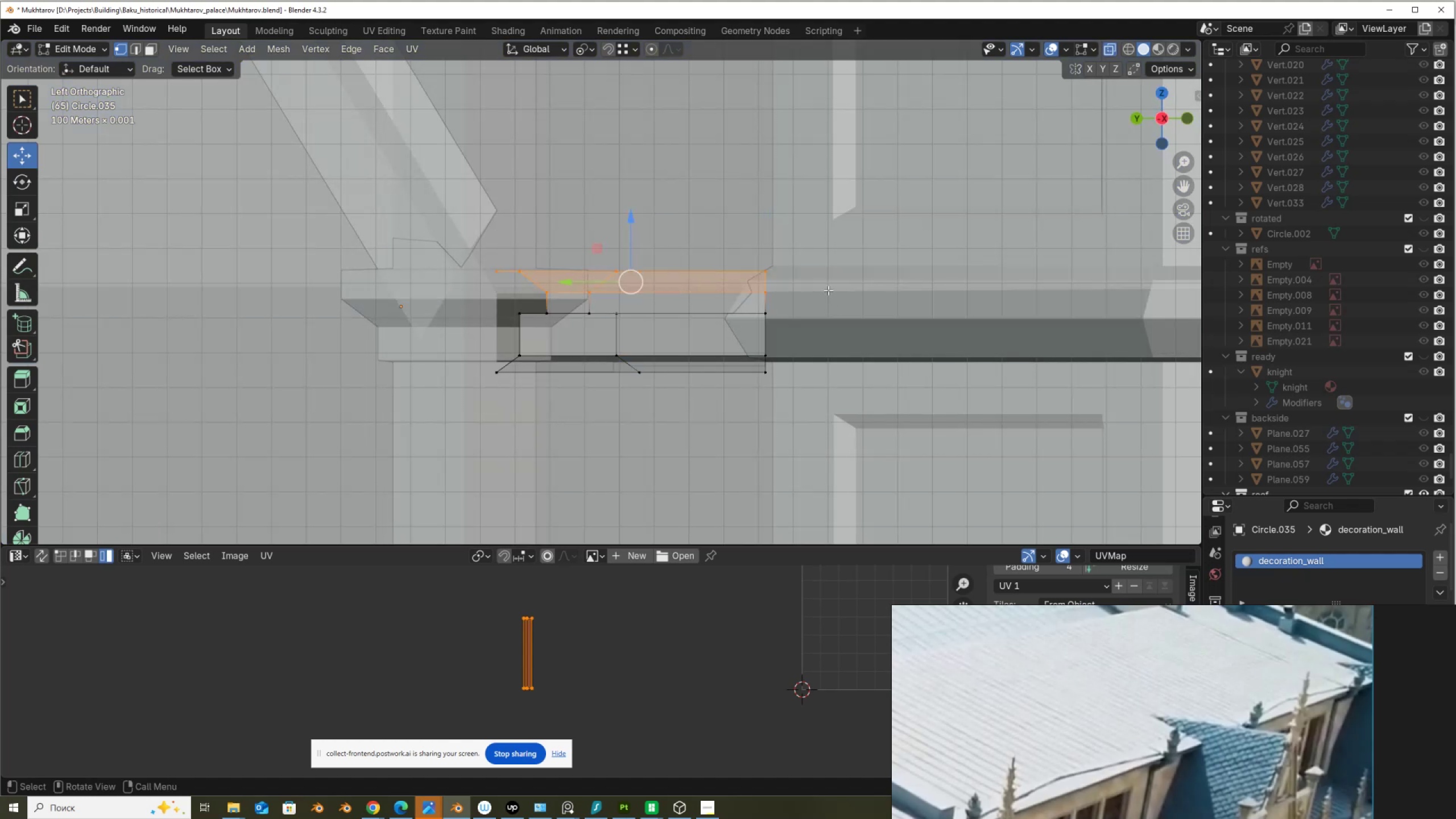 
key(Alt+AltLeft)
 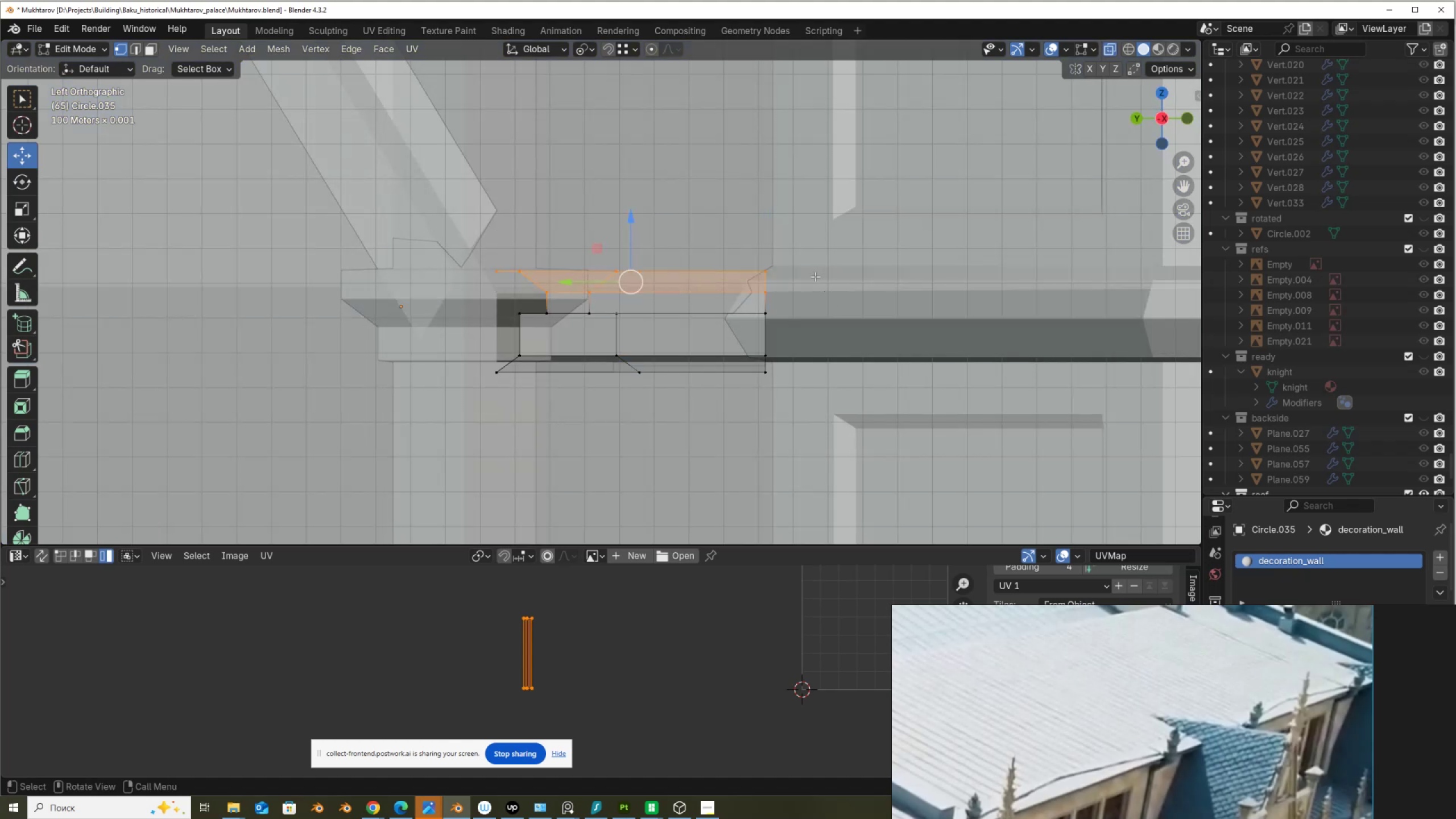 
key(Alt+Z)
 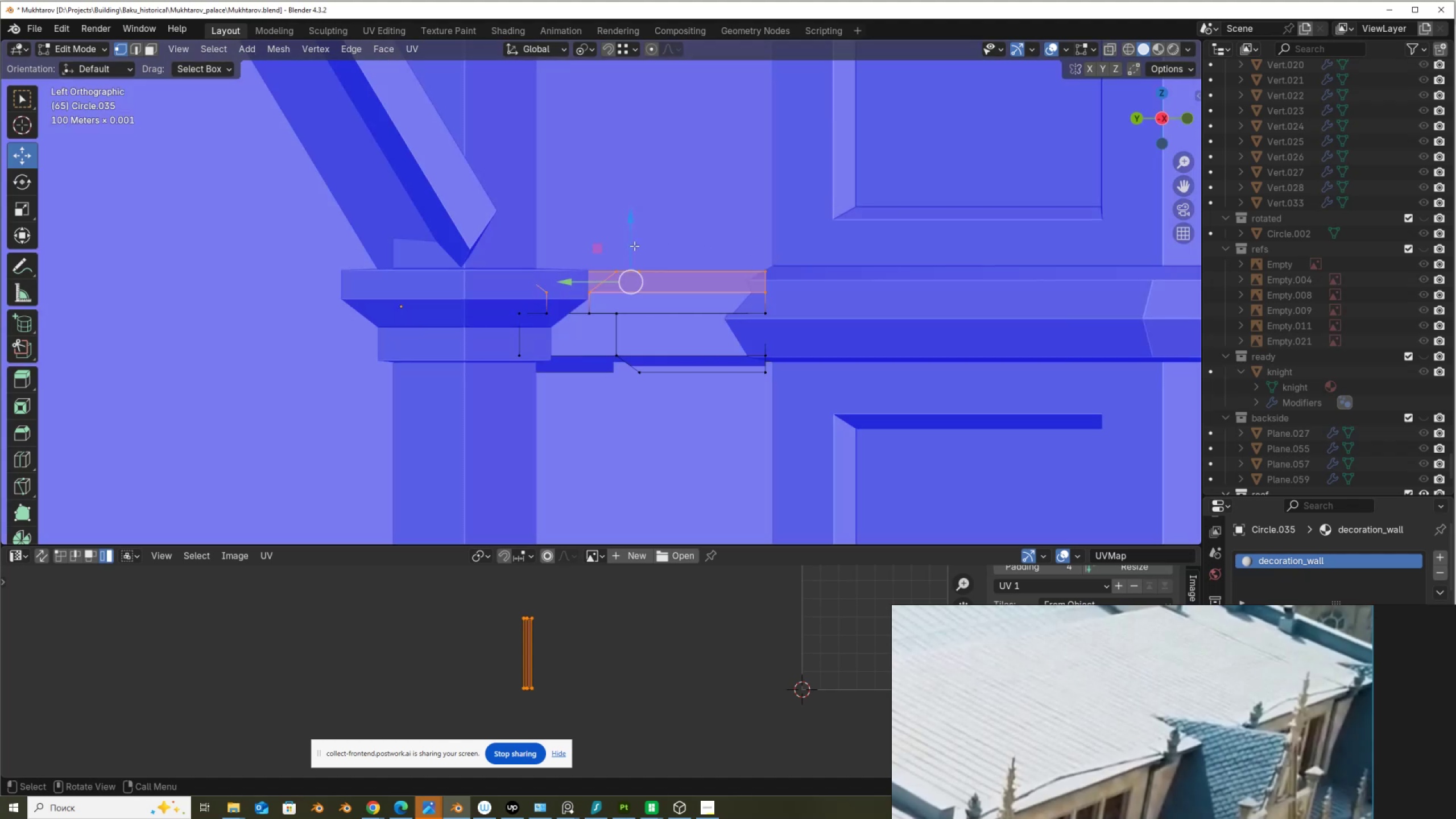 
left_click_drag(start_coordinate=[634, 246], to_coordinate=[634, 251])
 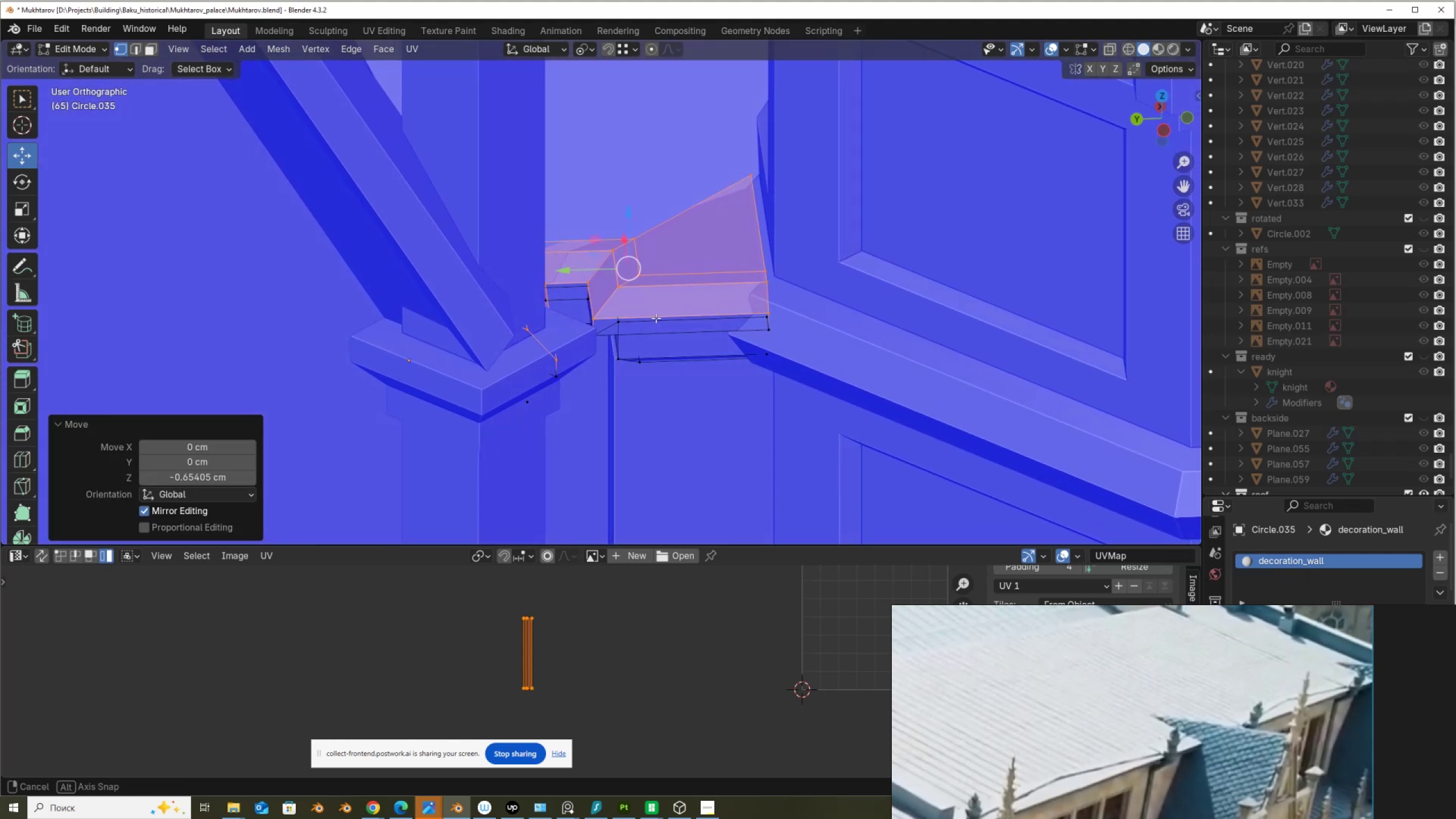 
key(CapsLock)
 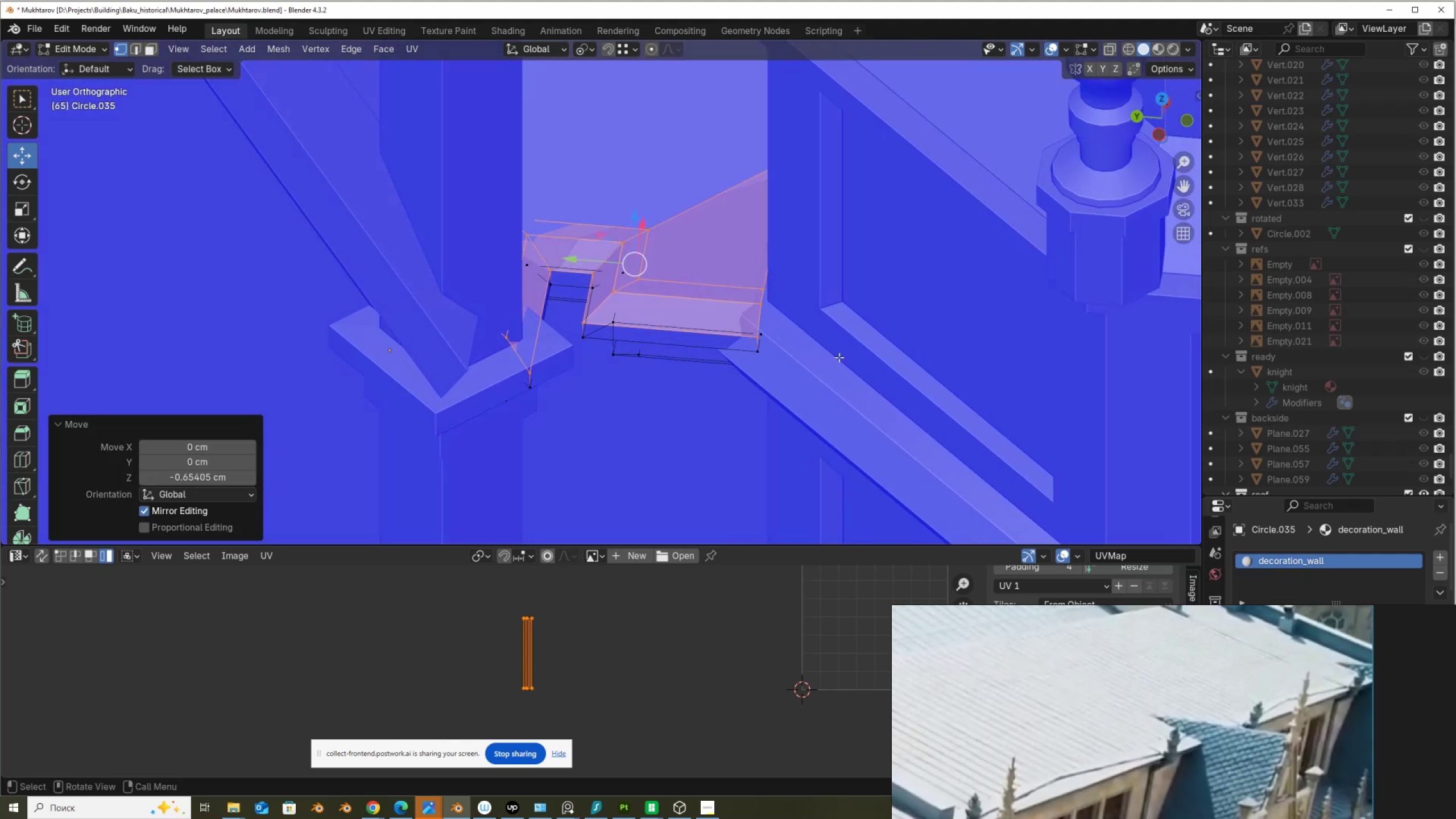 
key(Tab)
 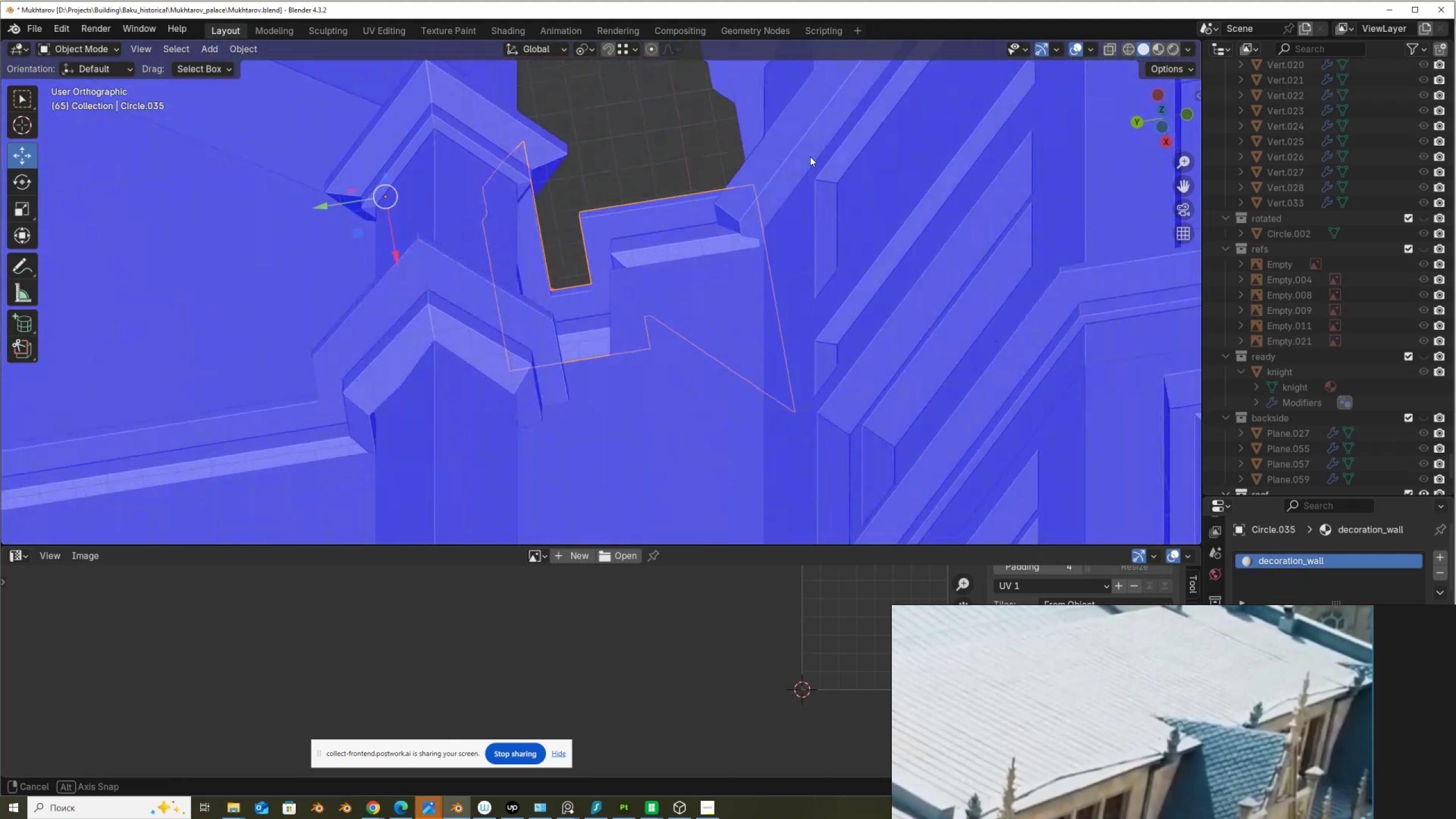 
key(Tab)
 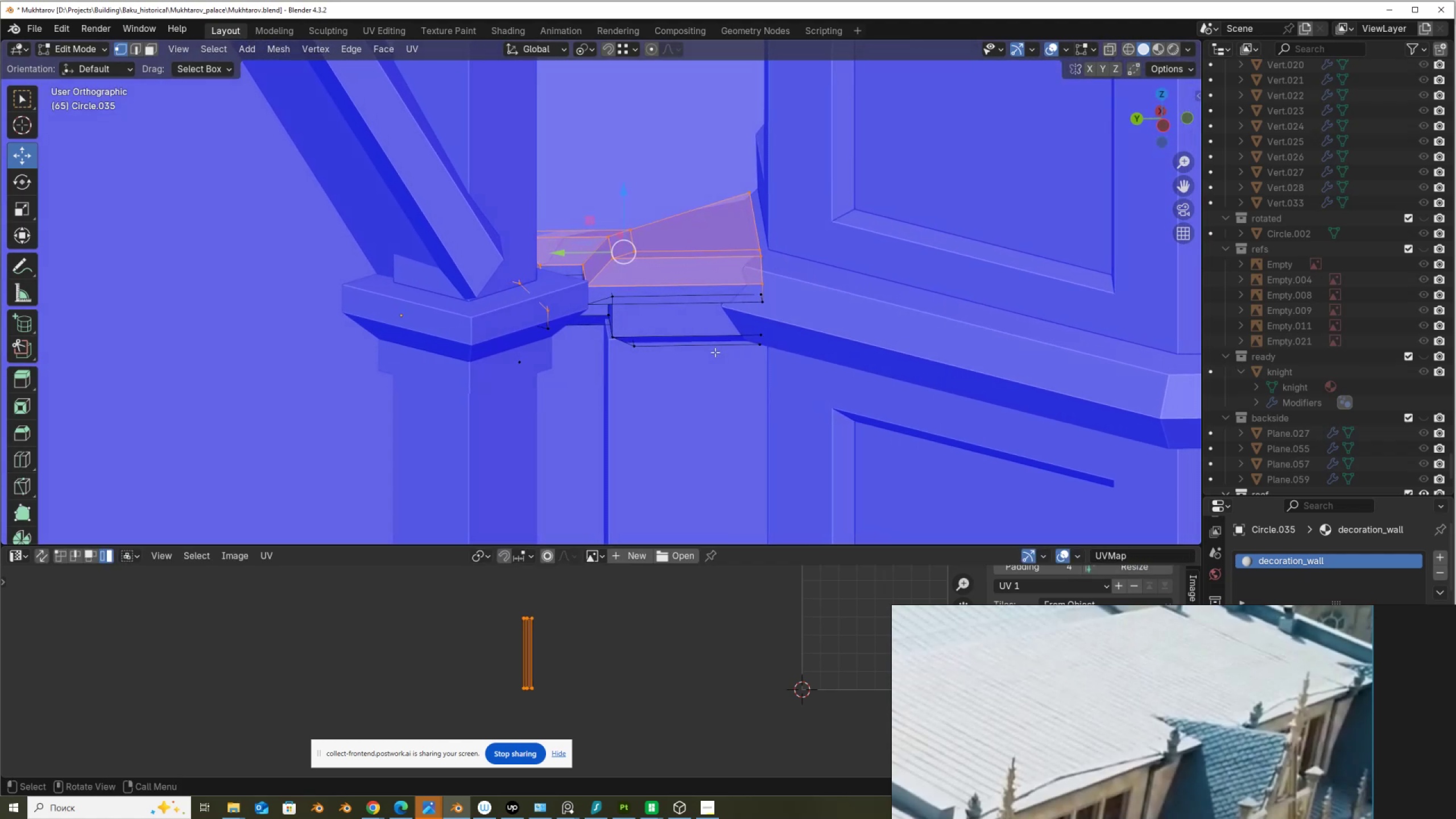 
key(2)
 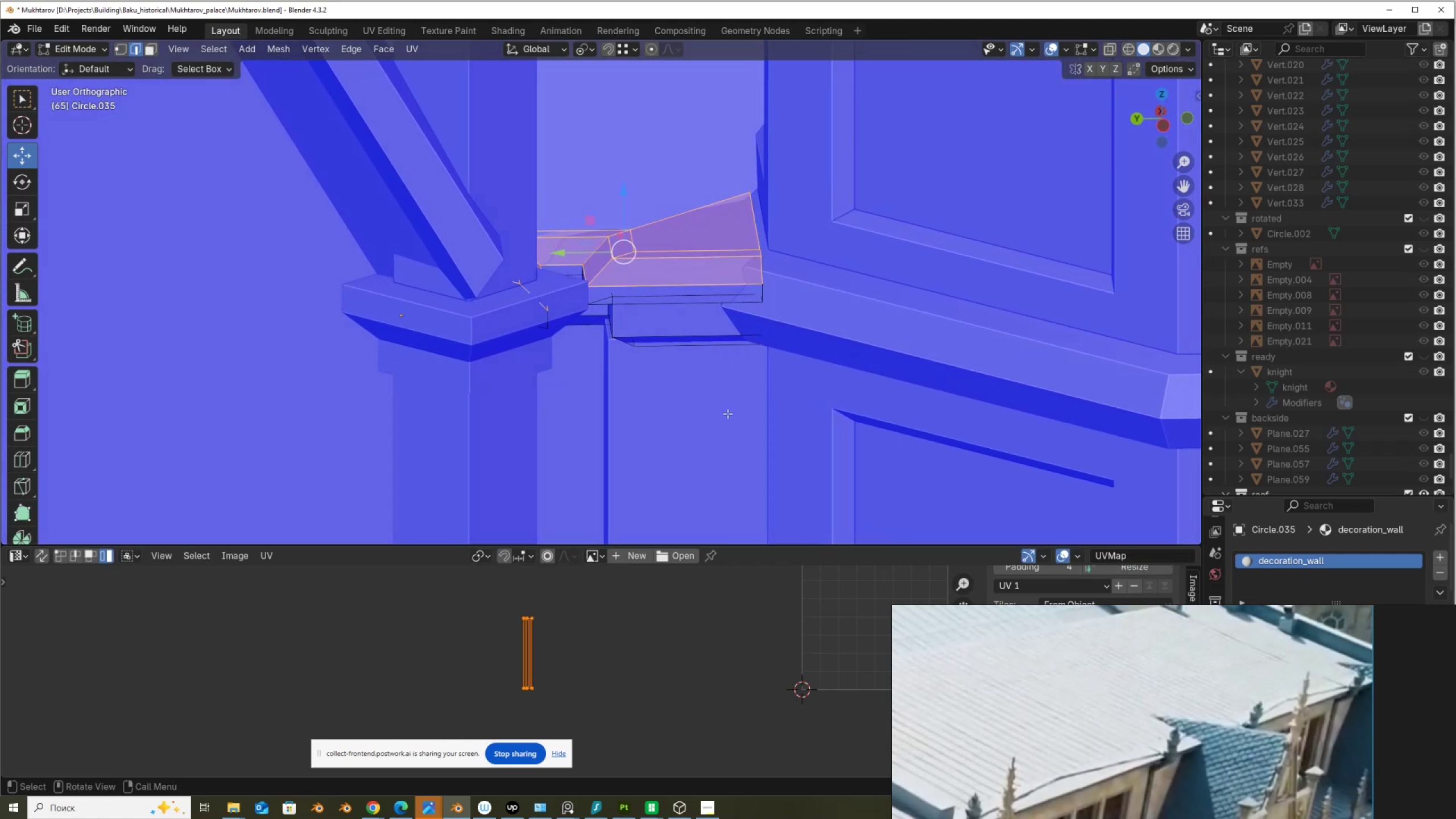 
left_click([729, 427])
 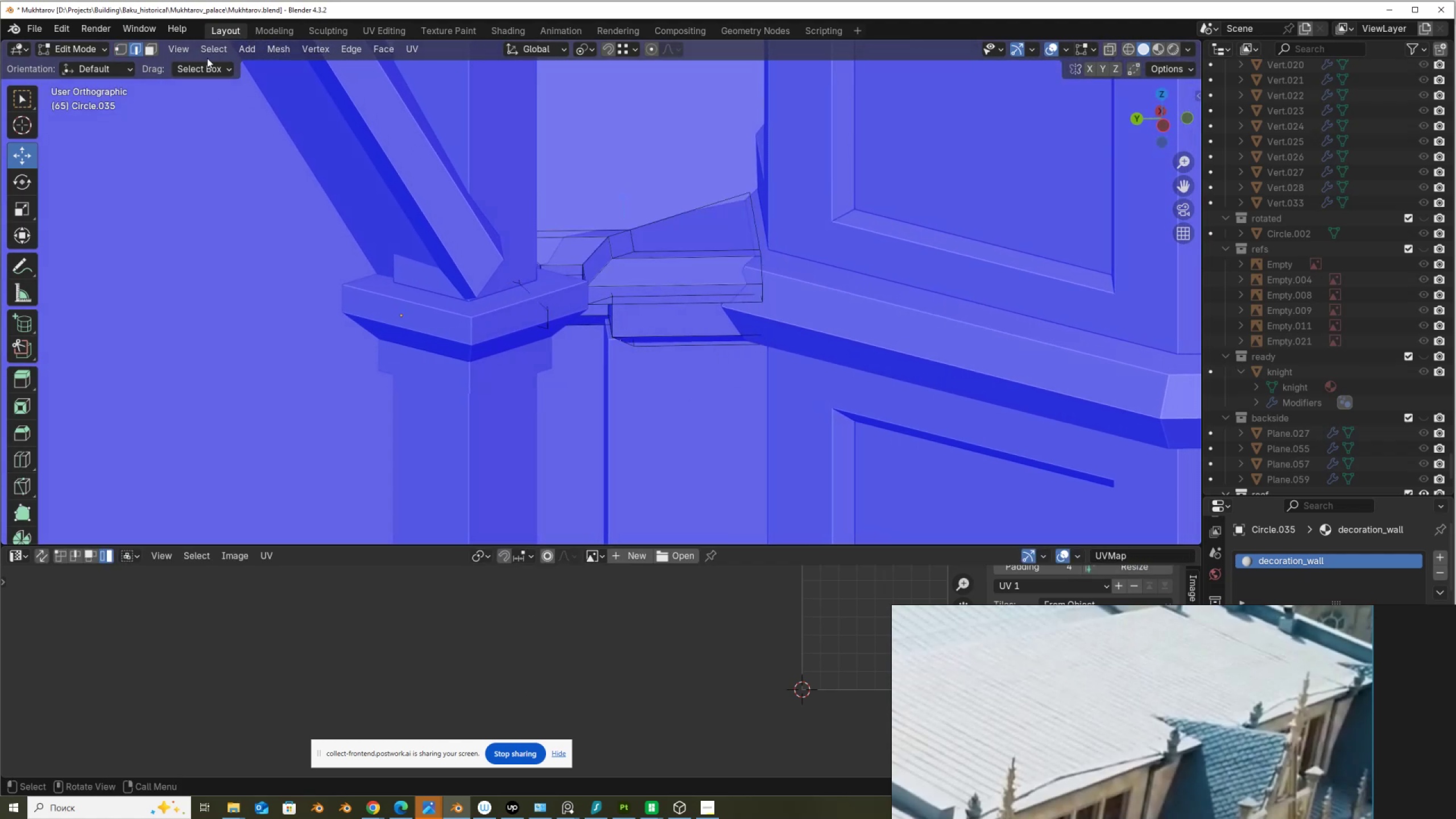 
left_click([217, 52])
 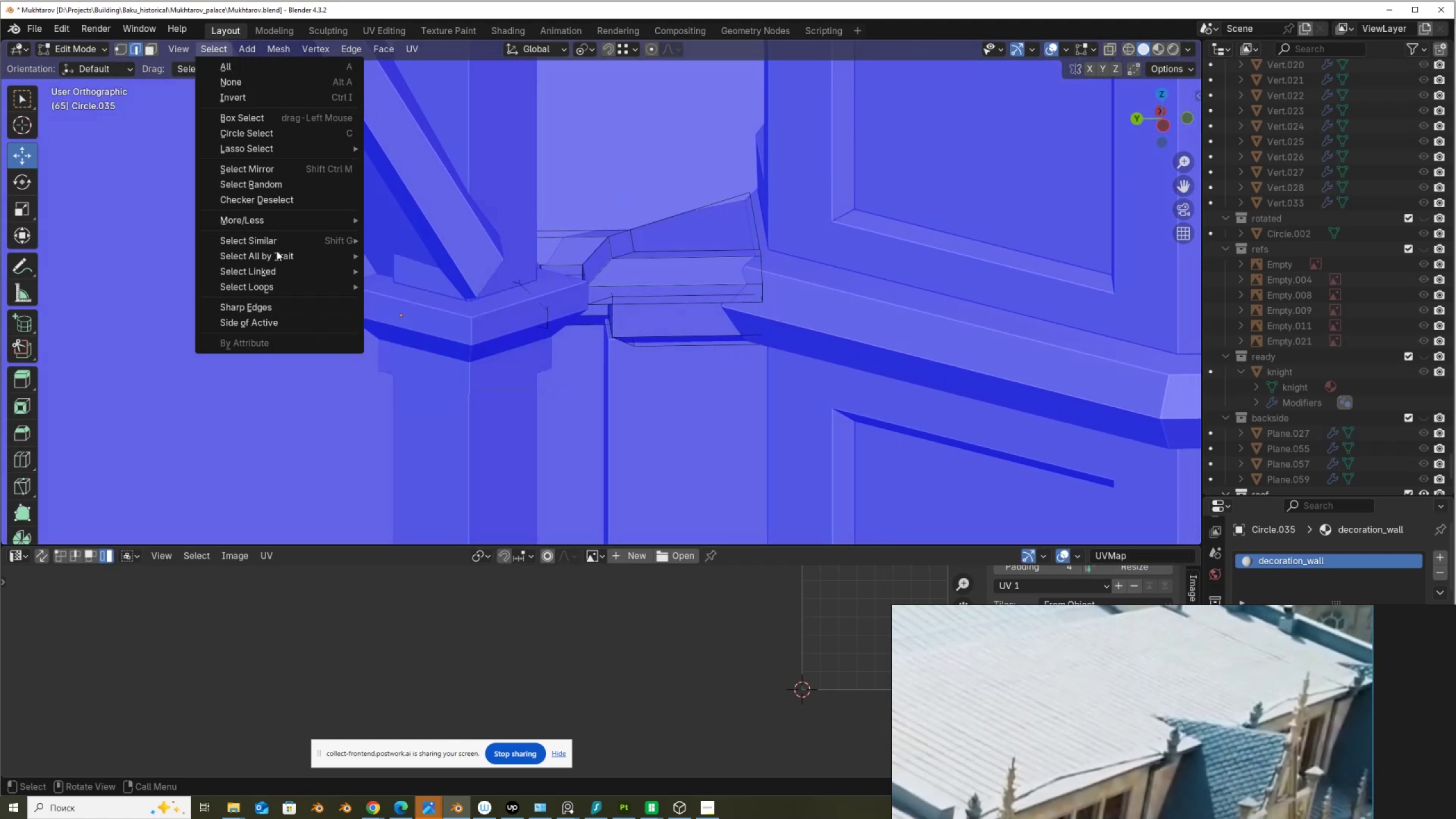 
left_click([273, 311])
 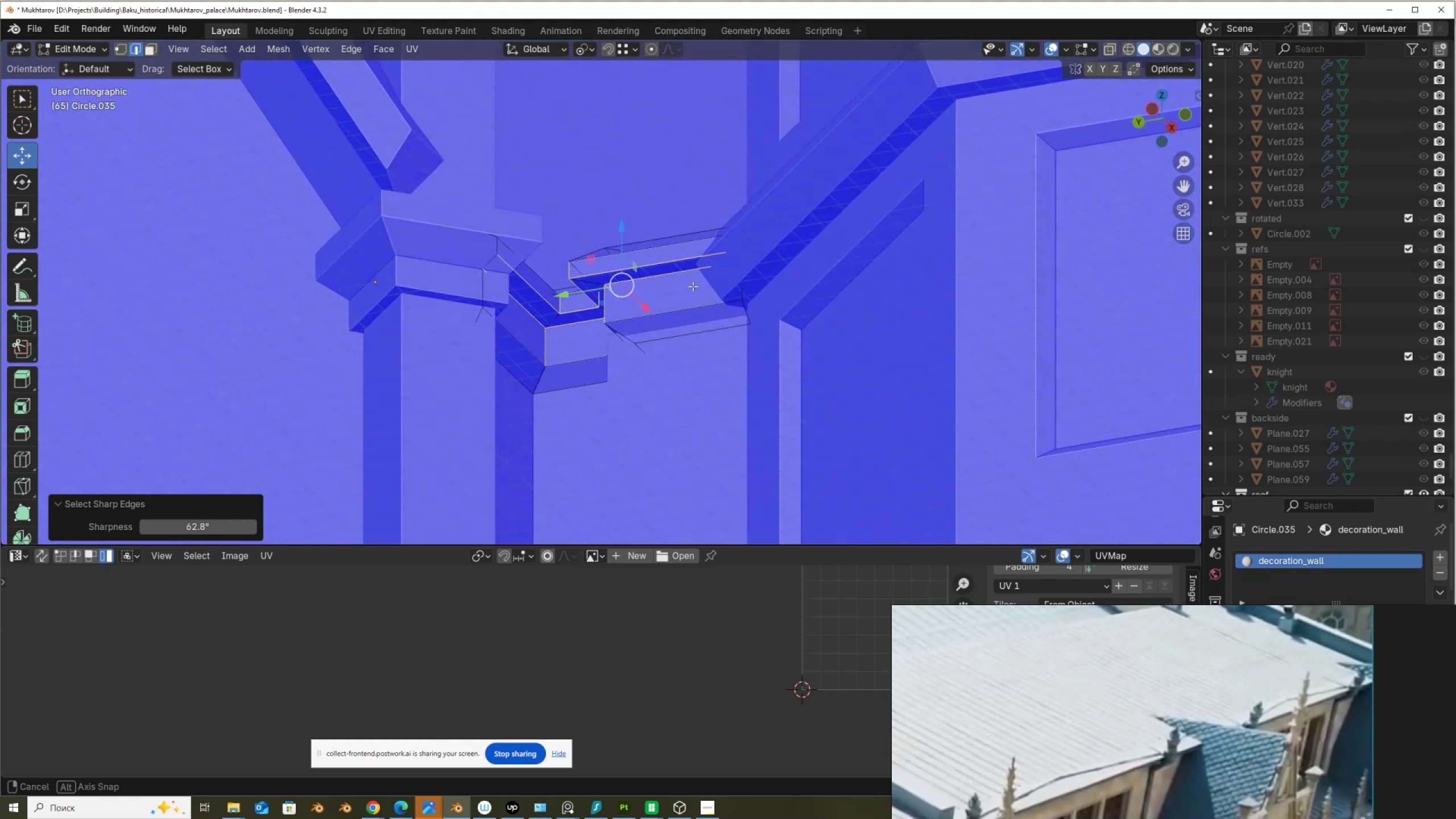 
wait(5.27)
 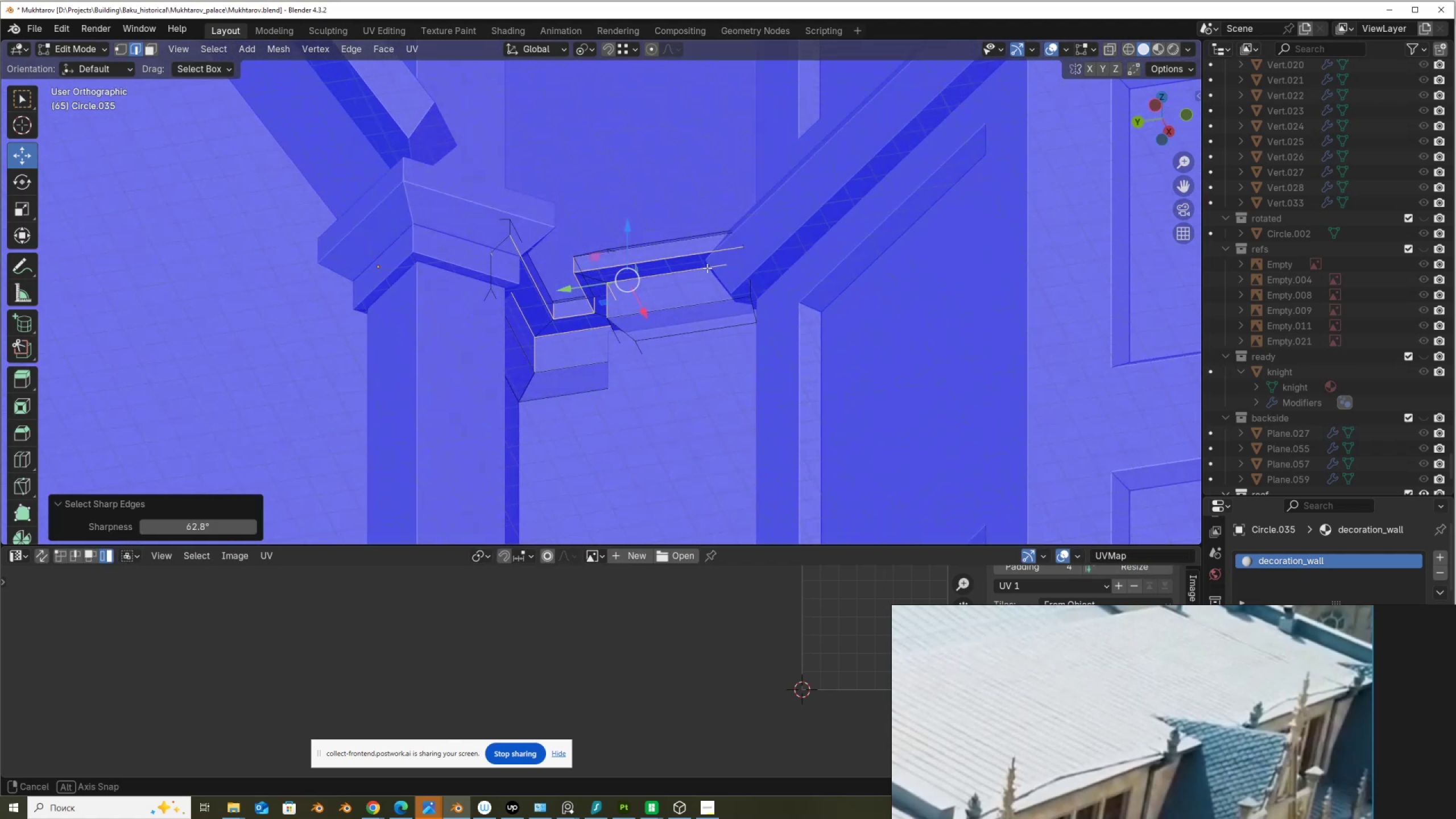 
right_click([788, 258])
 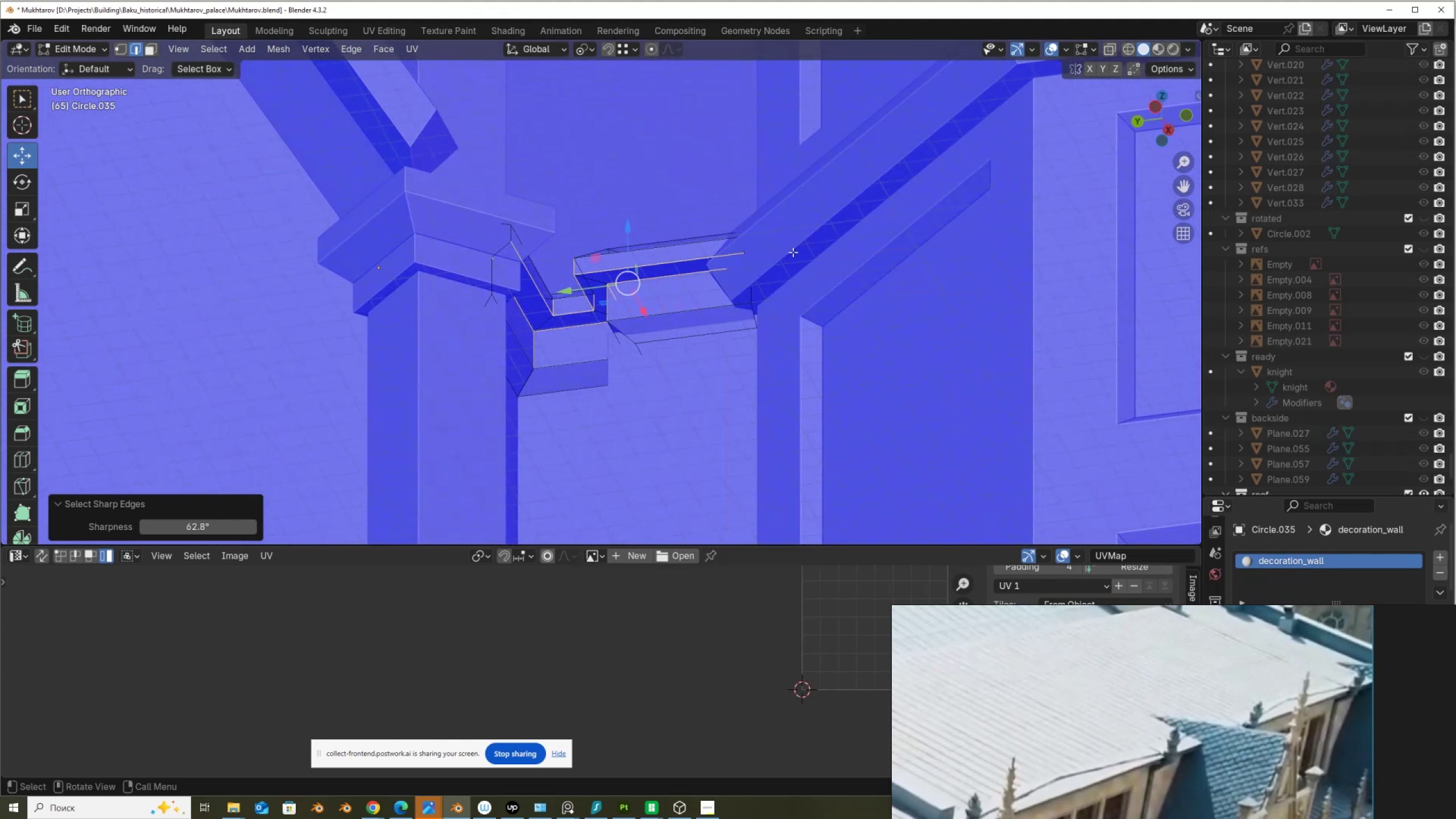 
key(Q)
 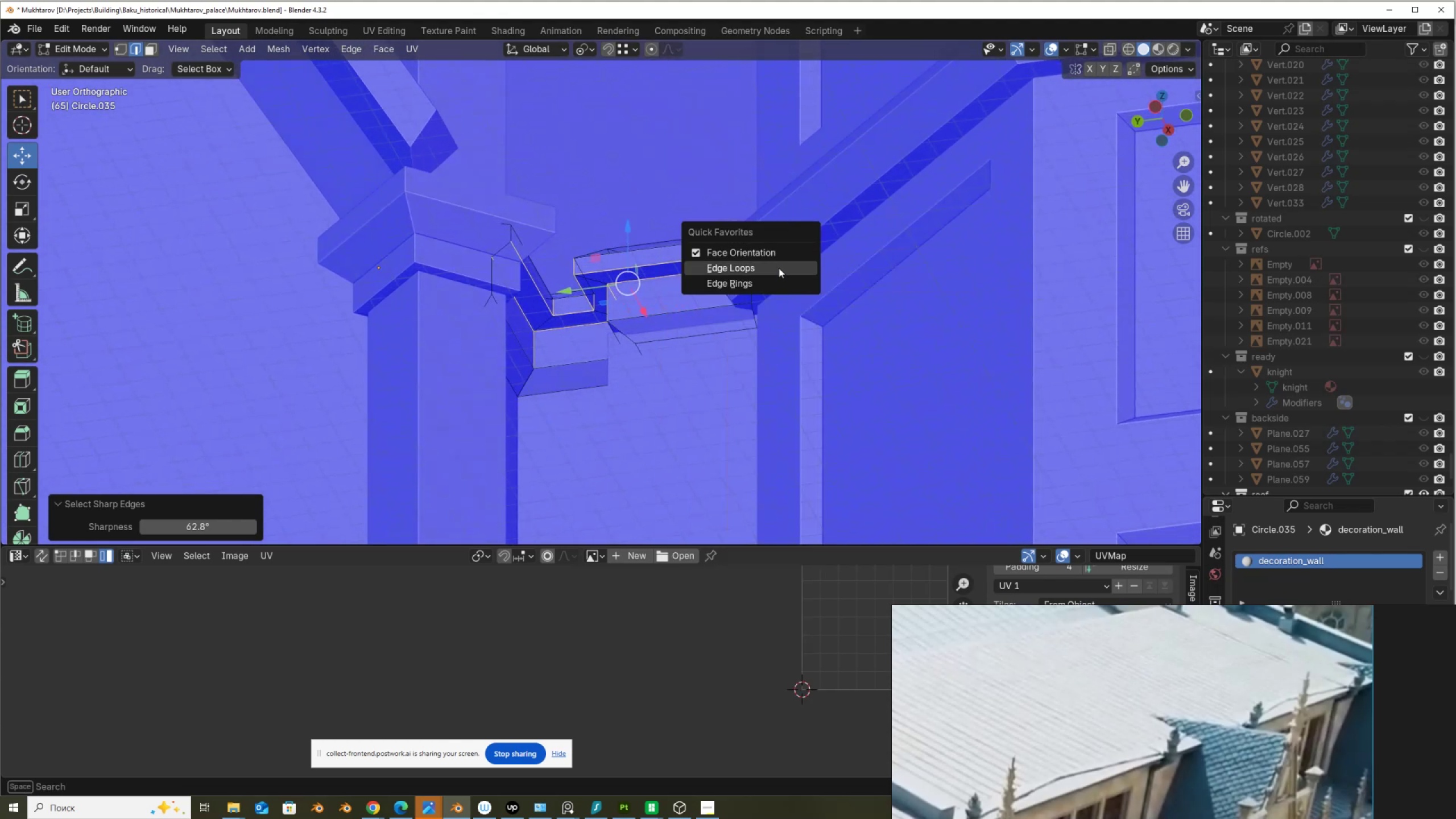 
left_click([779, 268])
 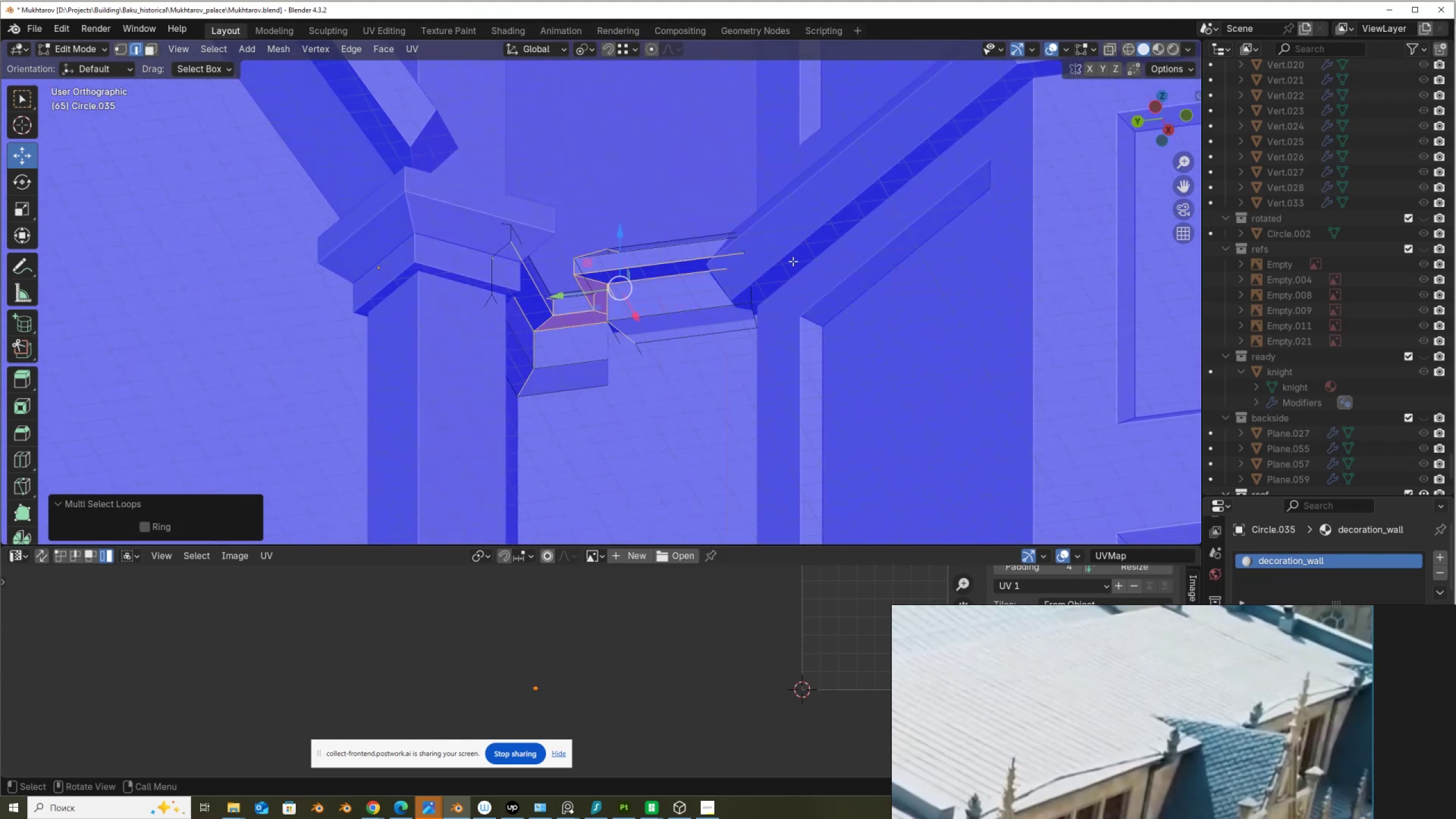 
right_click([851, 260])
 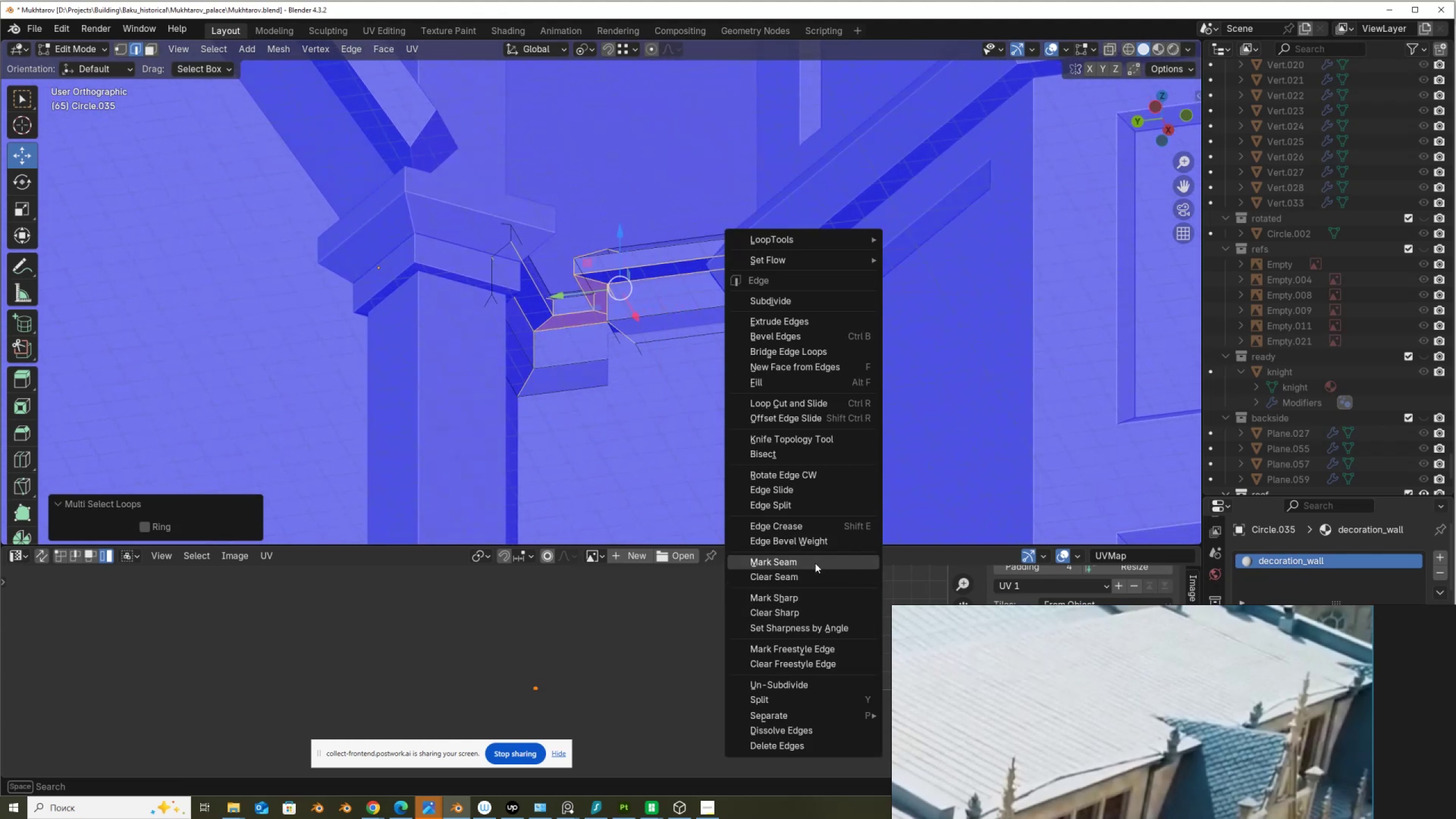 
left_click([820, 557])
 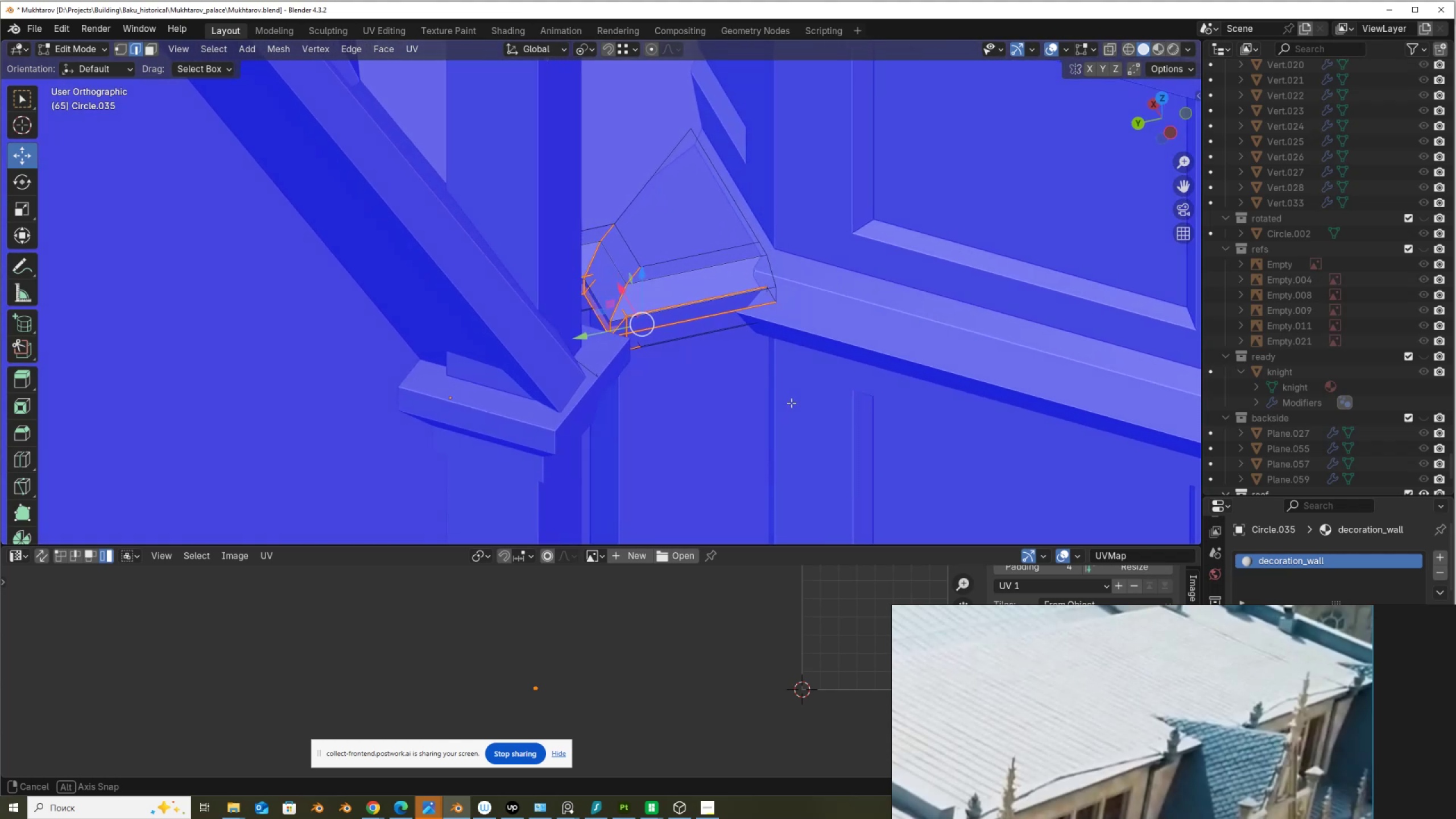 
wait(7.62)
 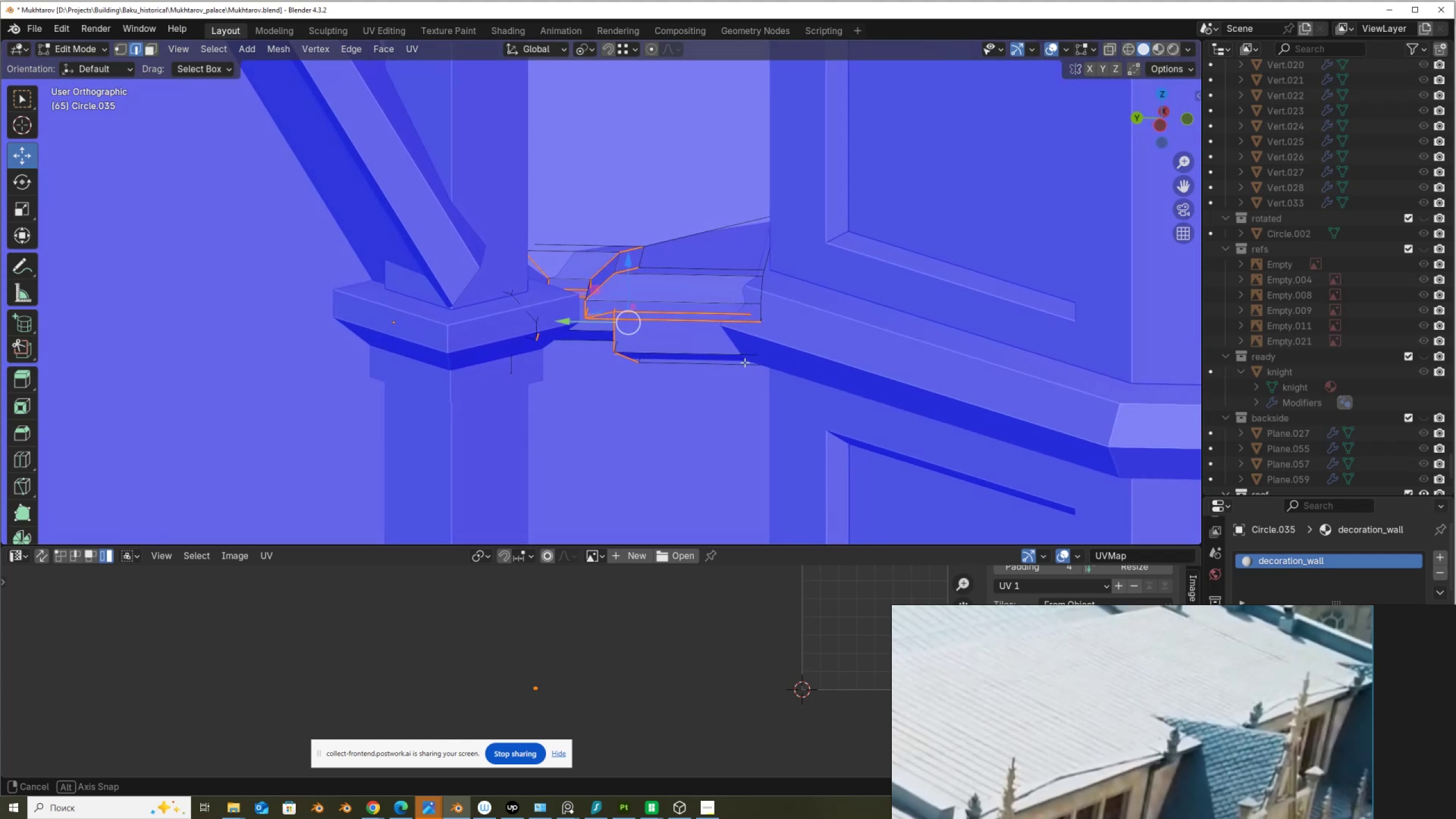 
type(AU)
 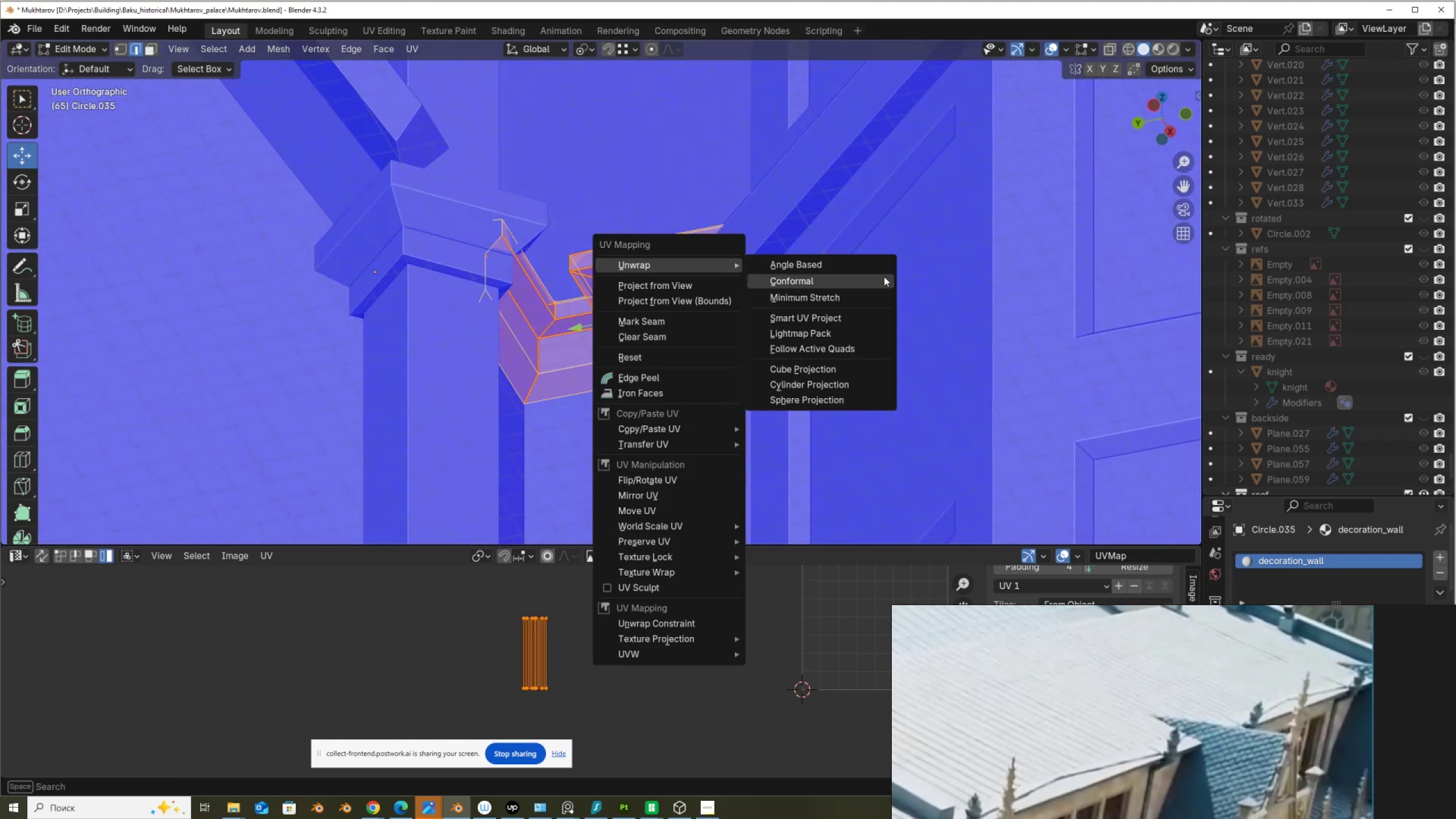 
left_click([883, 260])
 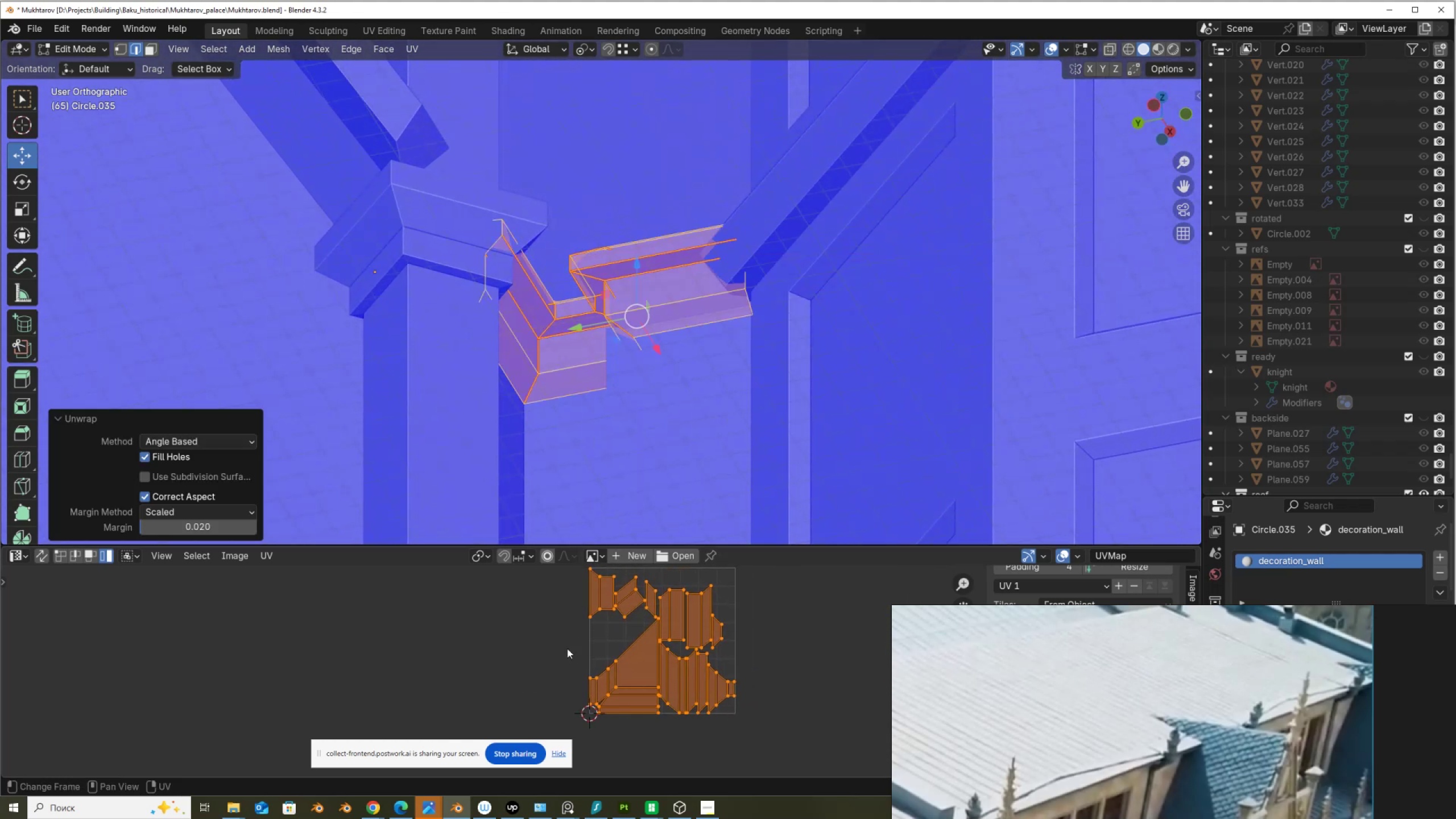 
scroll: coordinate [692, 661], scroll_direction: up, amount: 2.0
 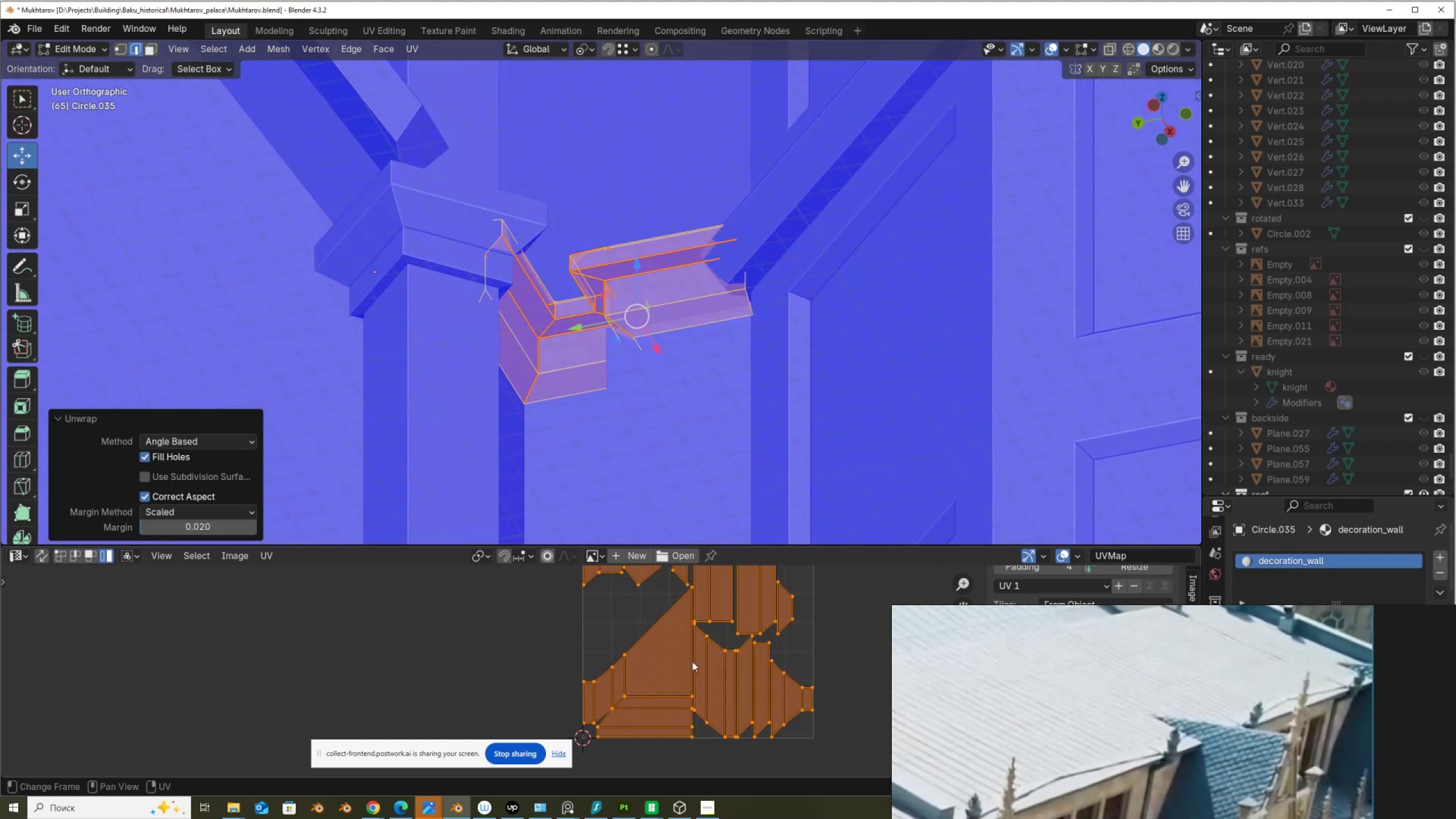 
scroll: coordinate [701, 661], scroll_direction: down, amount: 3.0
 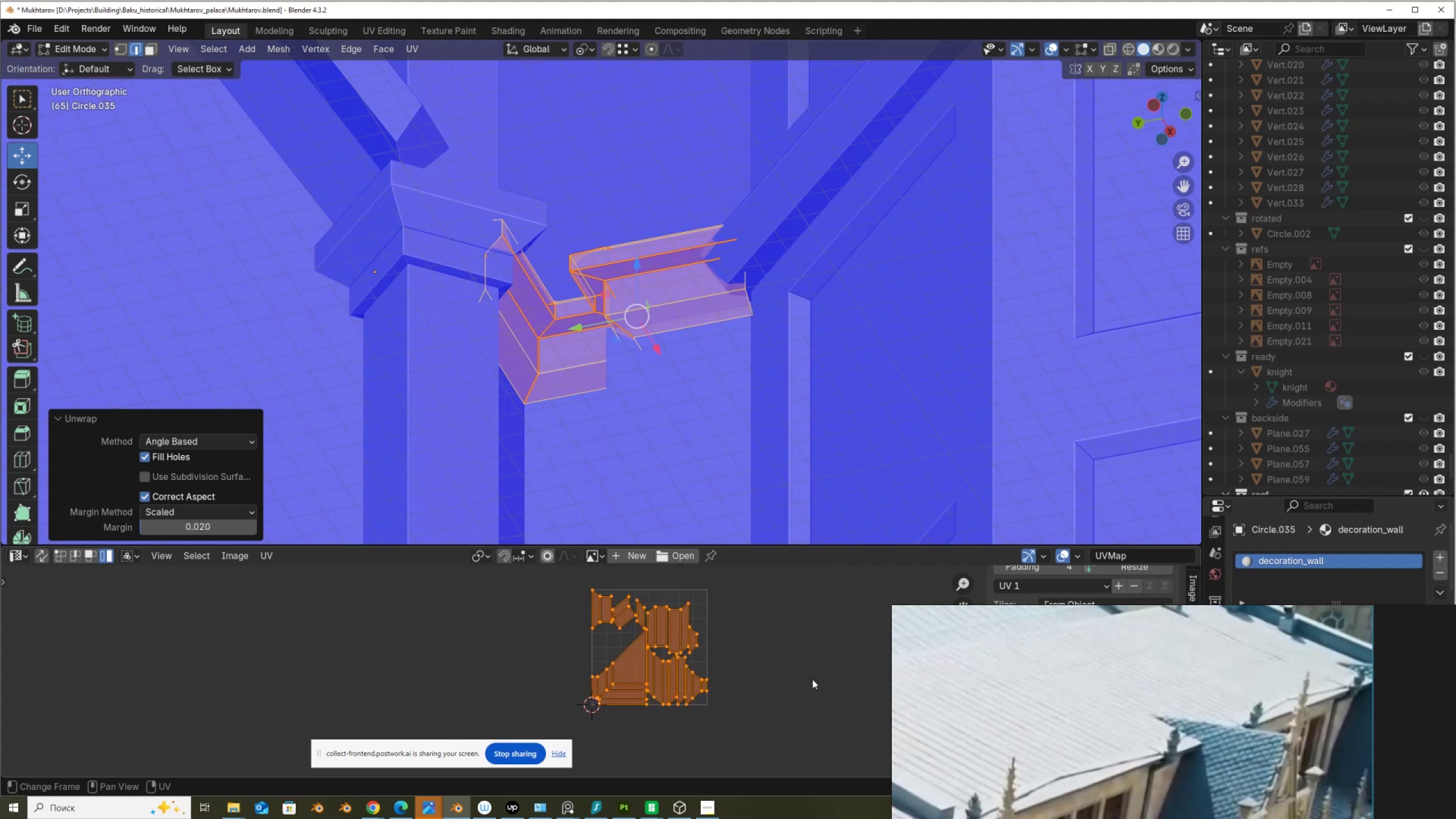 
key(S)
 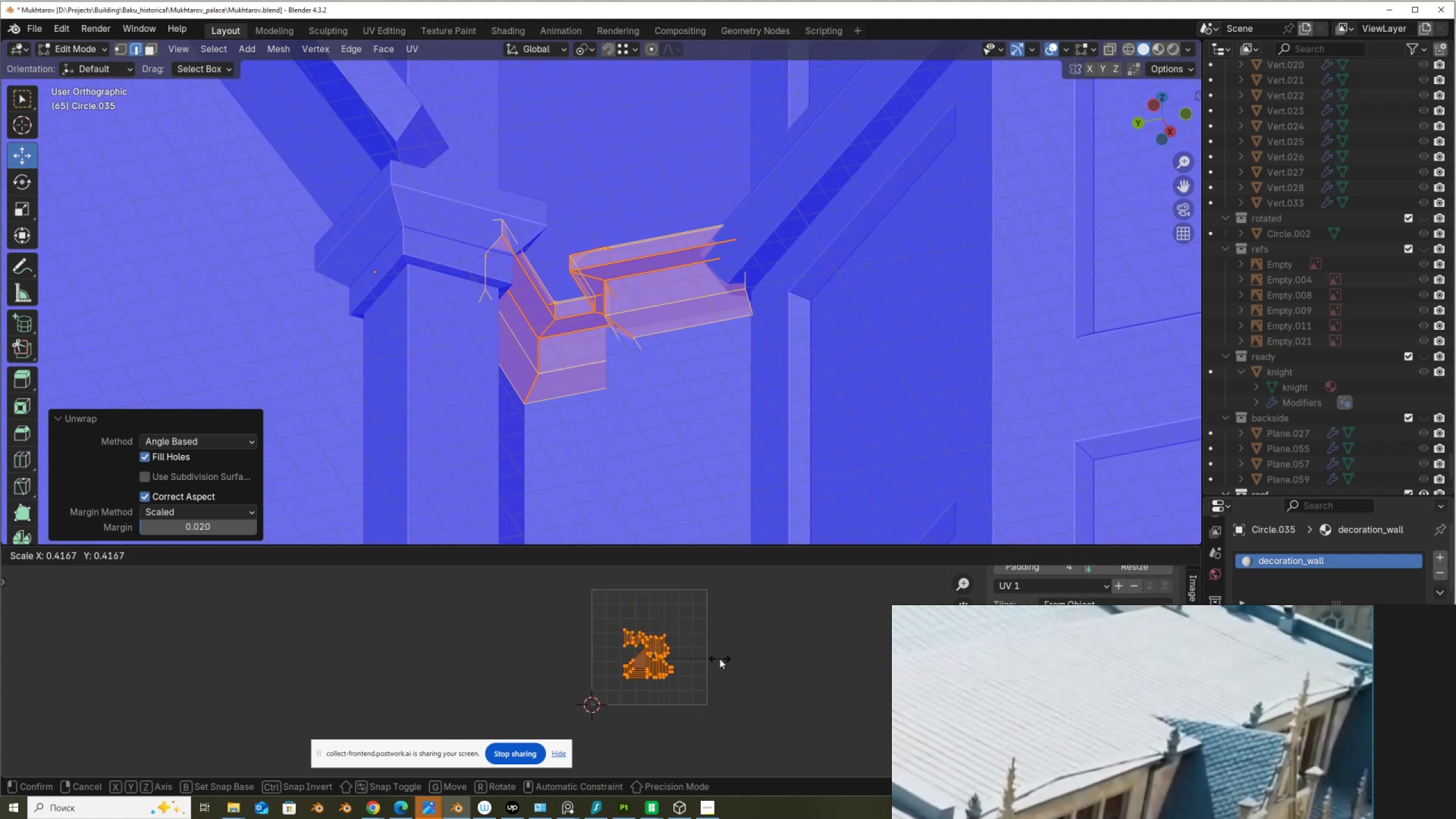 
left_click([719, 659])
 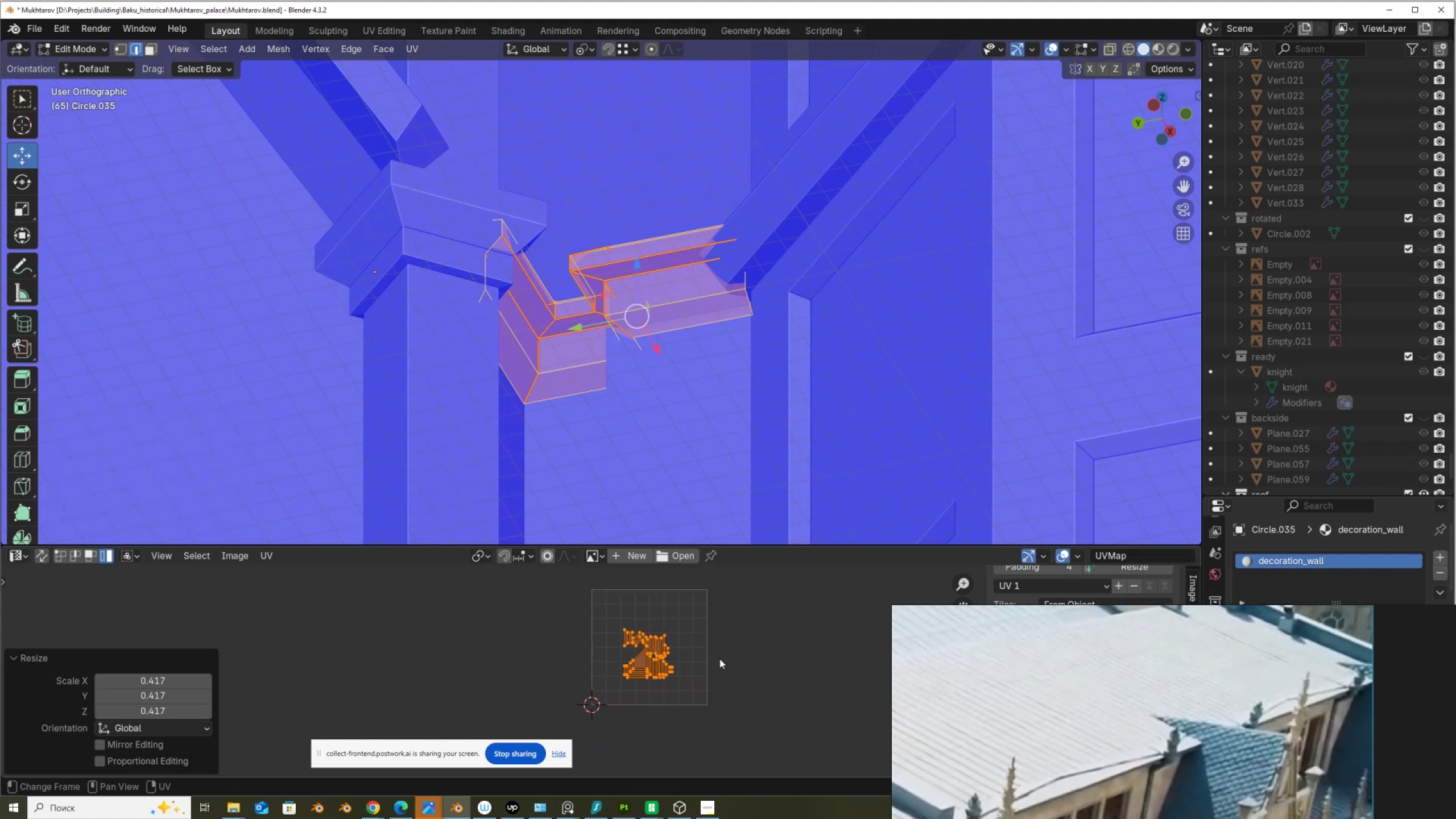 
key(G)
 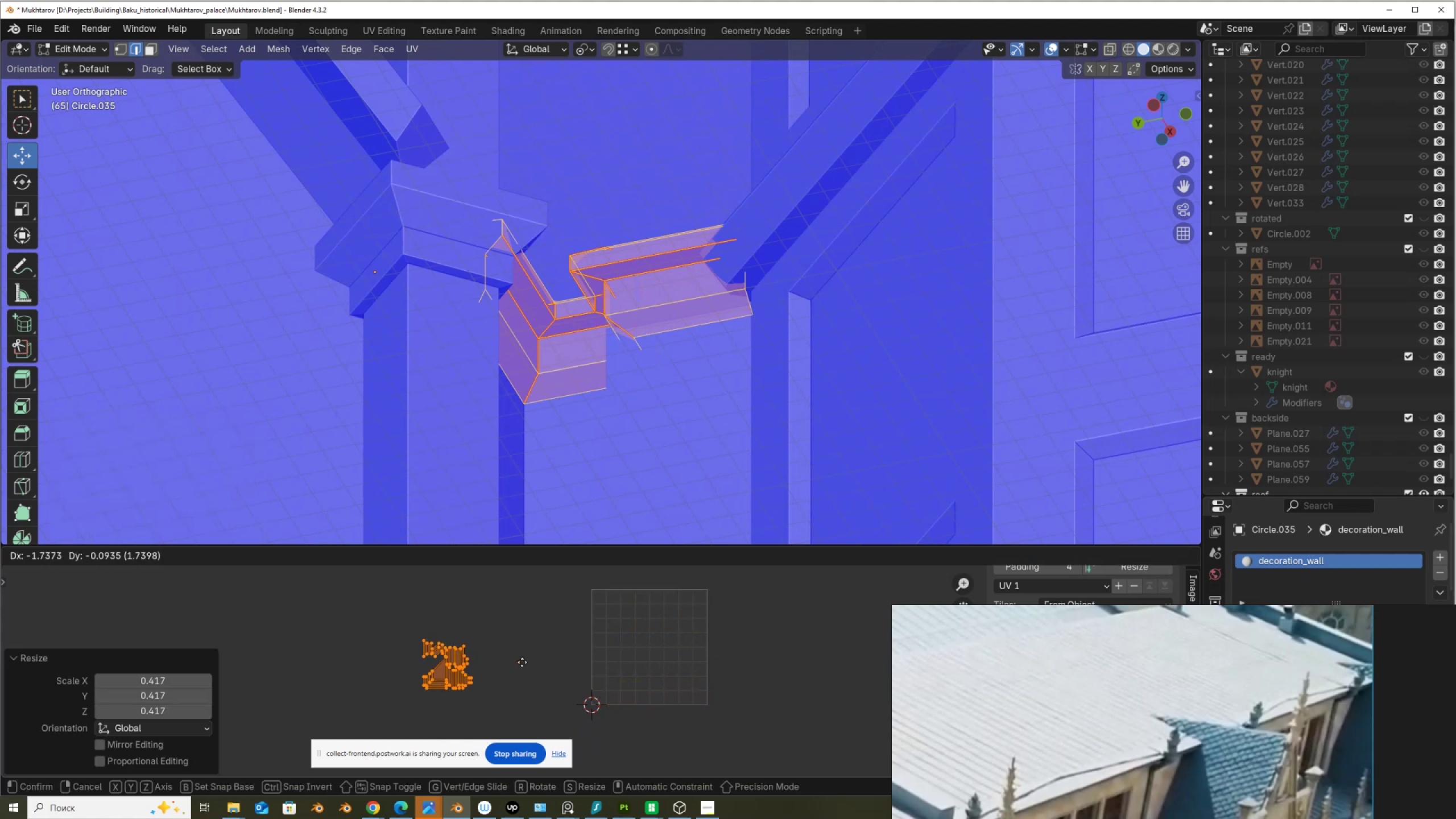 
left_click([522, 661])
 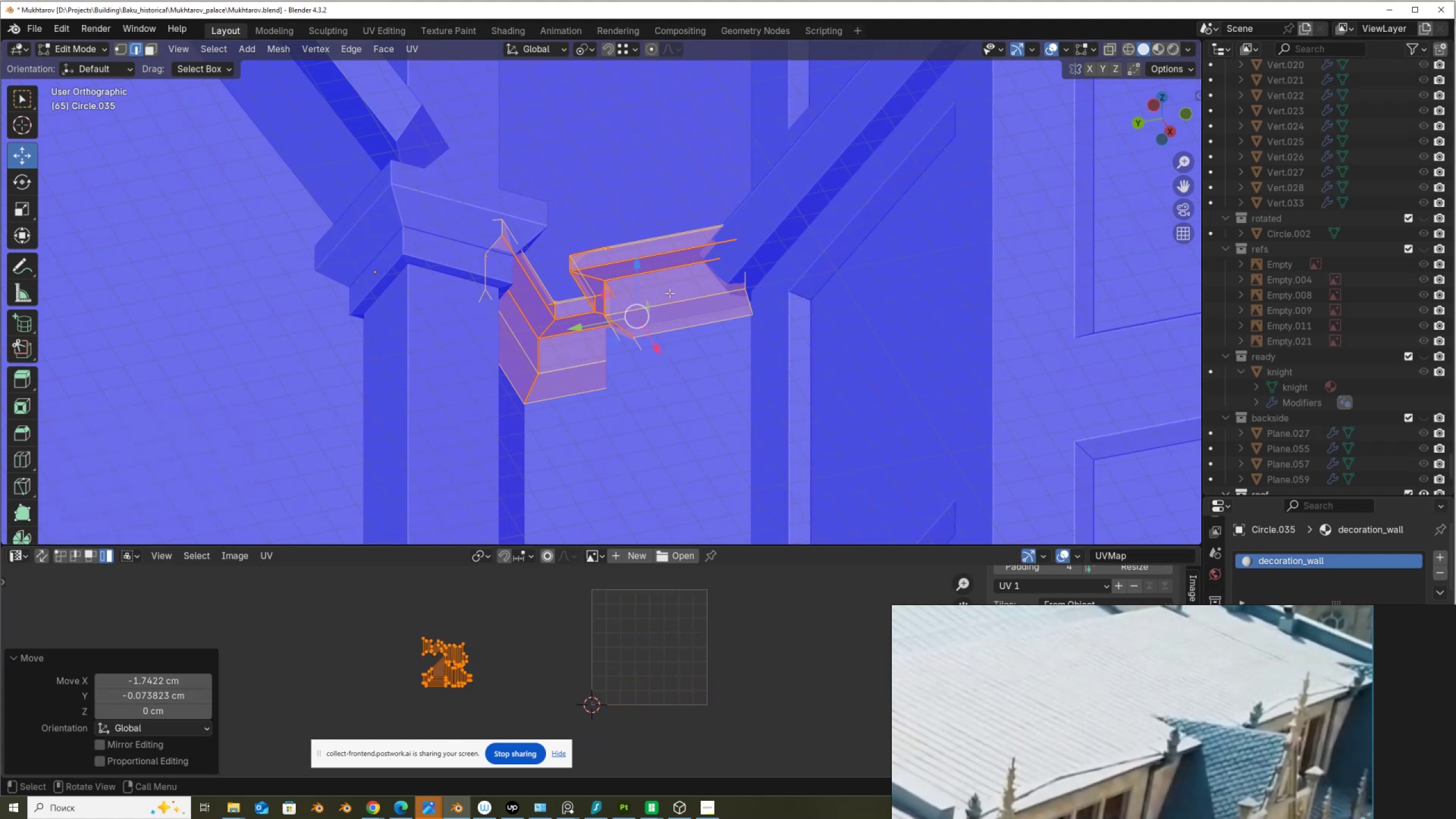 
key(Q)
 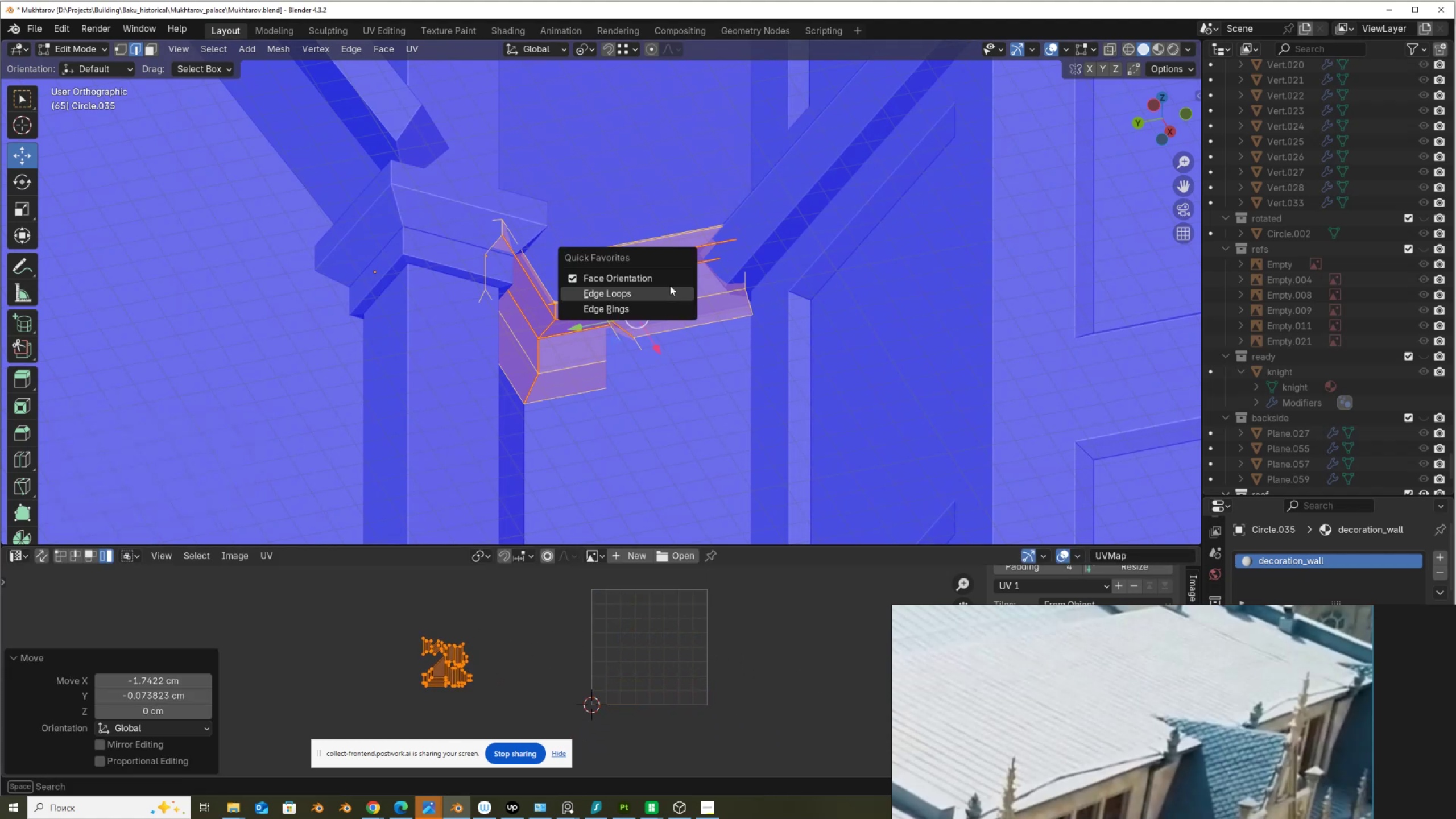 
left_click([672, 279])
 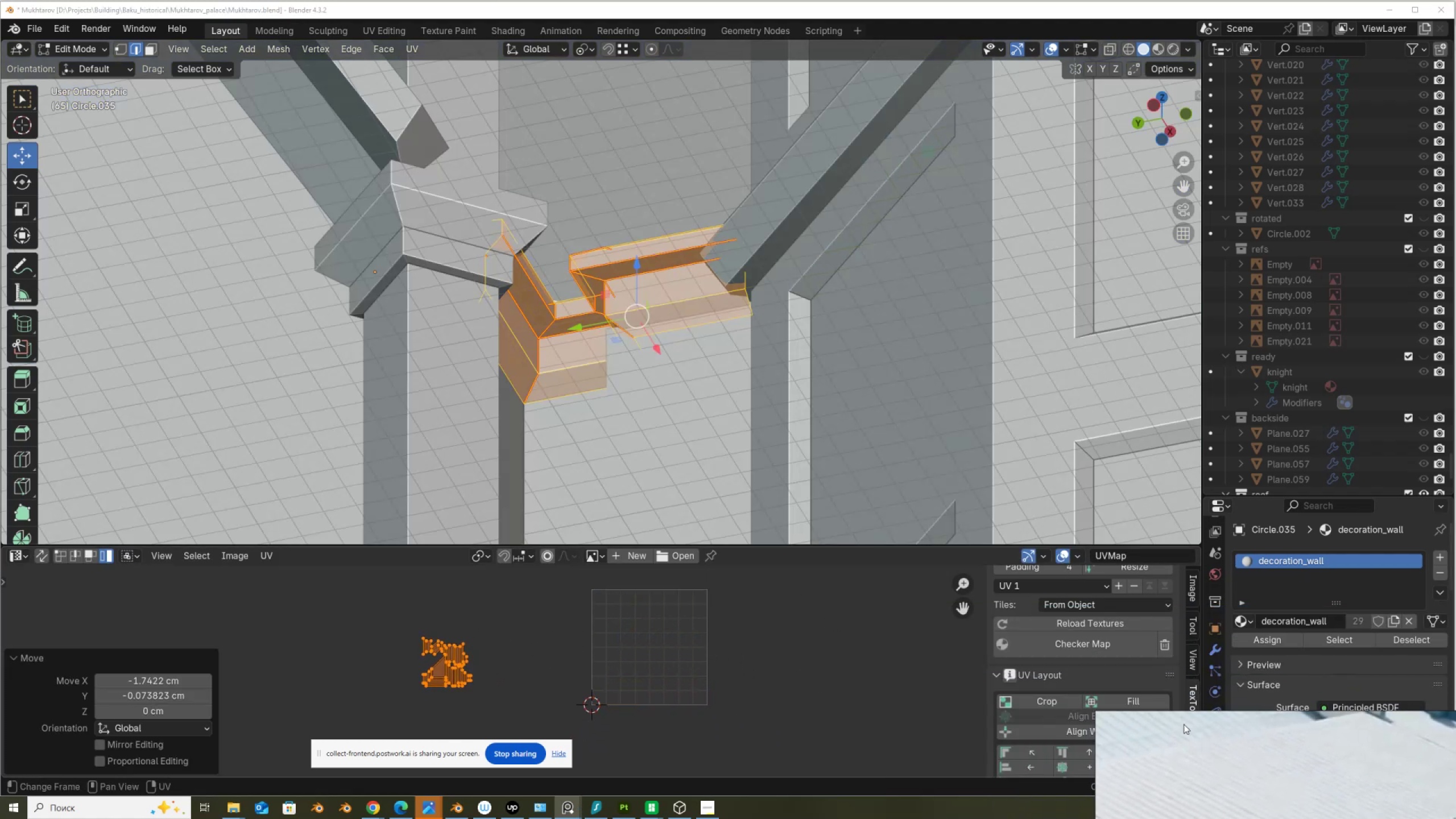 
scroll: coordinate [1069, 669], scroll_direction: up, amount: 4.0
 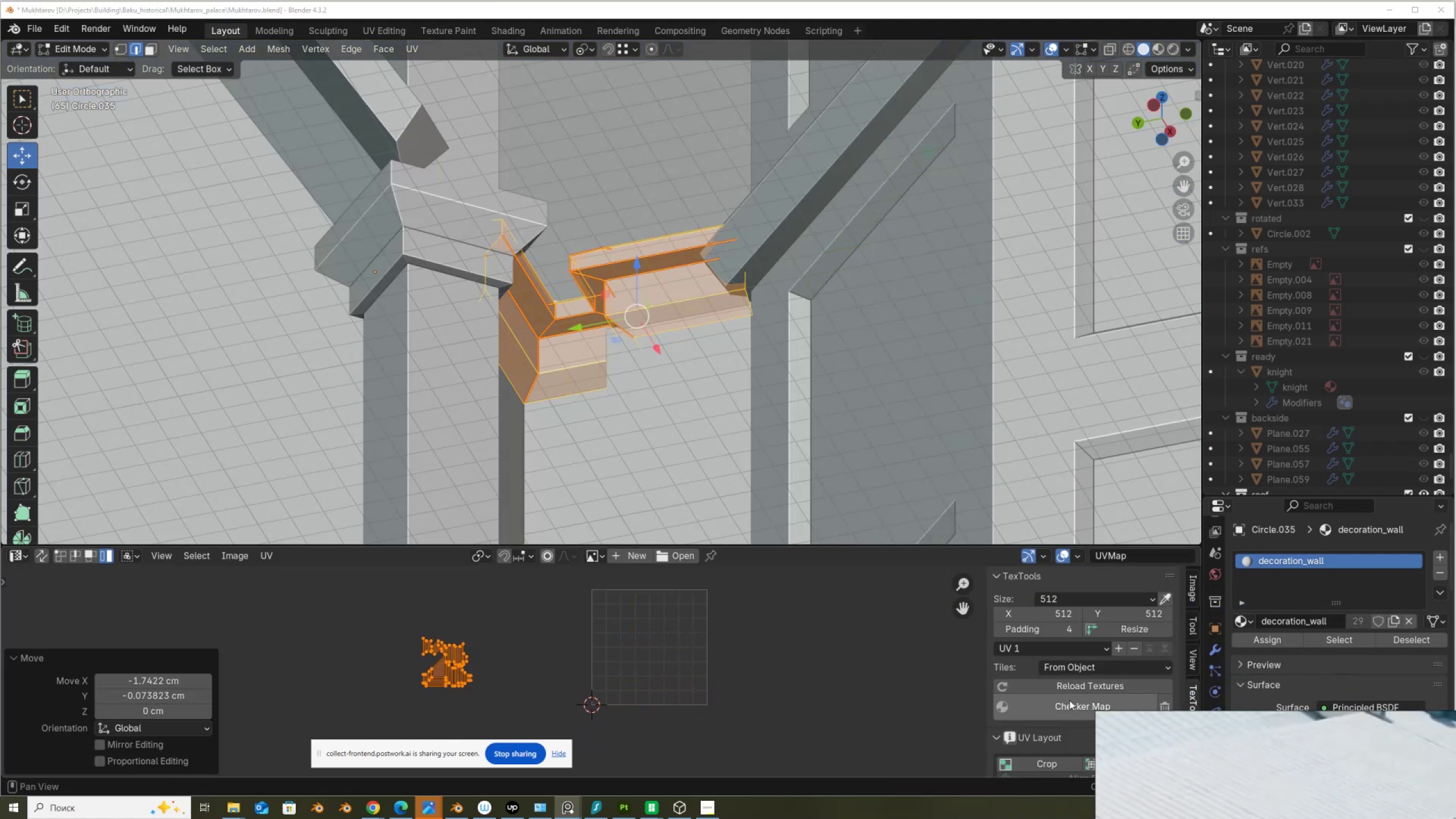 
left_click([1068, 705])
 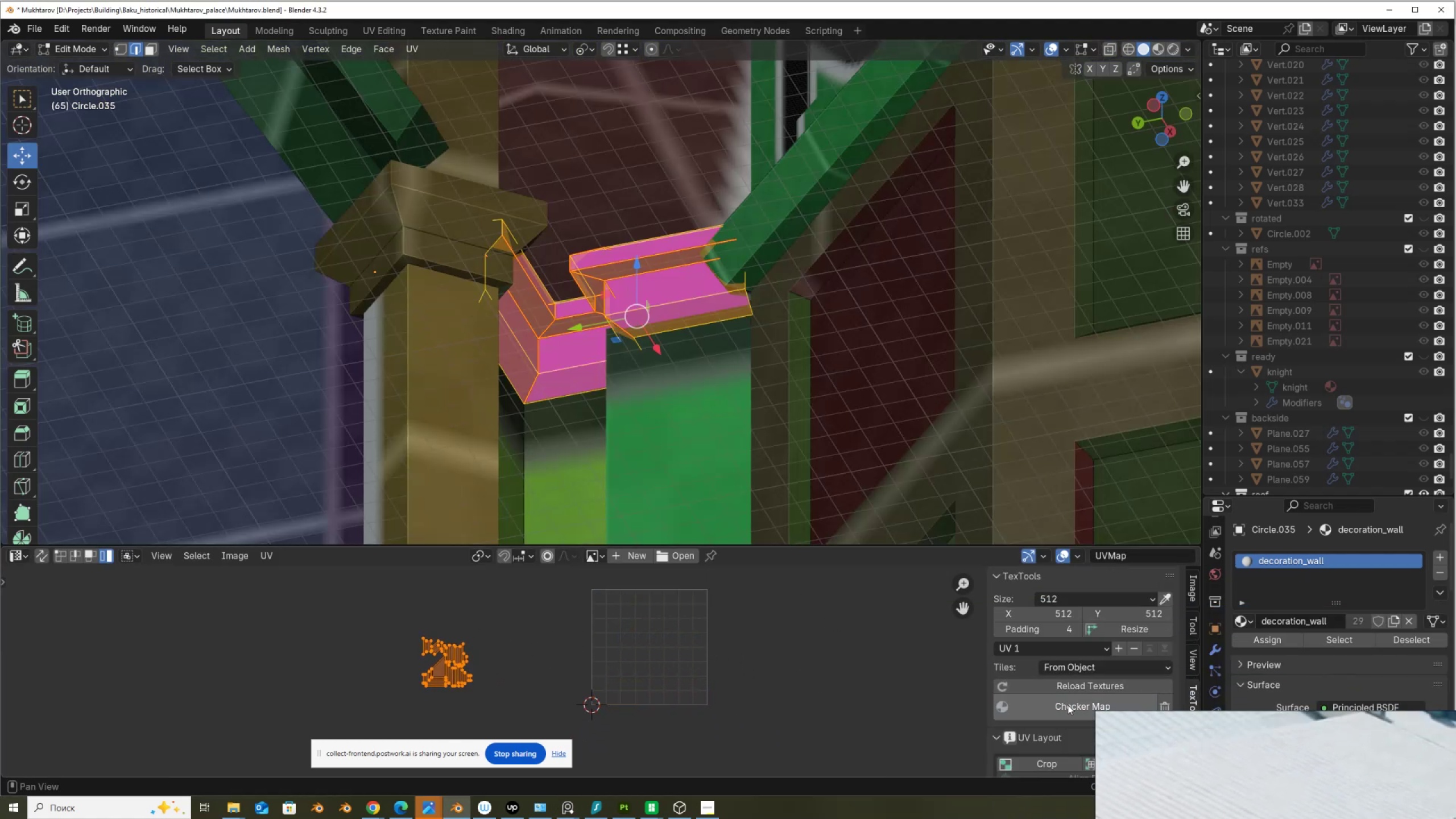 
left_click([1068, 705])
 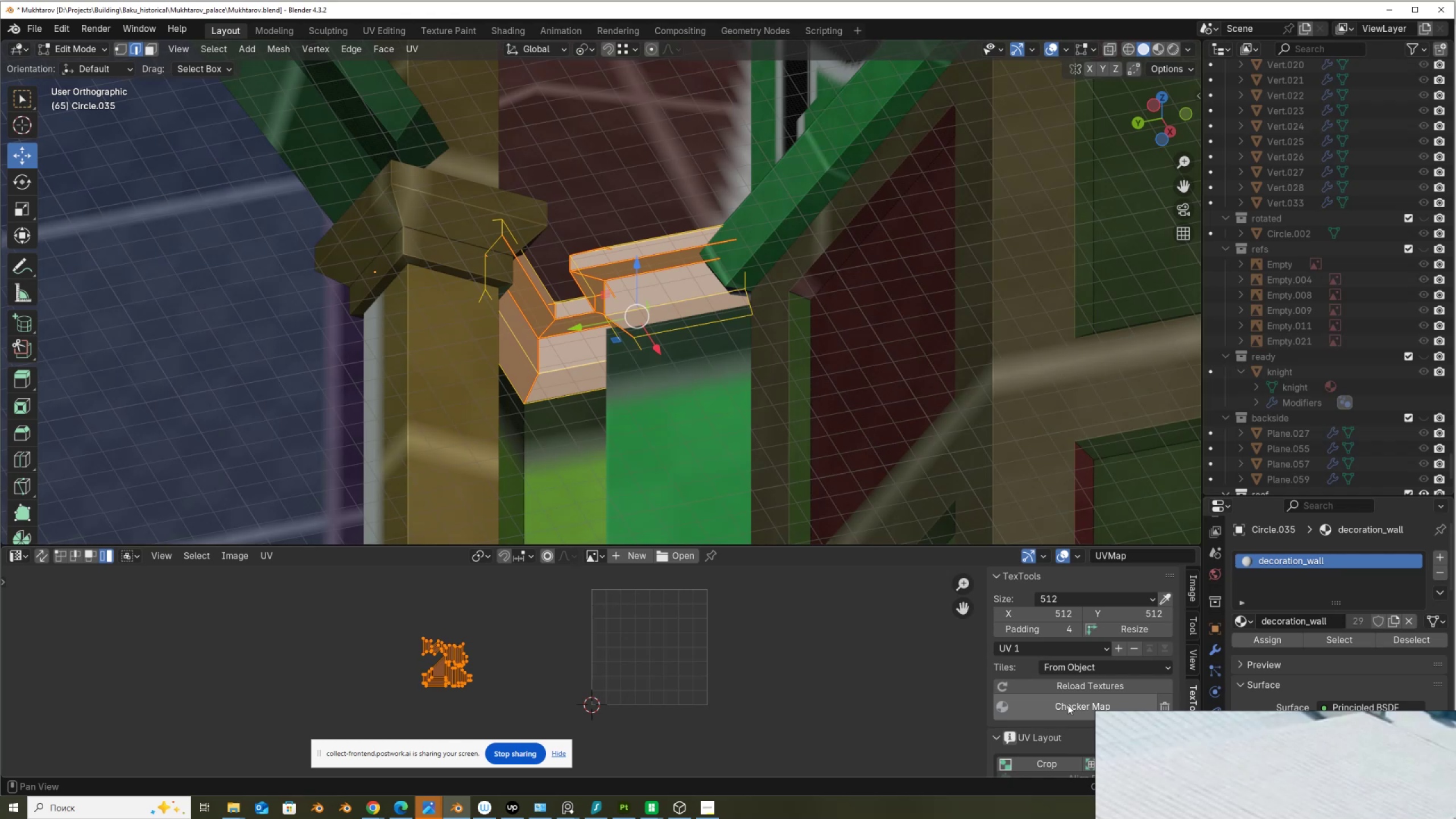 
left_click([1068, 705])
 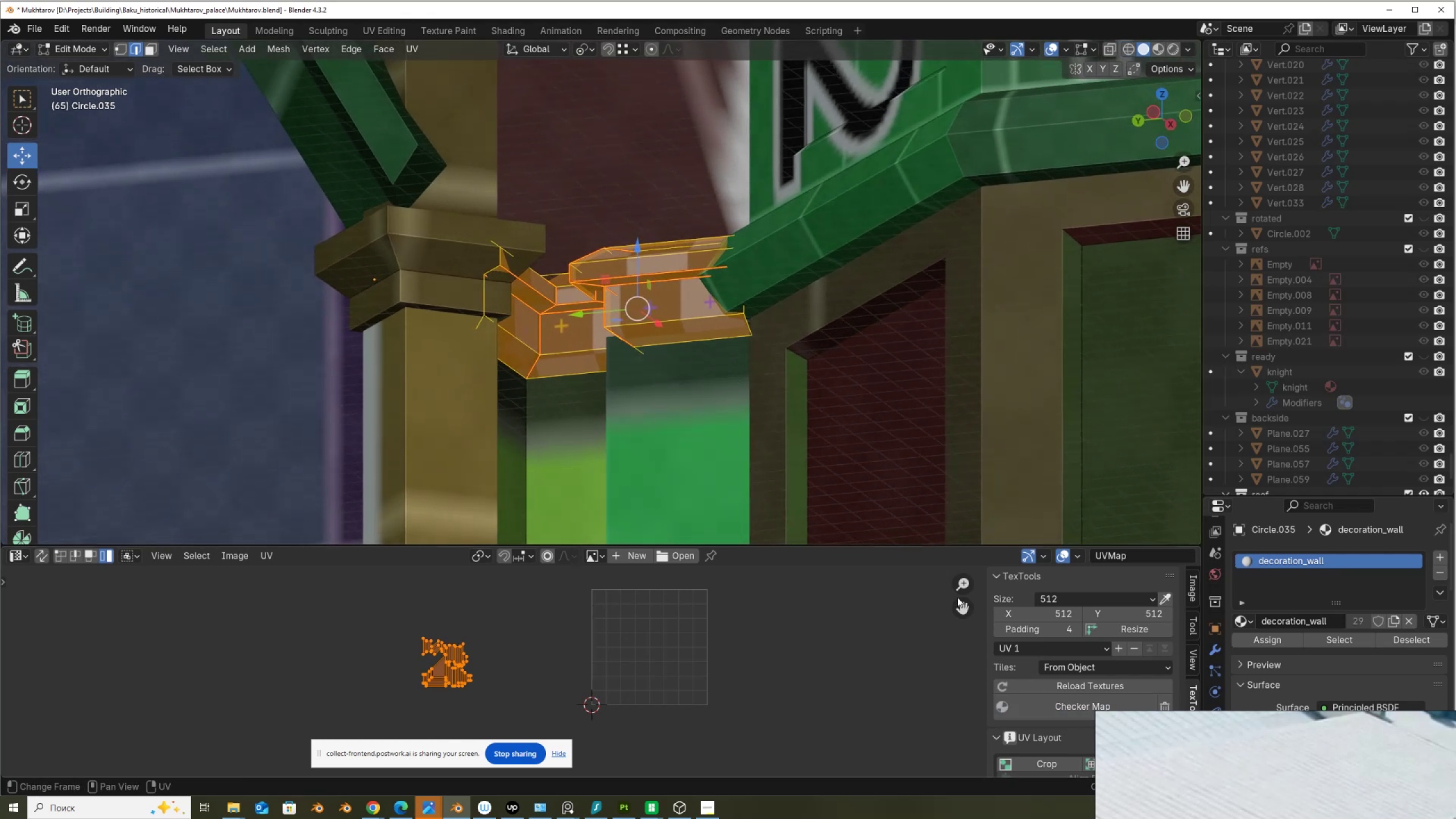 
left_click([1075, 701])
 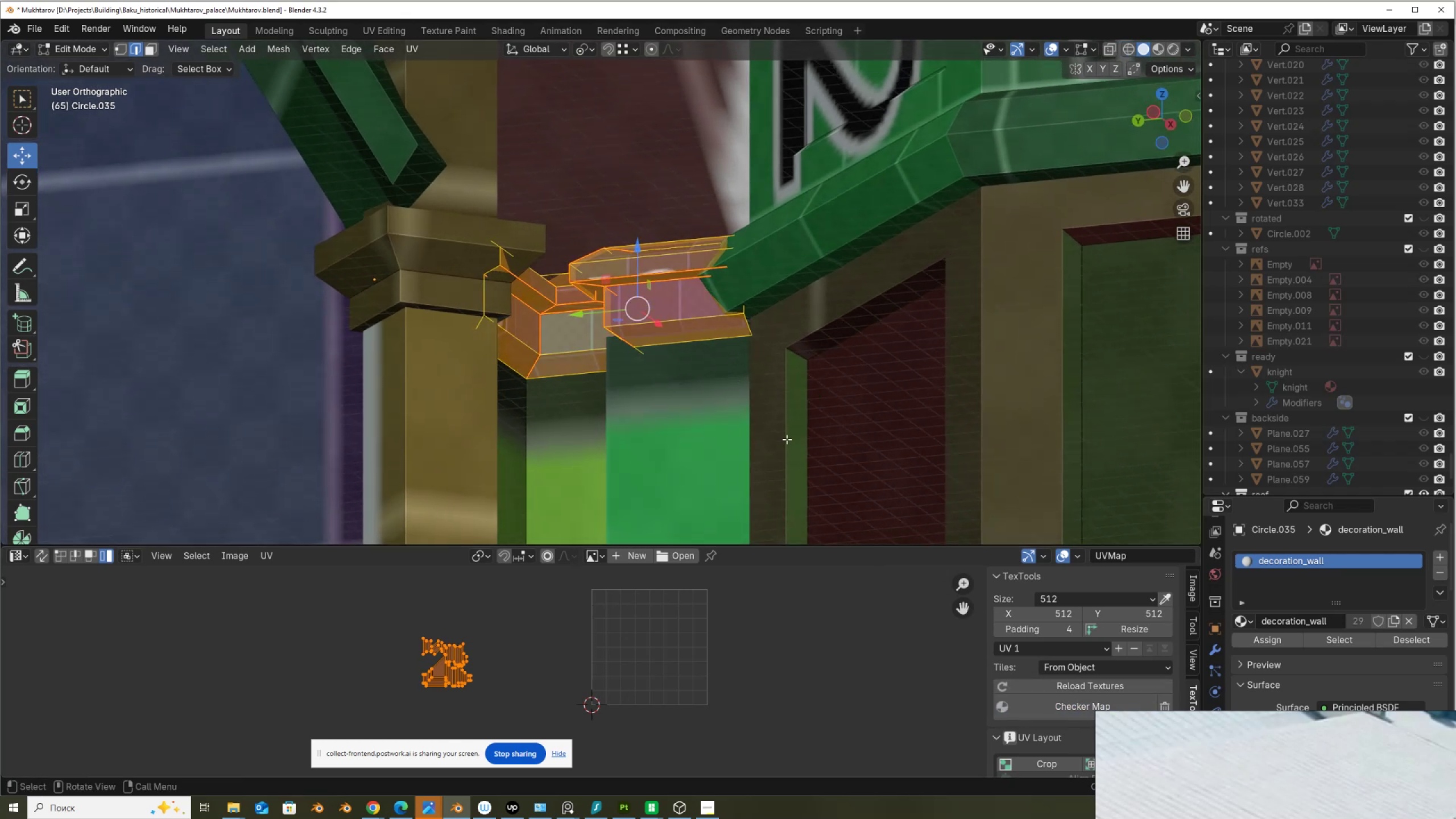 
key(Alt+AltLeft)
 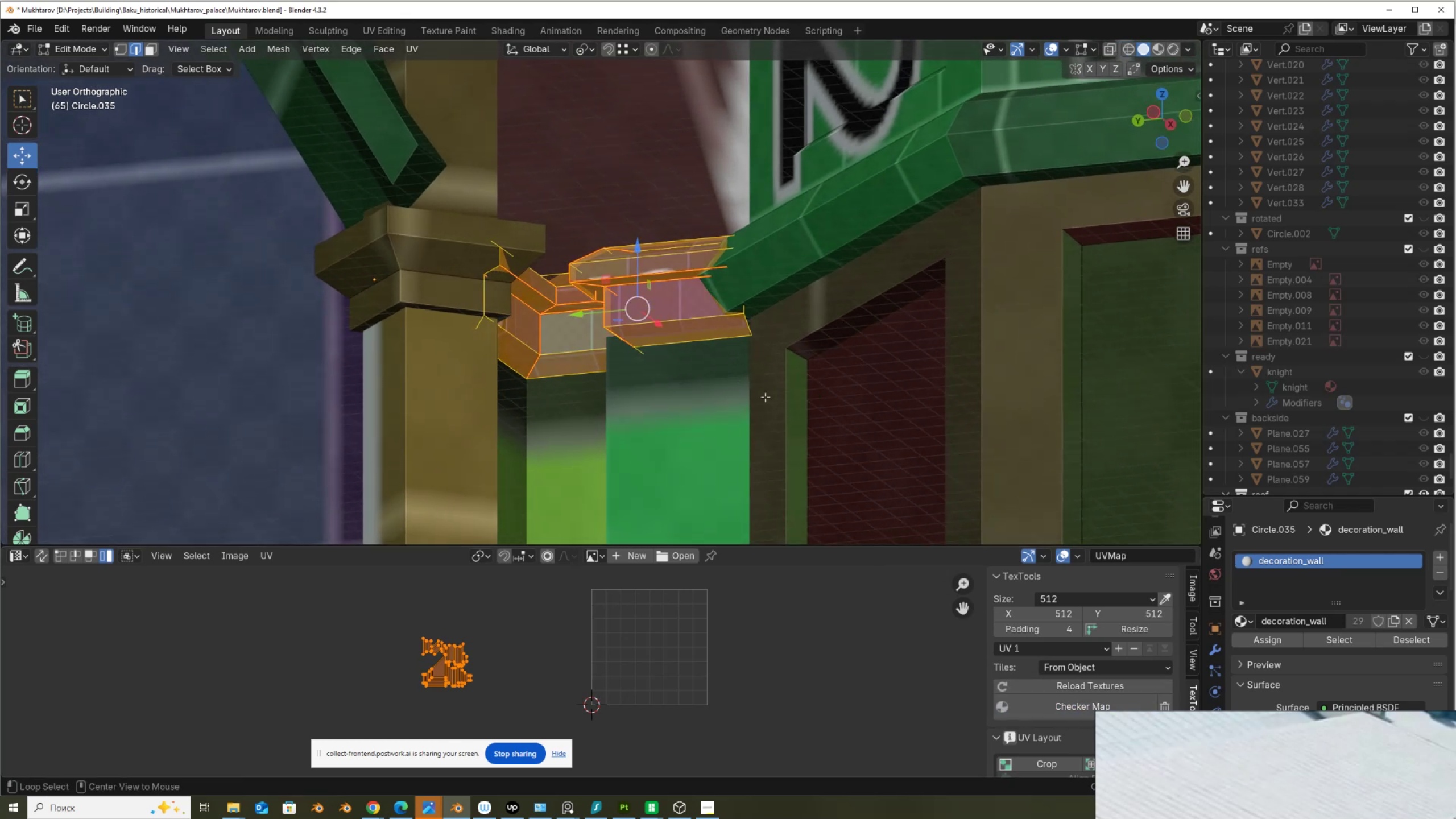 
key(Alt+Z)
 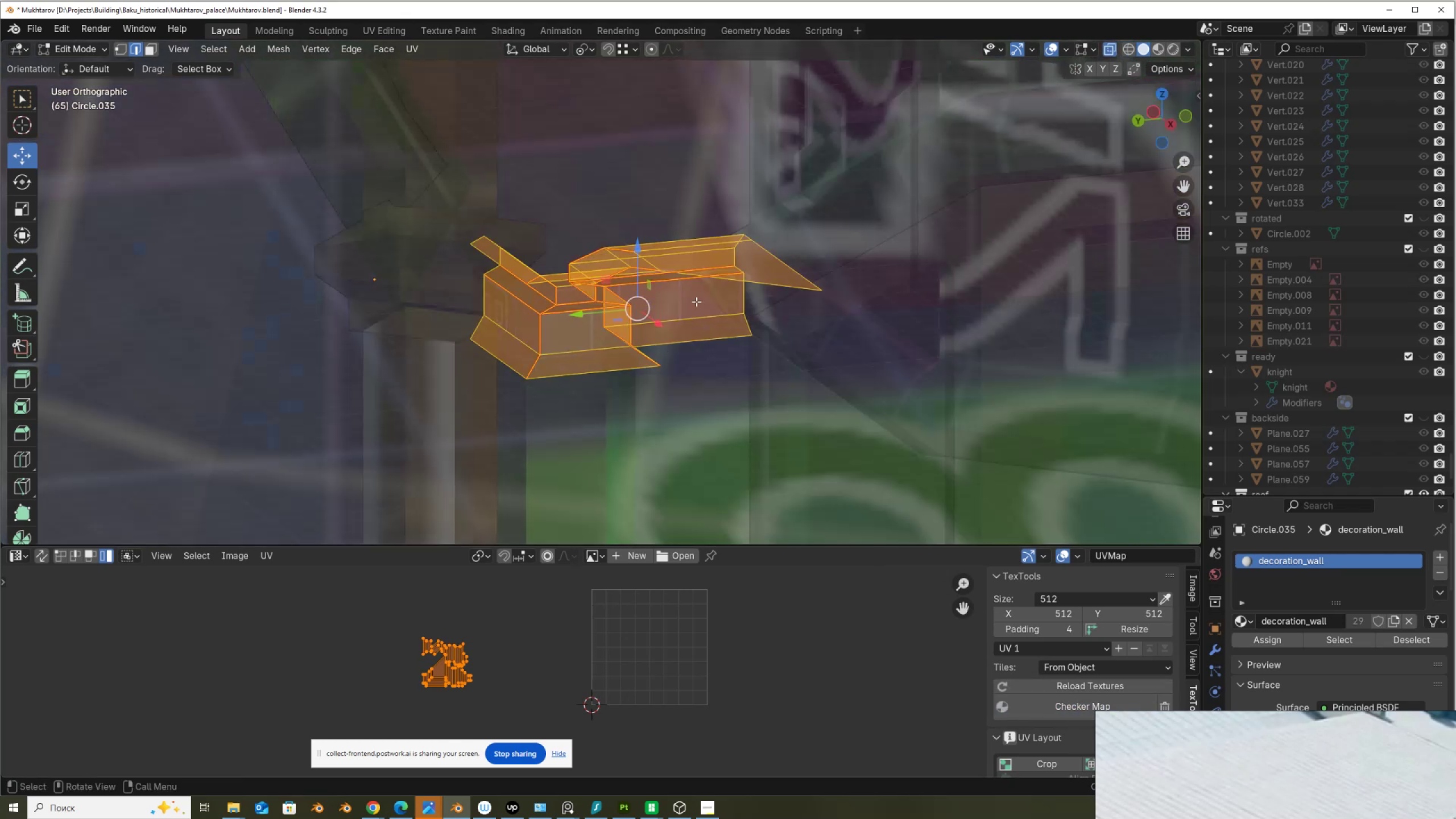 
scroll: coordinate [694, 308], scroll_direction: down, amount: 1.0
 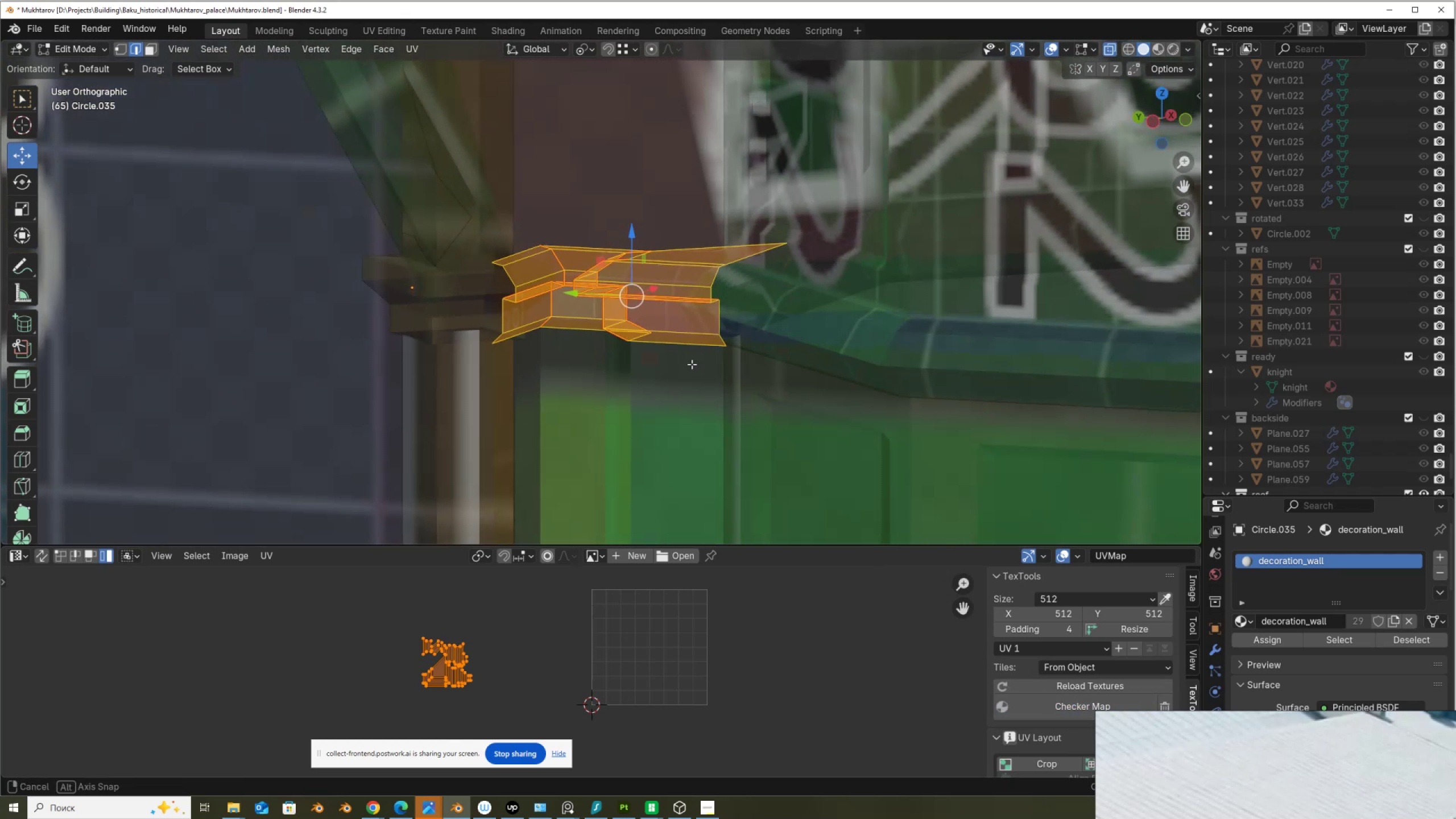 
key(Alt+AltLeft)
 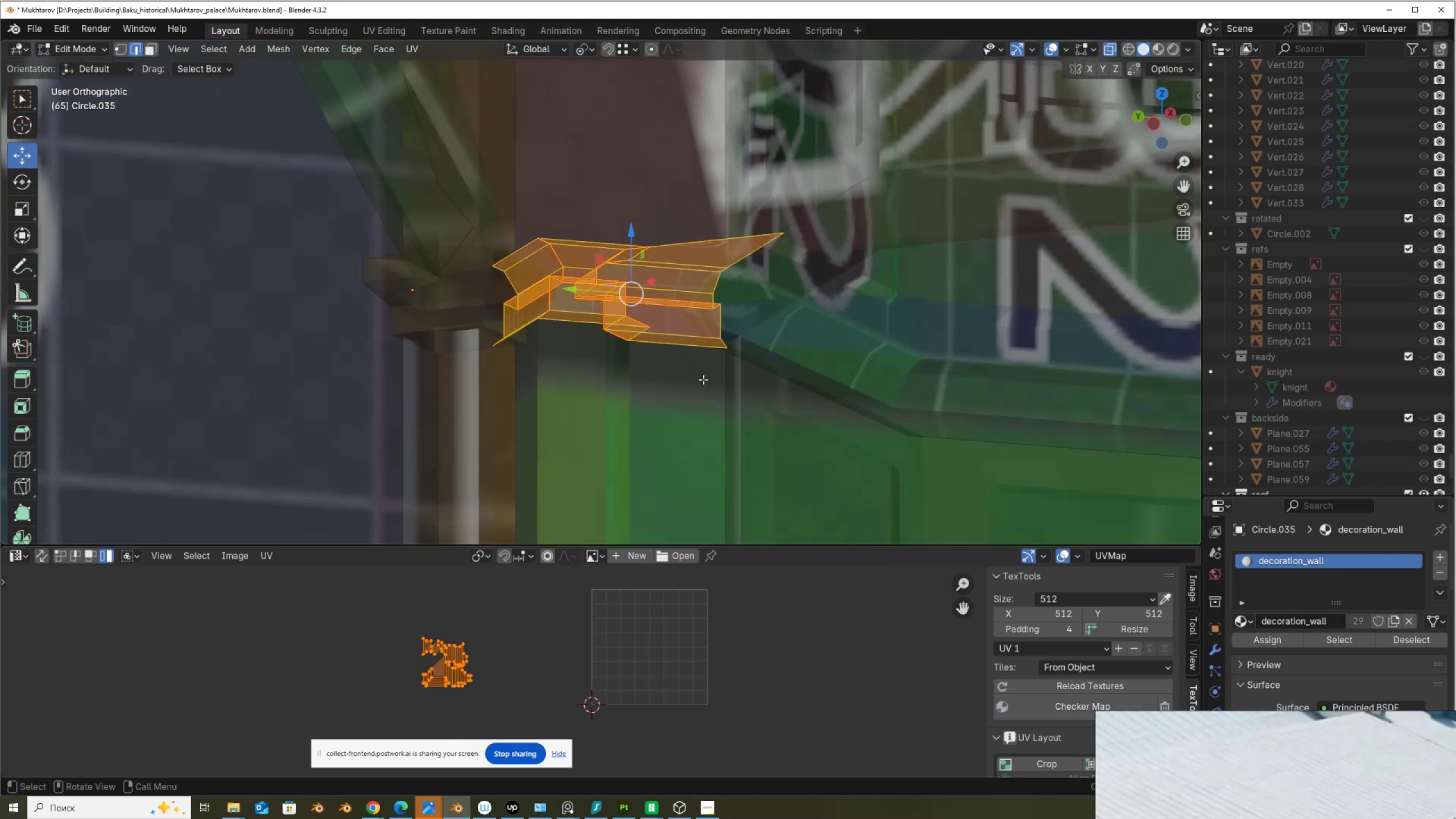 
key(Alt+Z)
 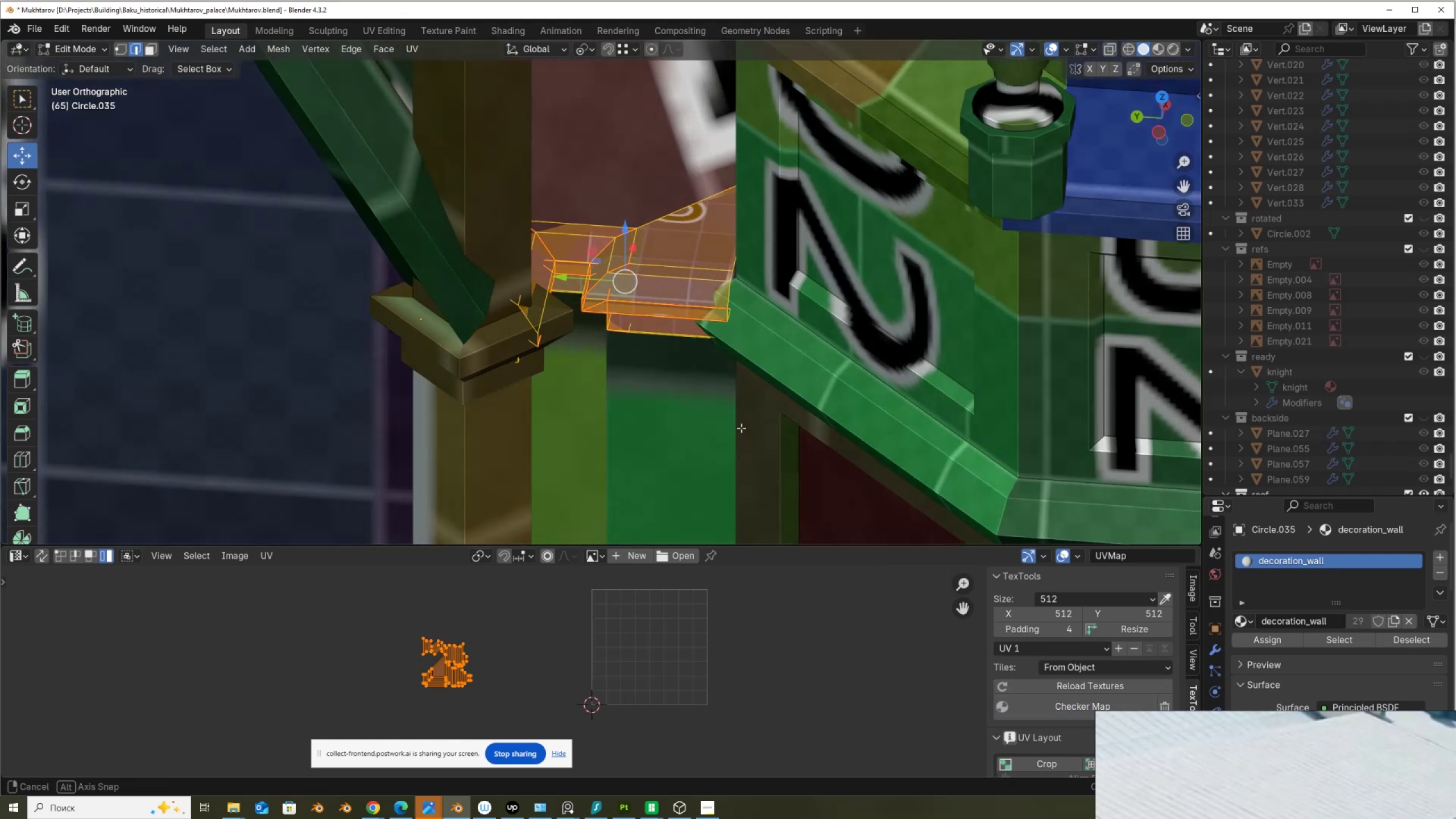 
scroll: coordinate [760, 386], scroll_direction: down, amount: 5.0
 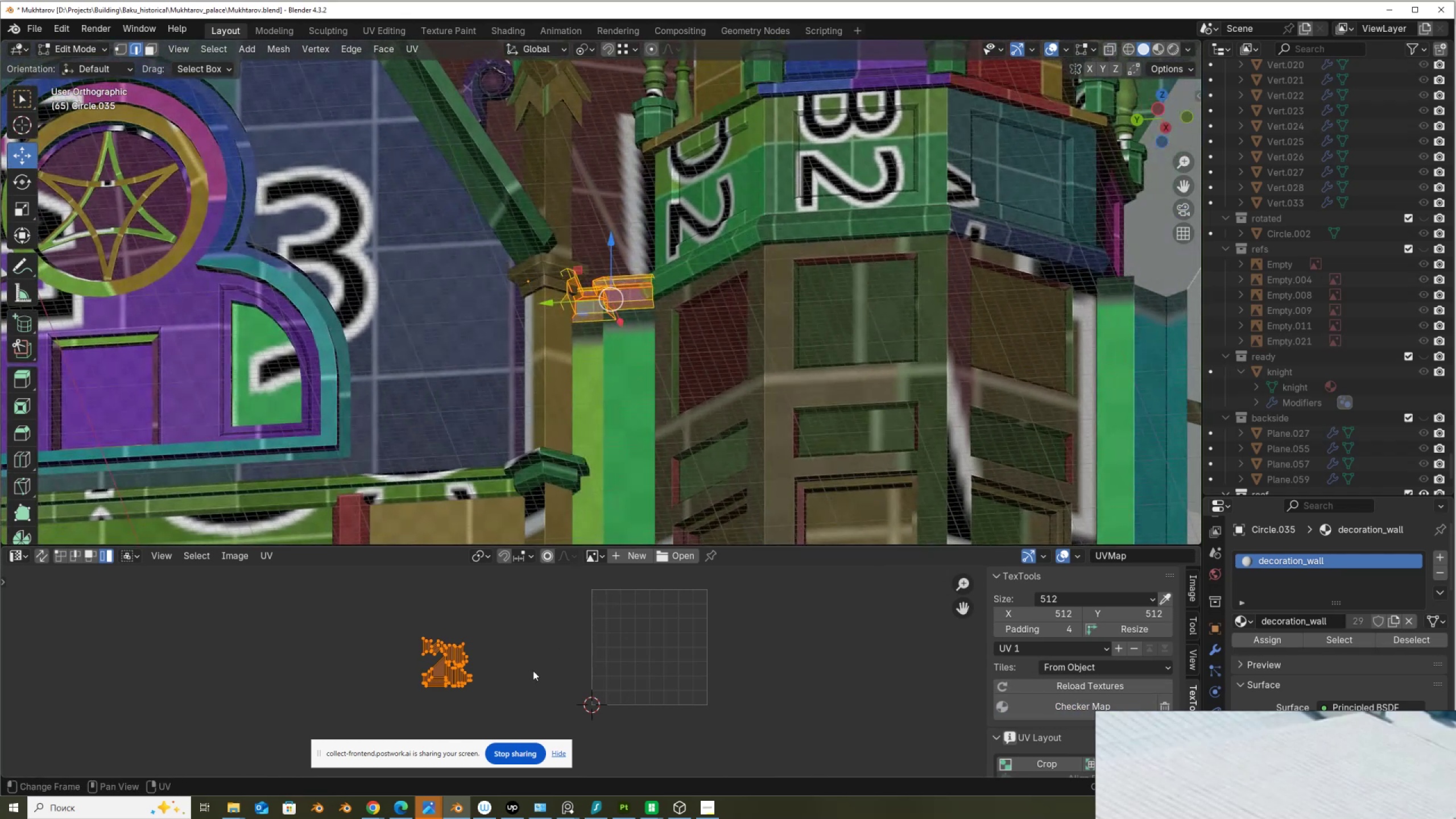 
key(S)
 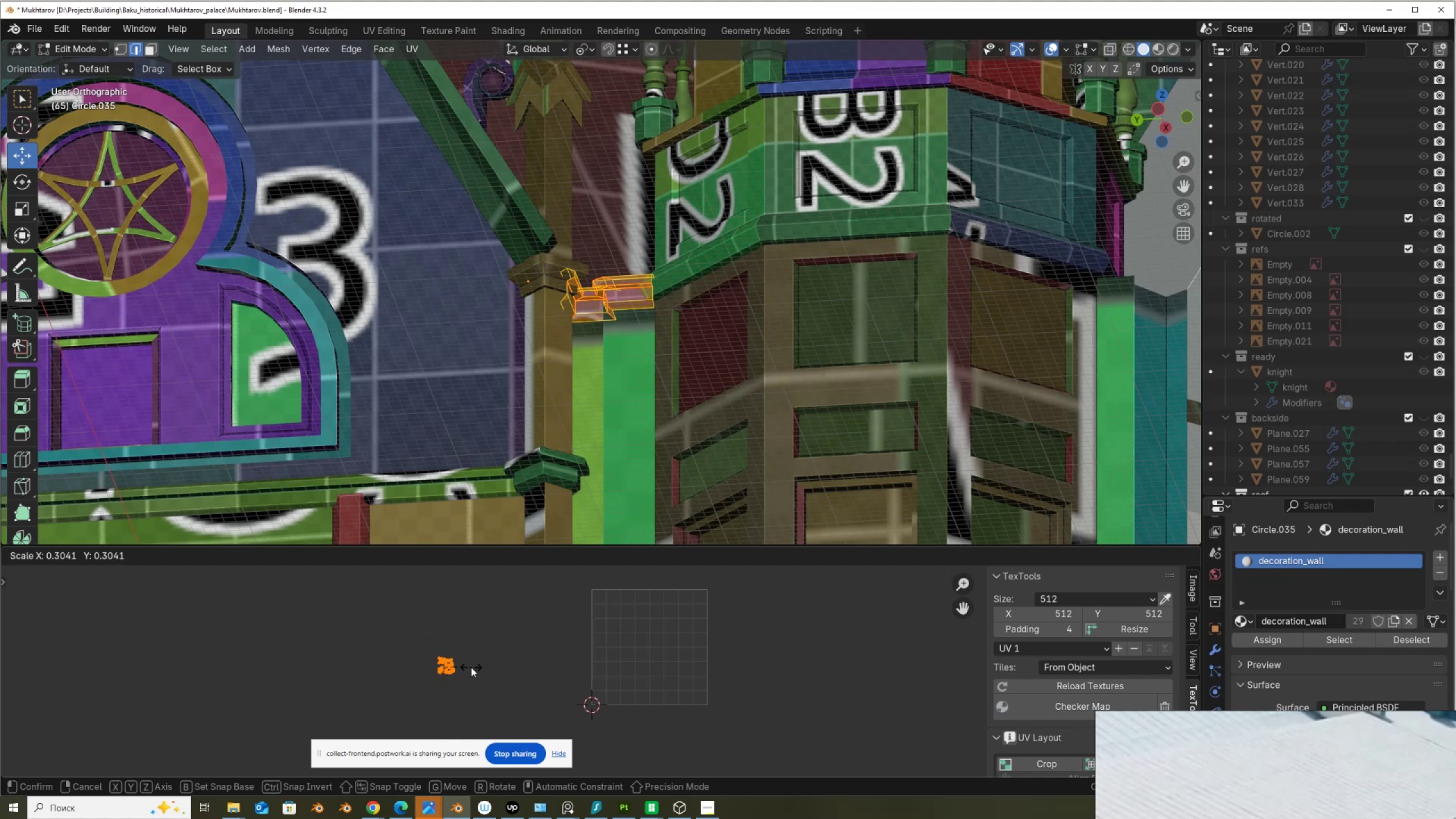 
left_click([471, 667])
 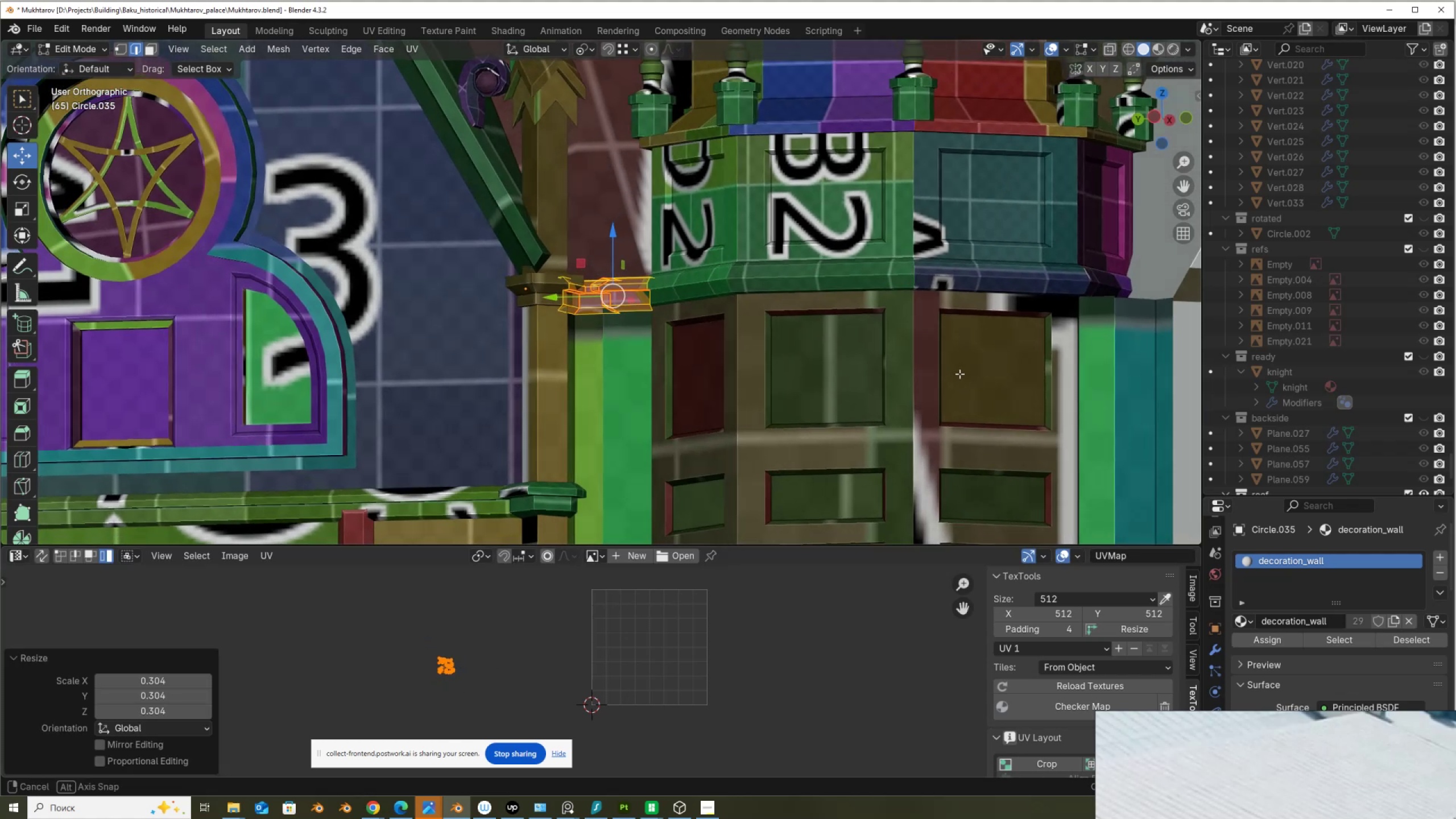 
scroll: coordinate [944, 299], scroll_direction: down, amount: 5.0
 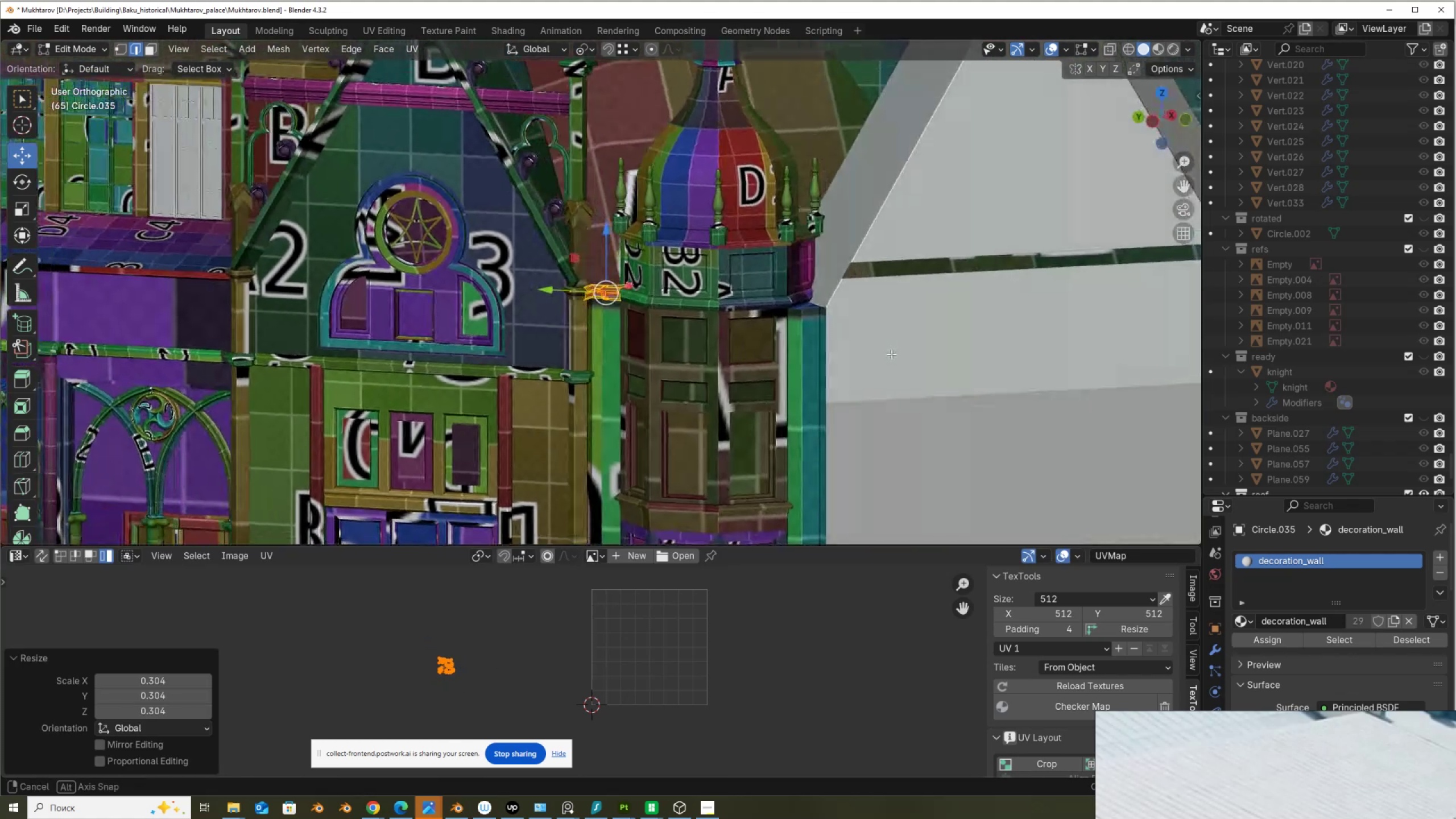 
scroll: coordinate [863, 406], scroll_direction: up, amount: 5.0
 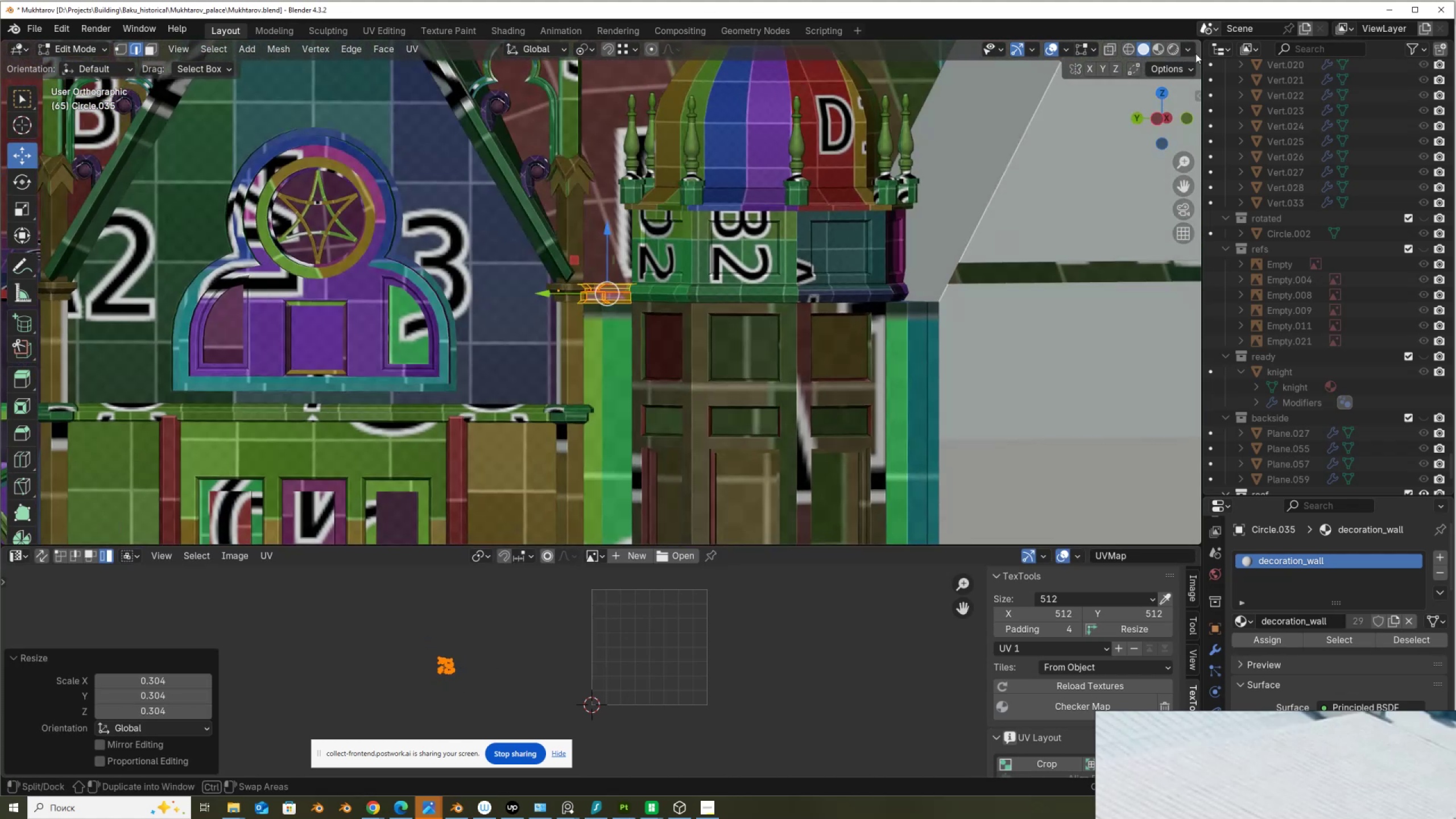 
left_click([1192, 46])
 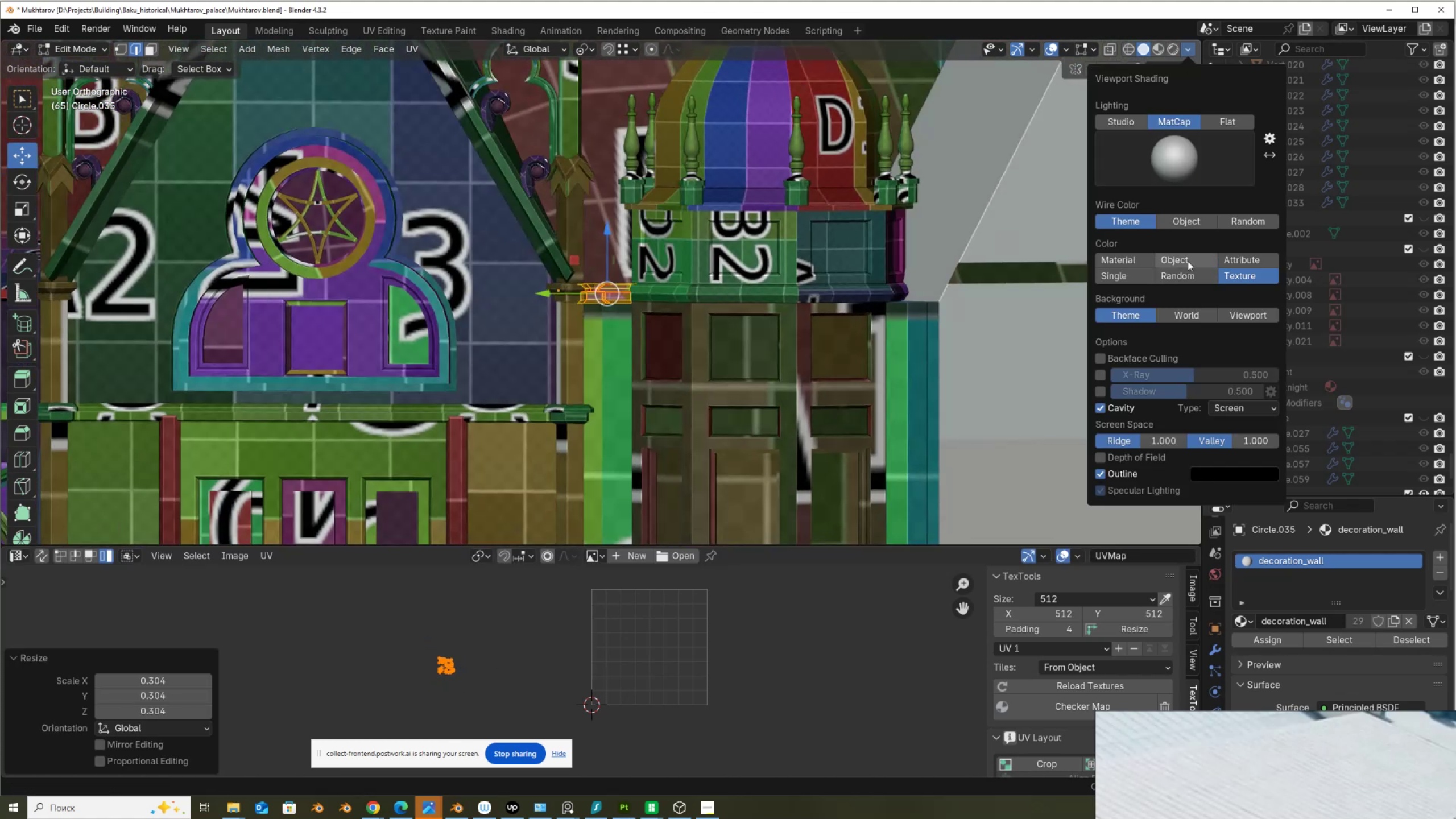 
left_click([1188, 259])
 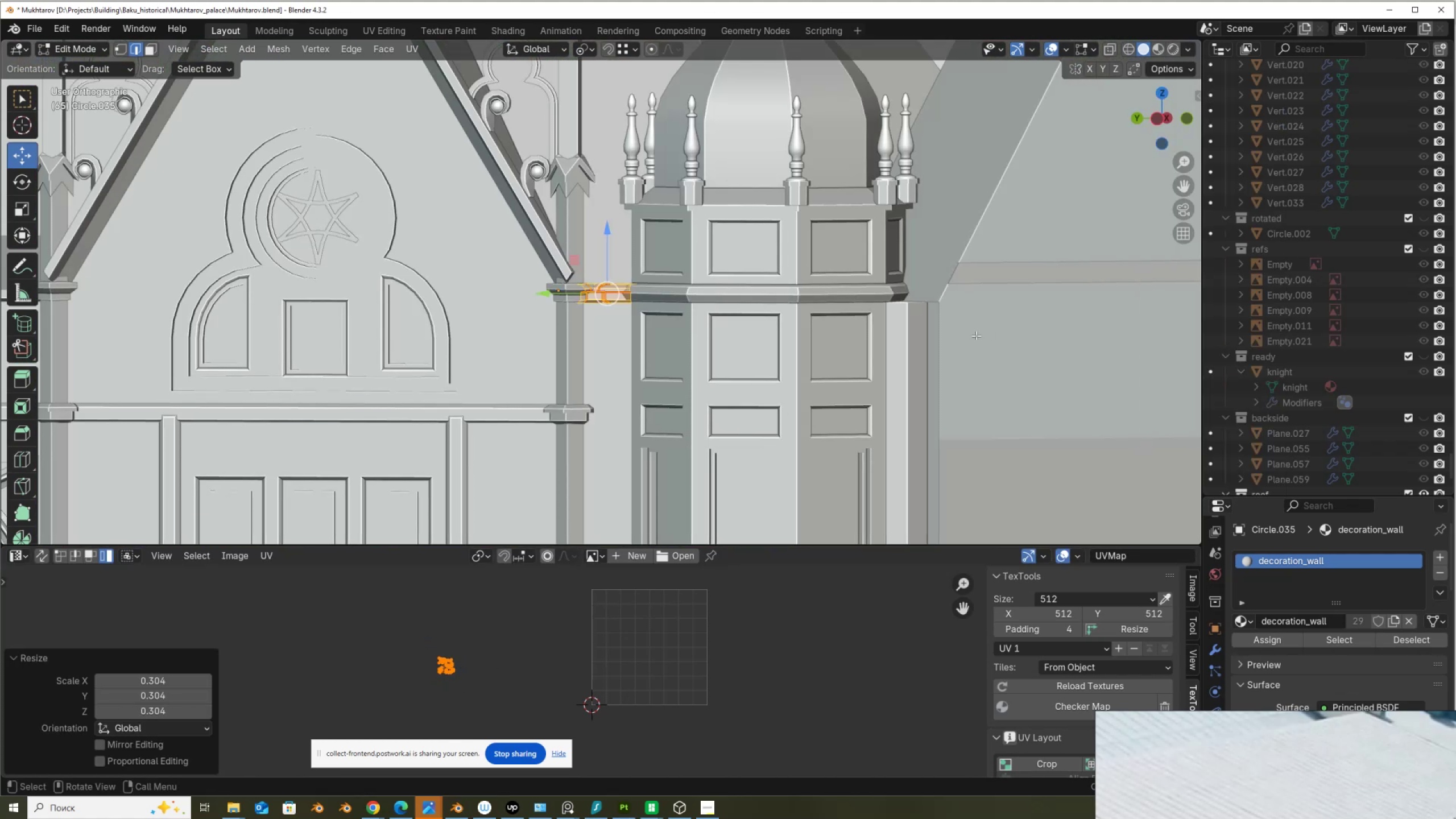 
scroll: coordinate [973, 336], scroll_direction: up, amount: 3.0
 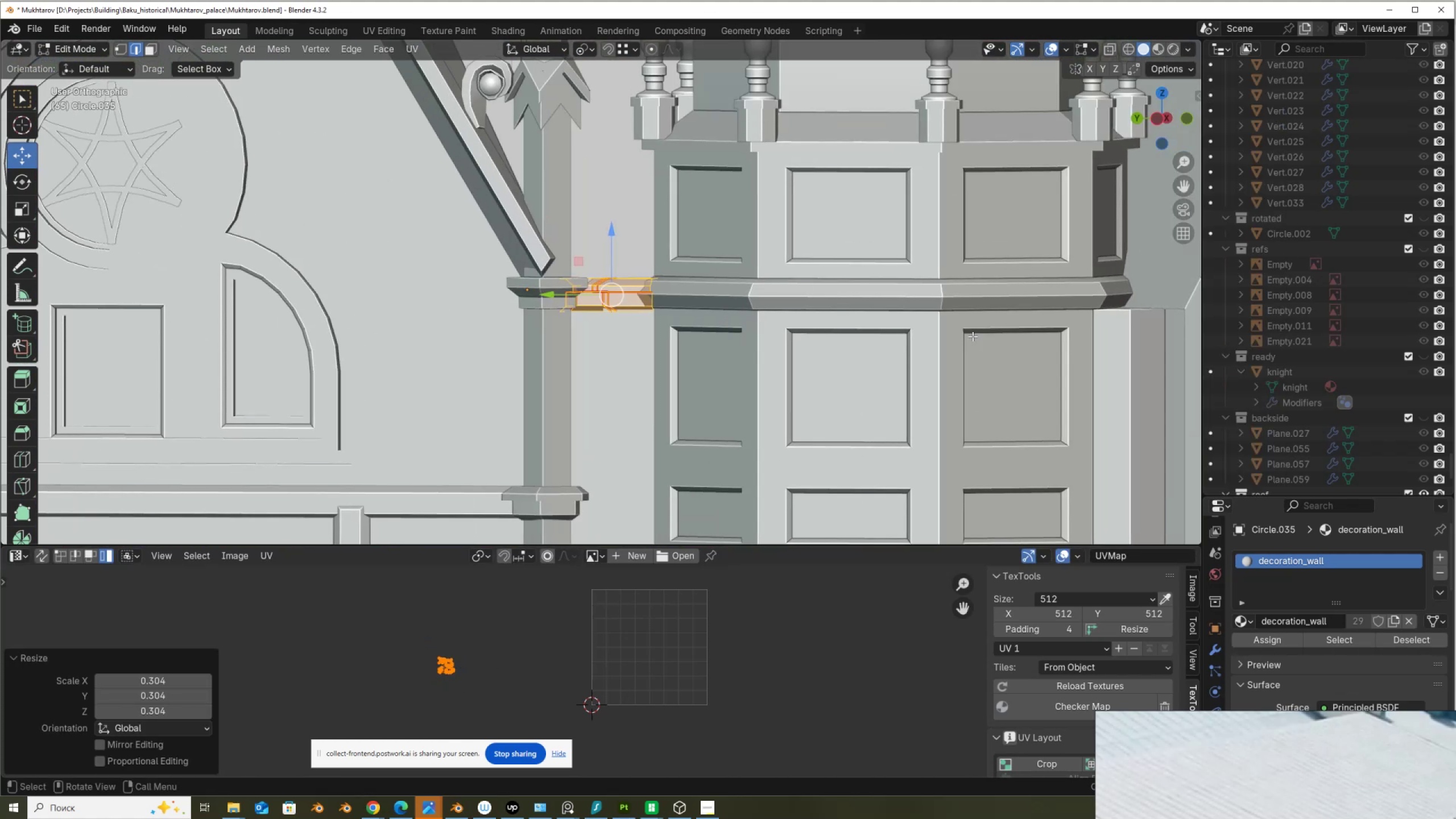 
key(Q)
 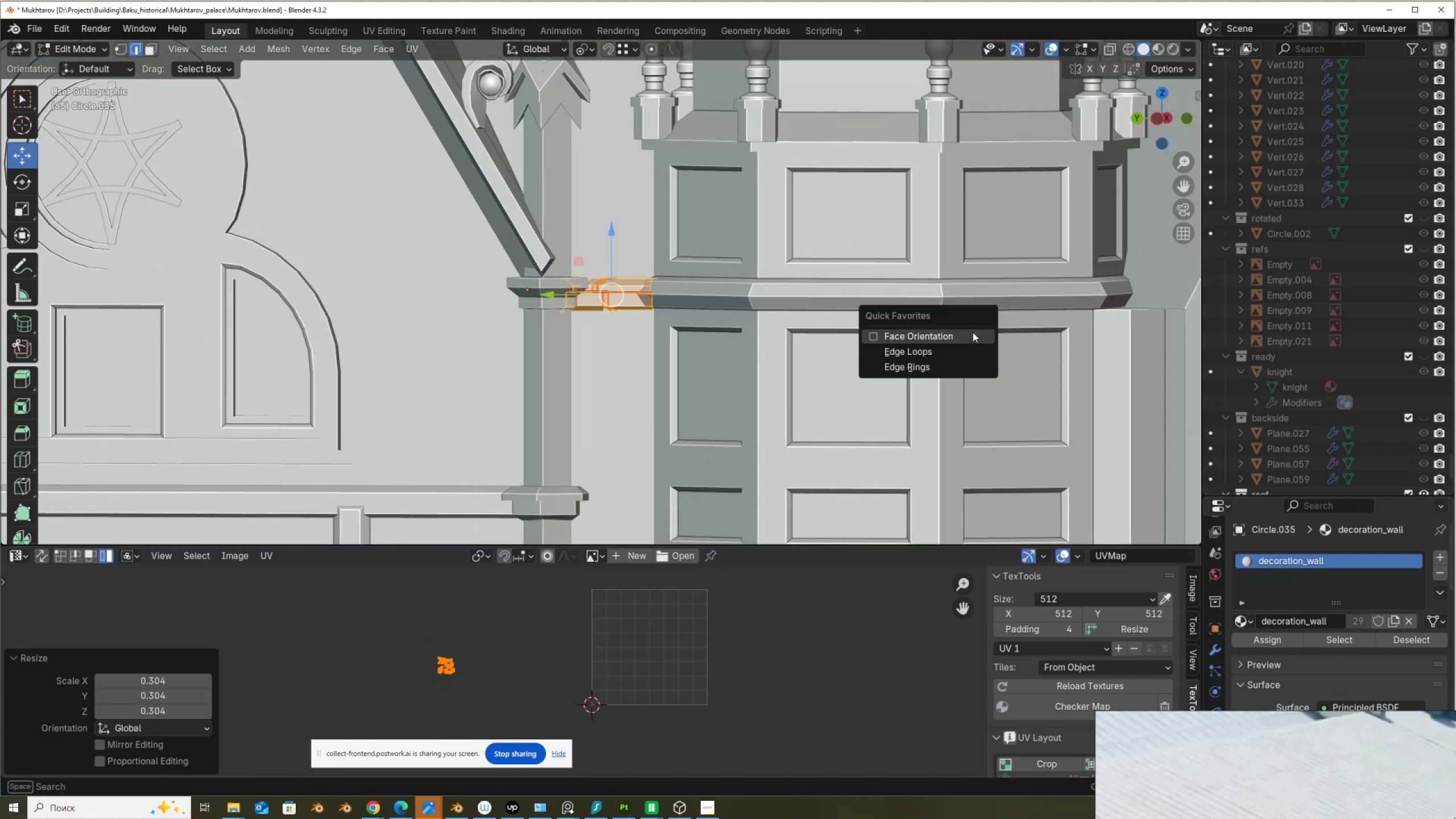 
left_click([973, 332])
 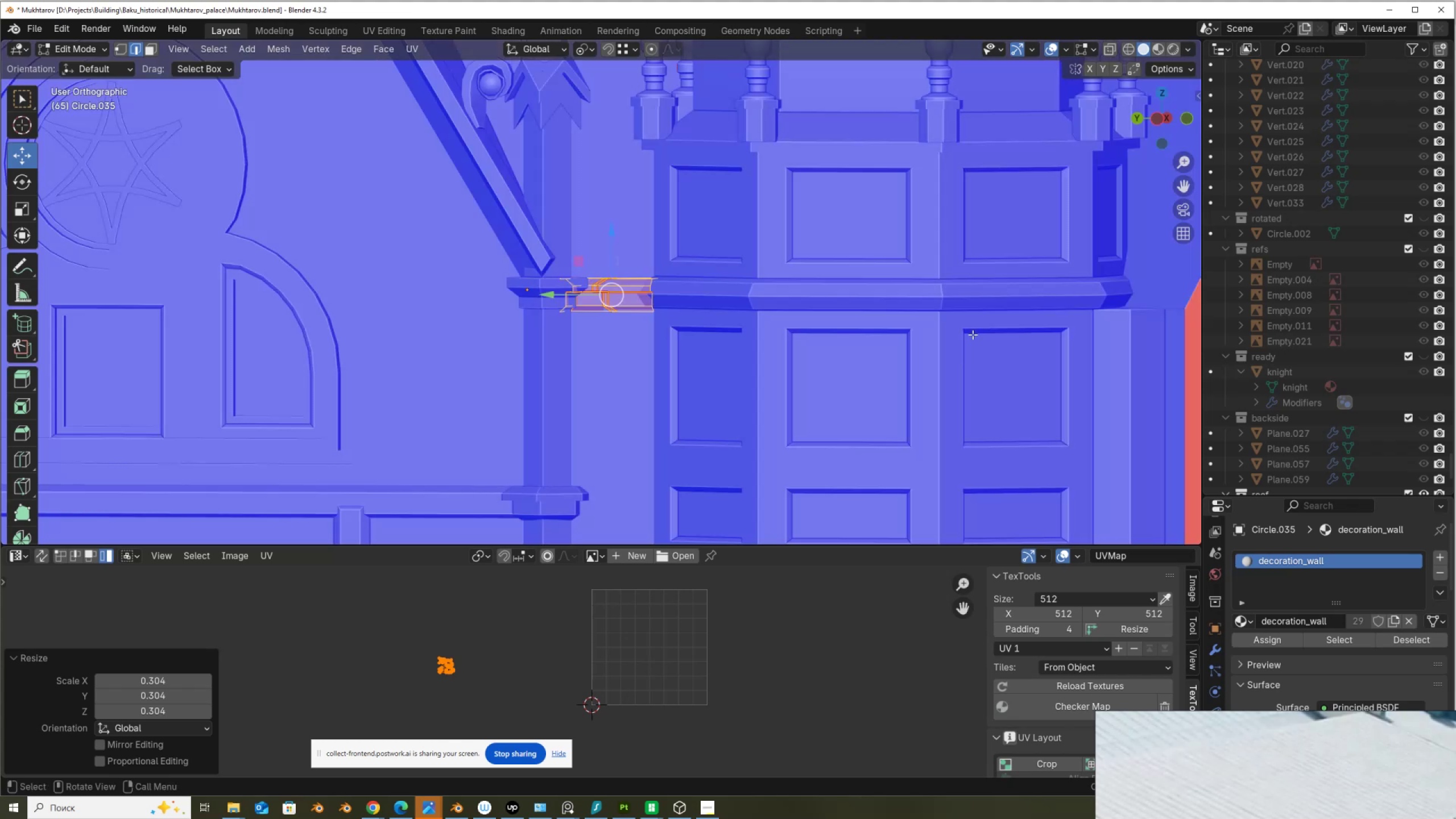 
hold_key(key=ShiftLeft, duration=0.51)
 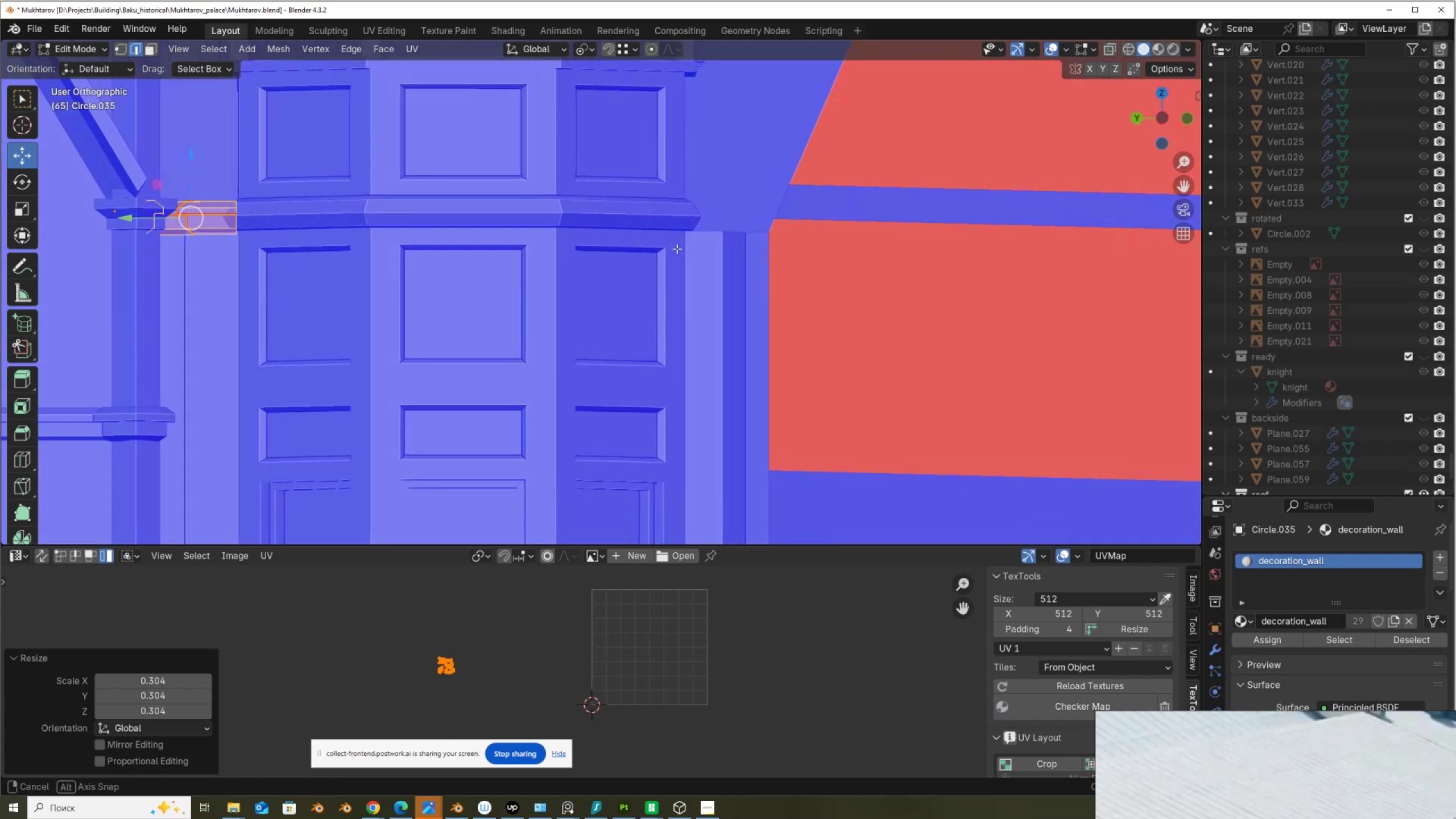 
wait(15.04)
 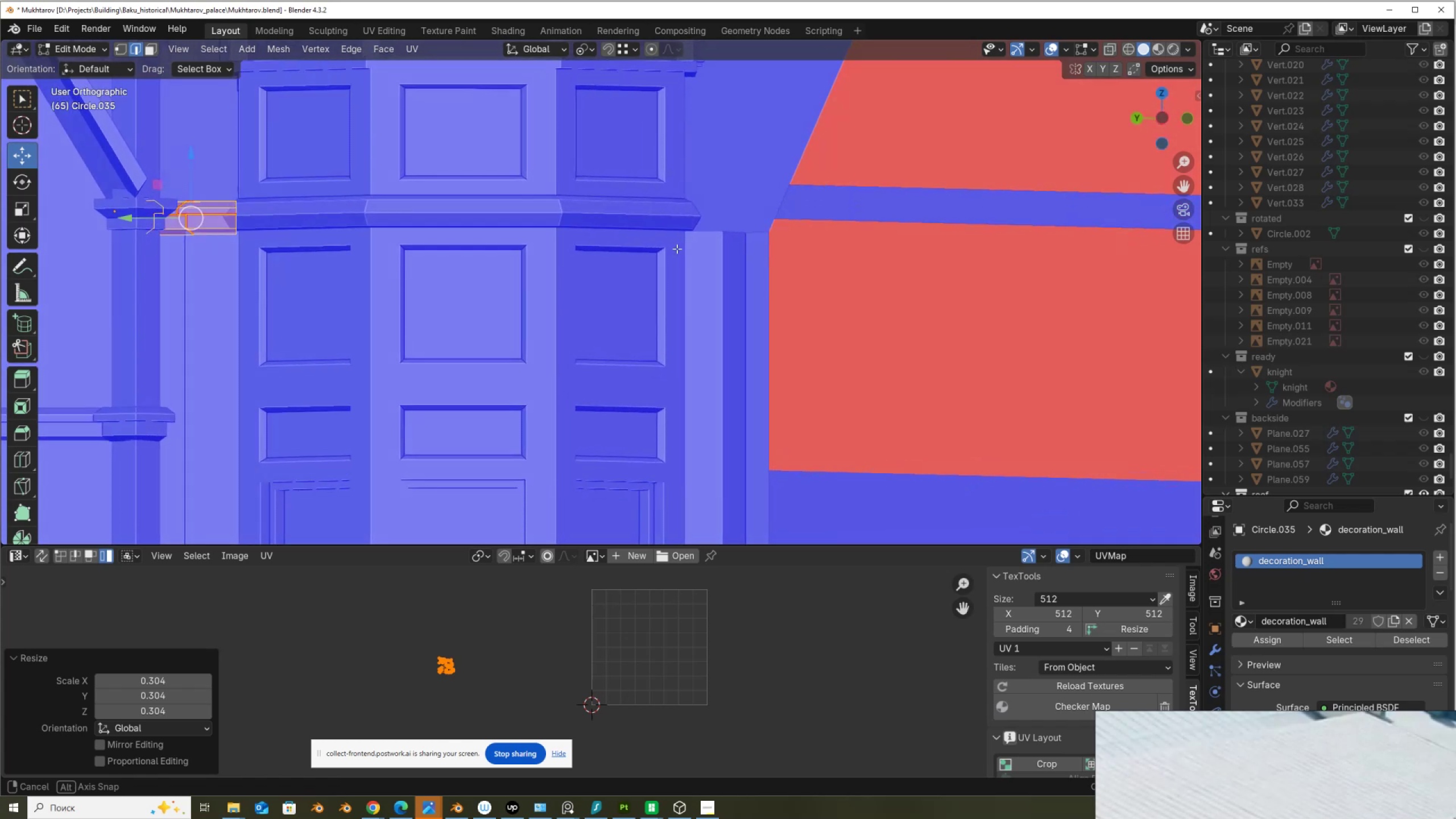 
key(Tab)
 